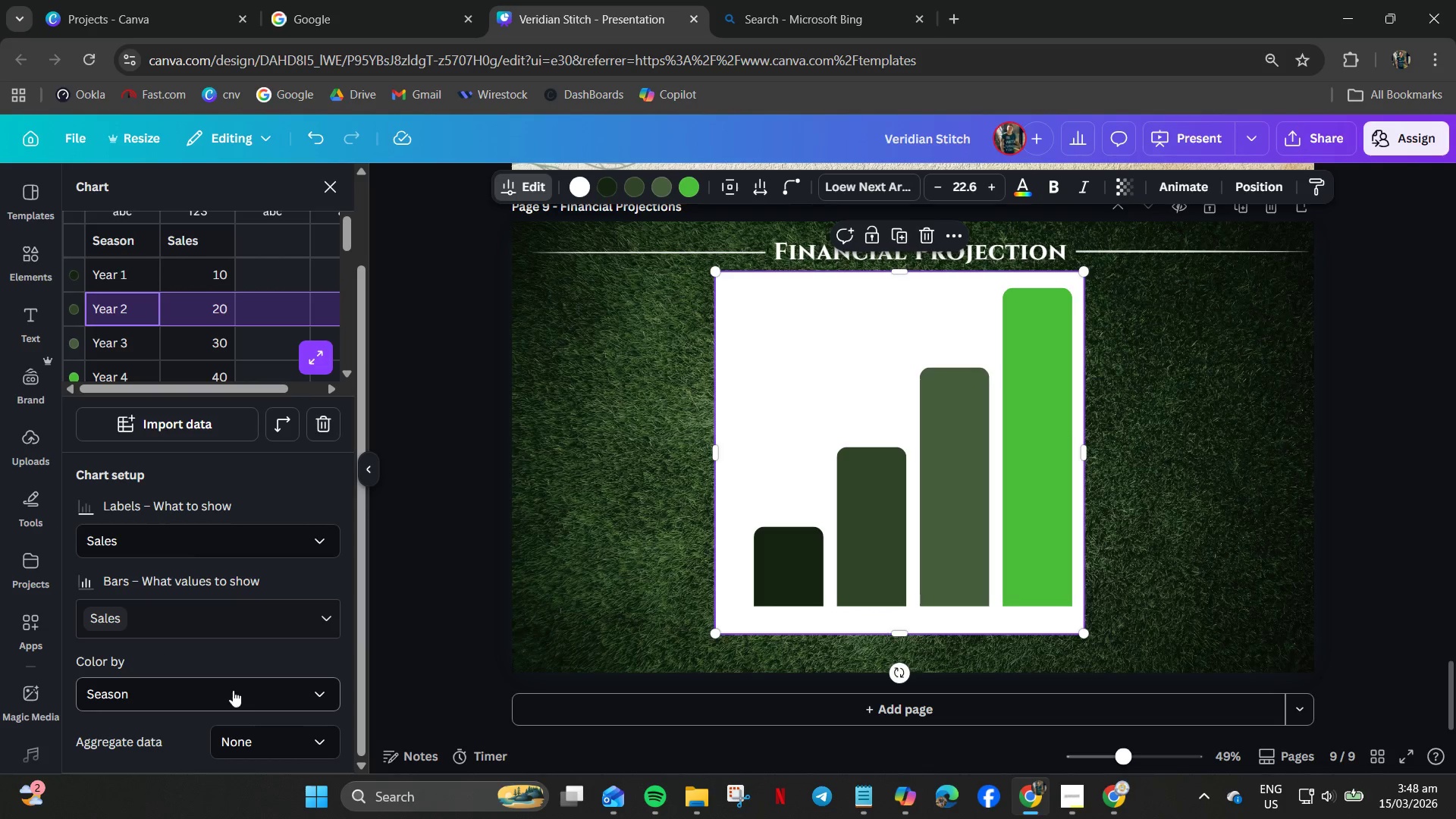 
left_click([233, 691])
 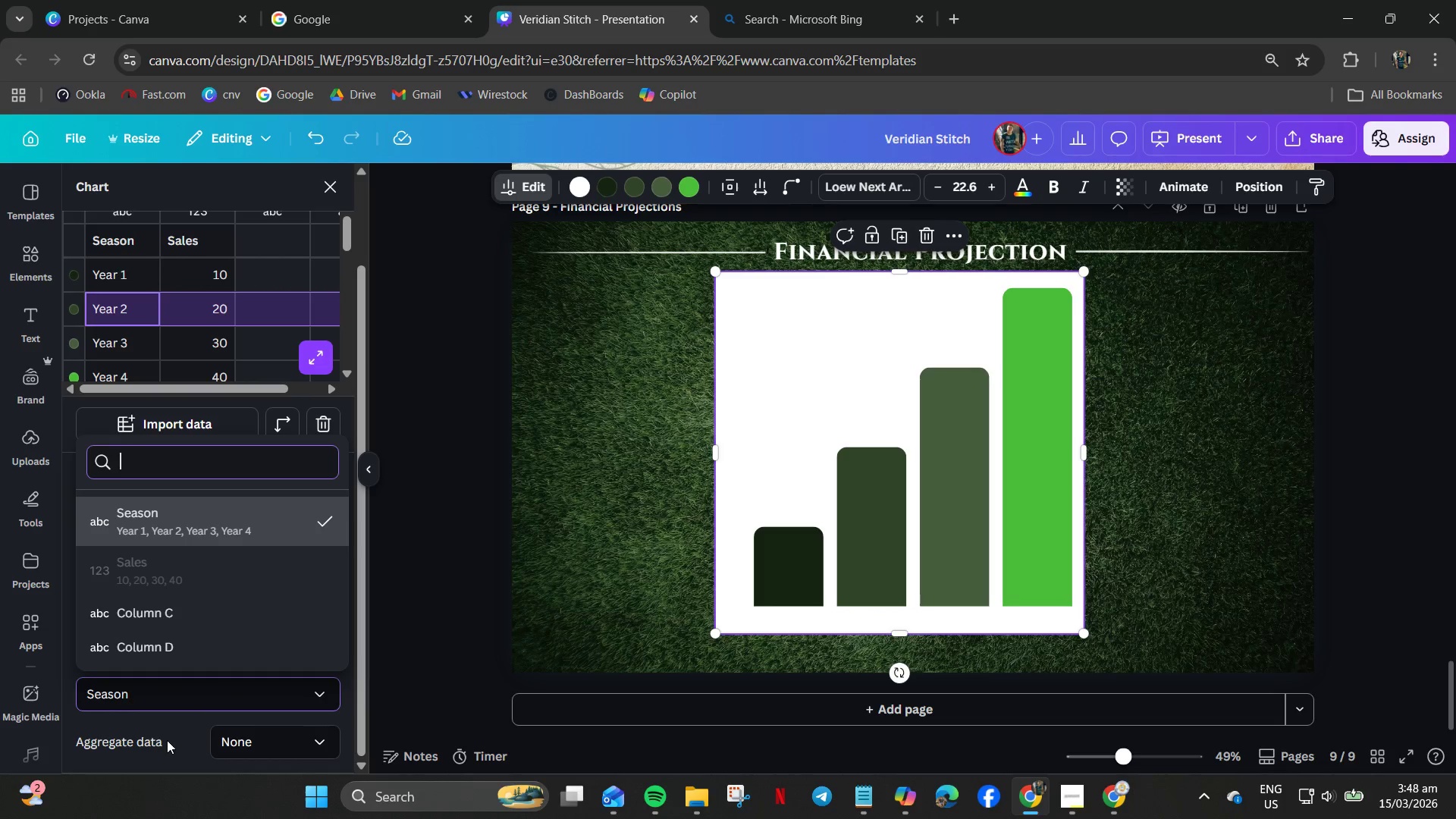 
left_click([259, 738])
 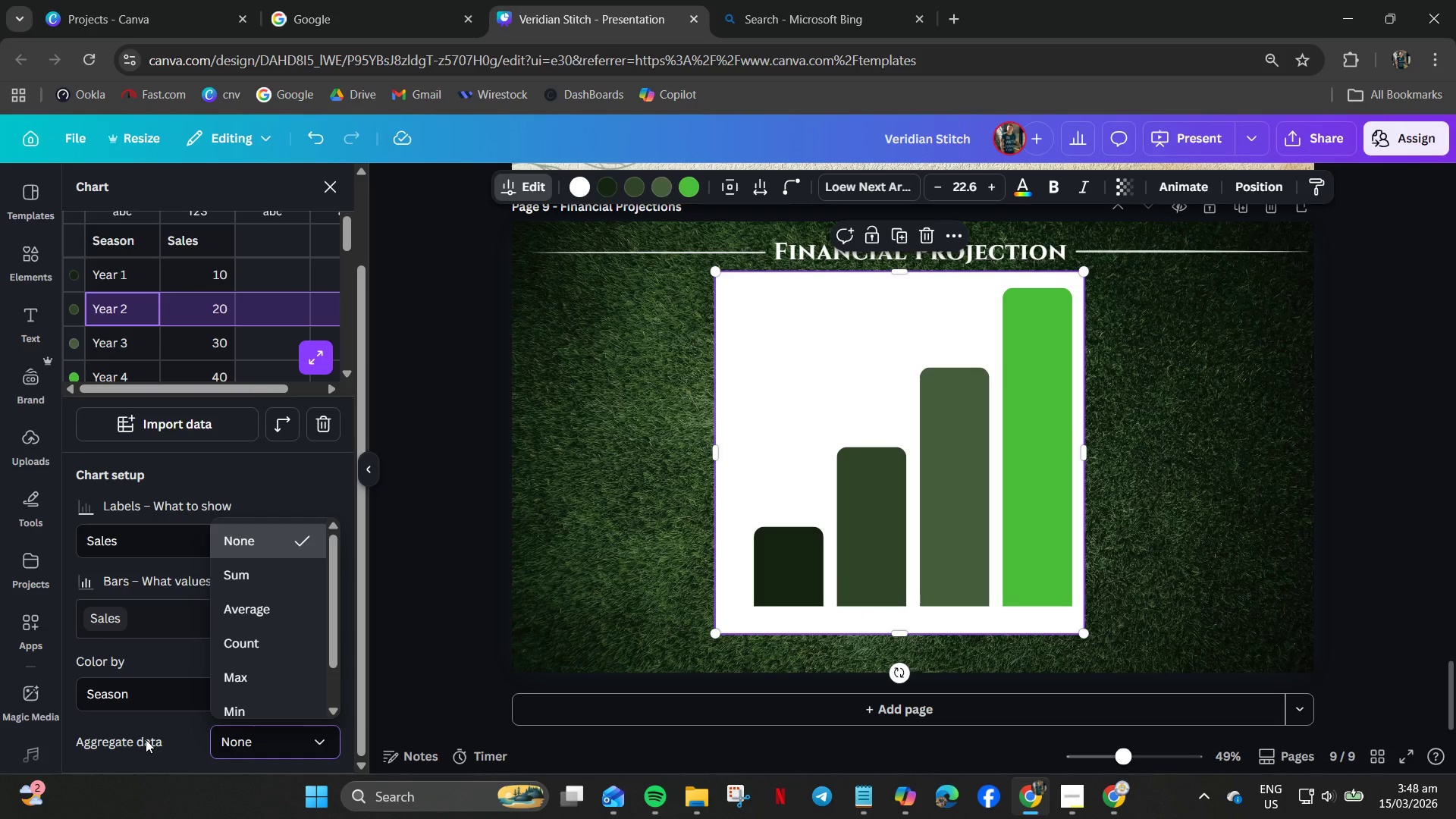 
left_click([146, 739])
 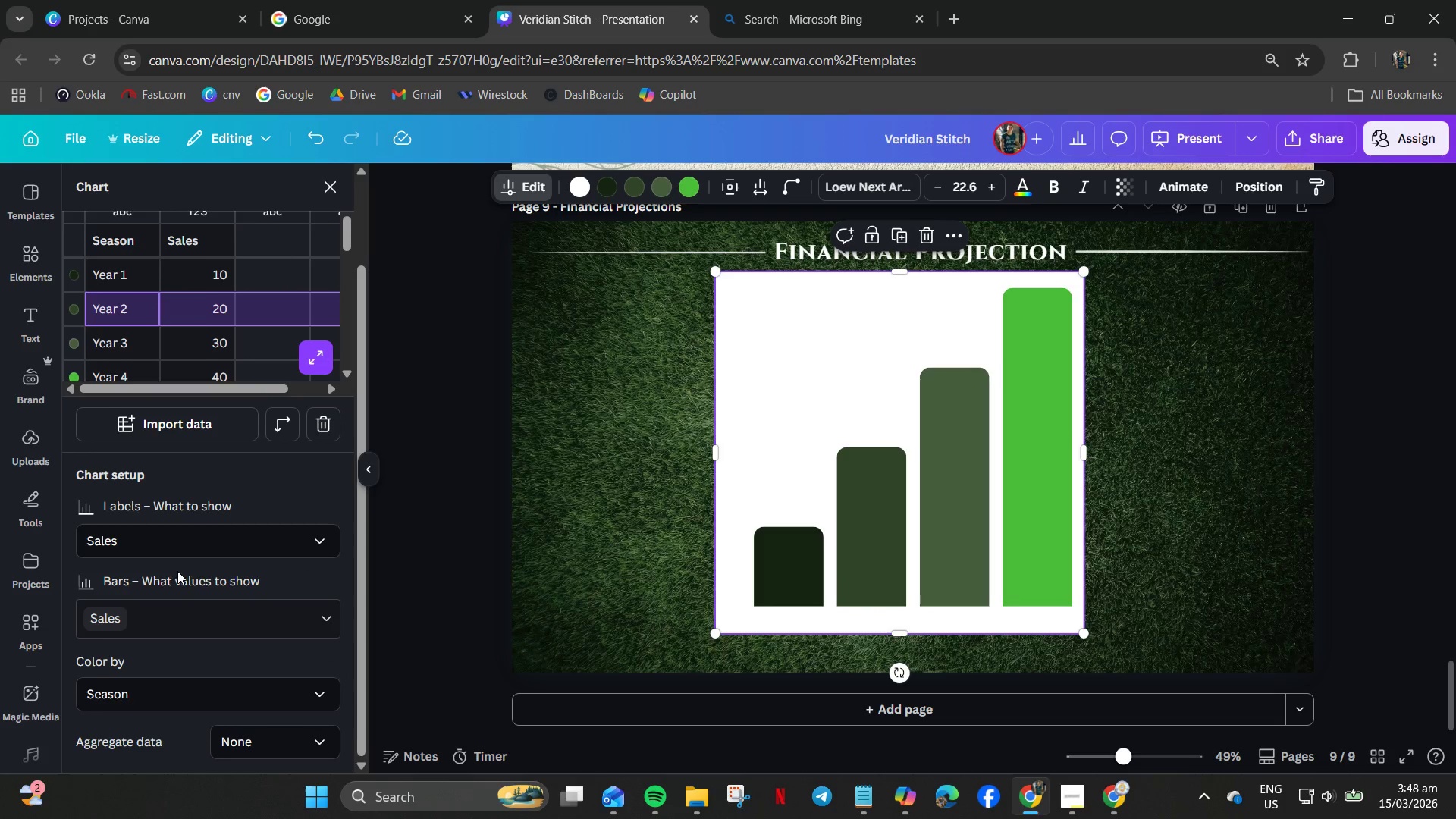 
scroll: coordinate [193, 516], scroll_direction: up, amount: 1.0
 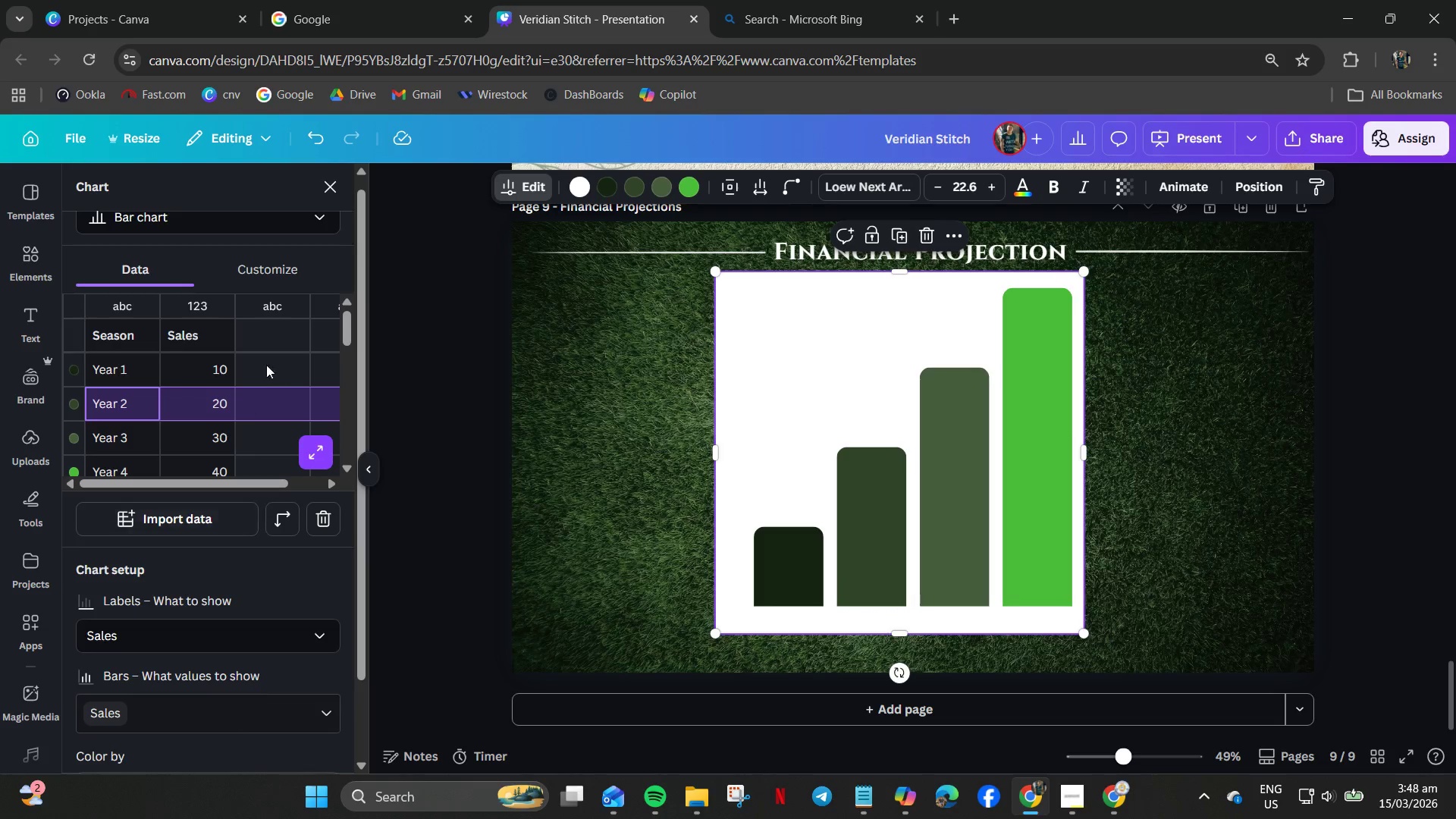 
left_click([277, 274])
 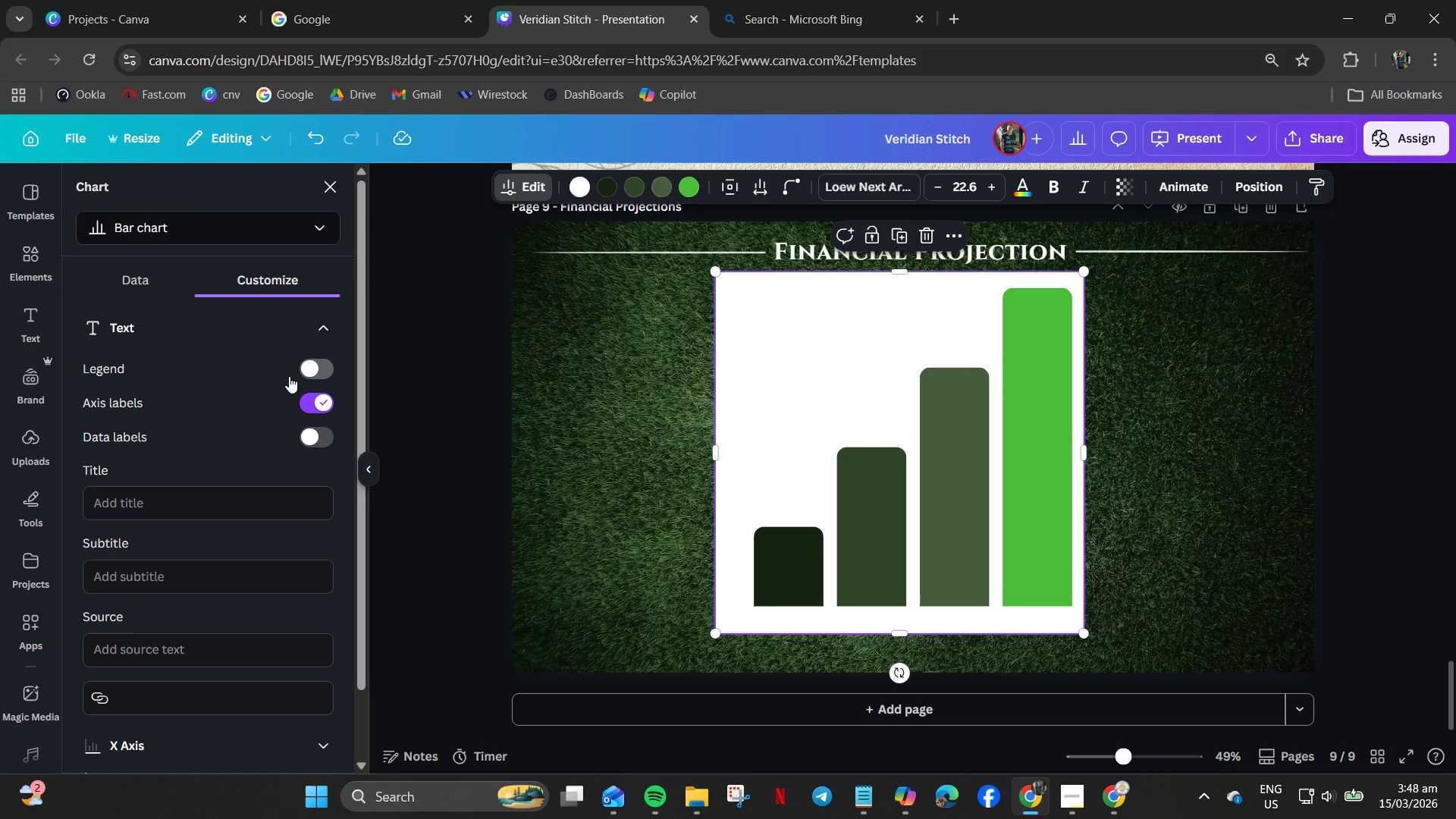 
left_click([313, 372])
 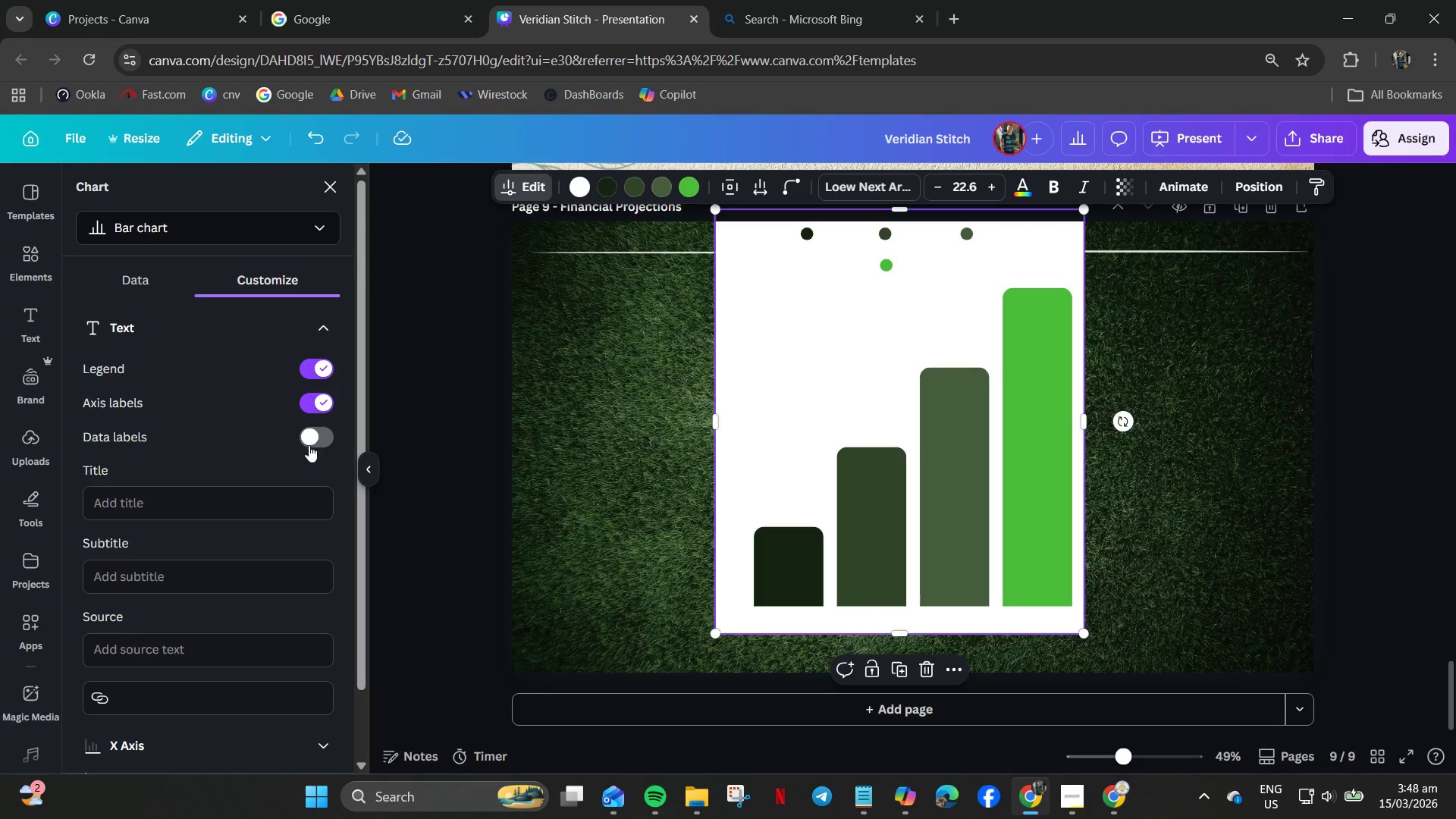 
left_click([314, 440])
 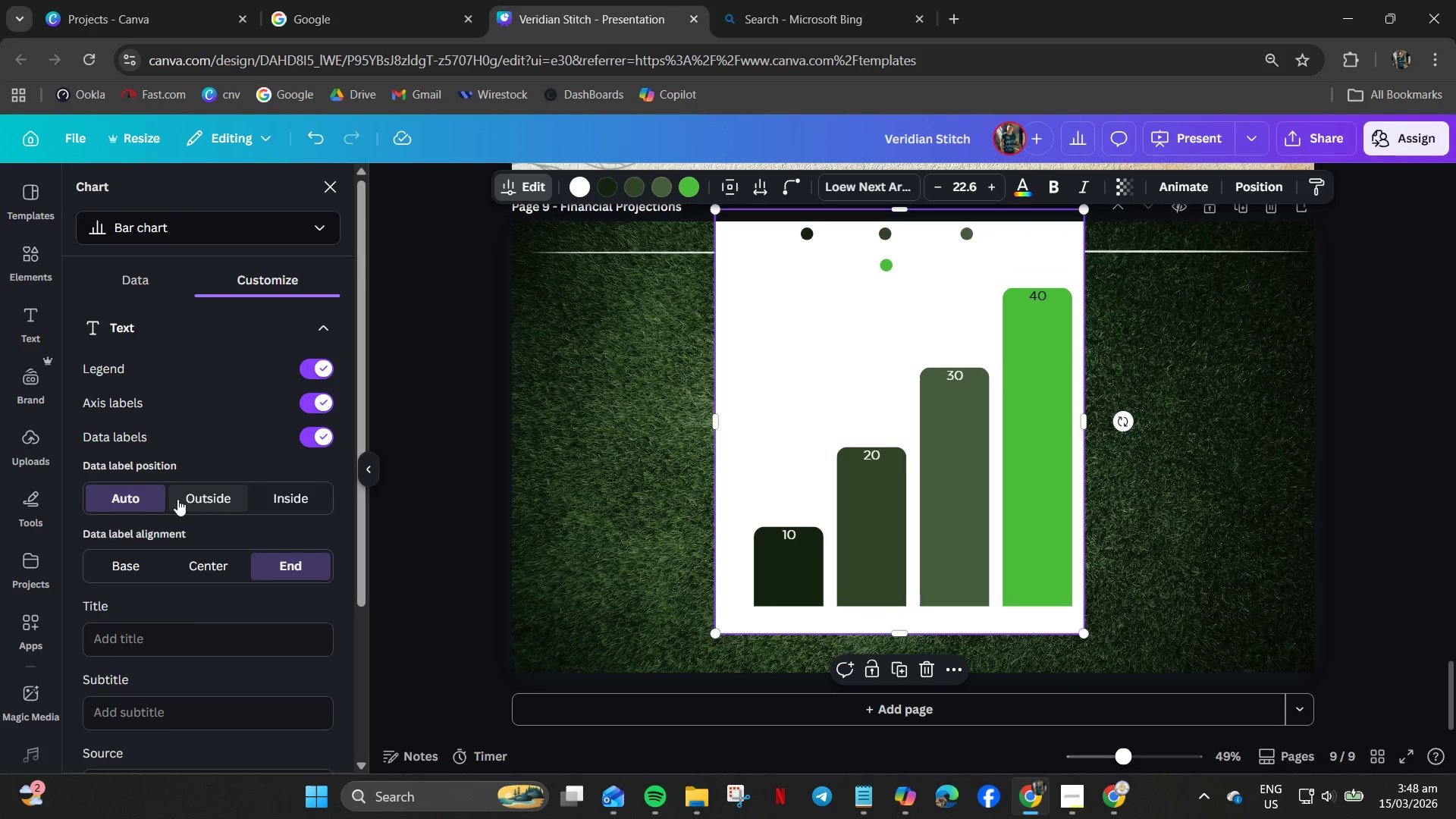 
left_click([207, 498])
 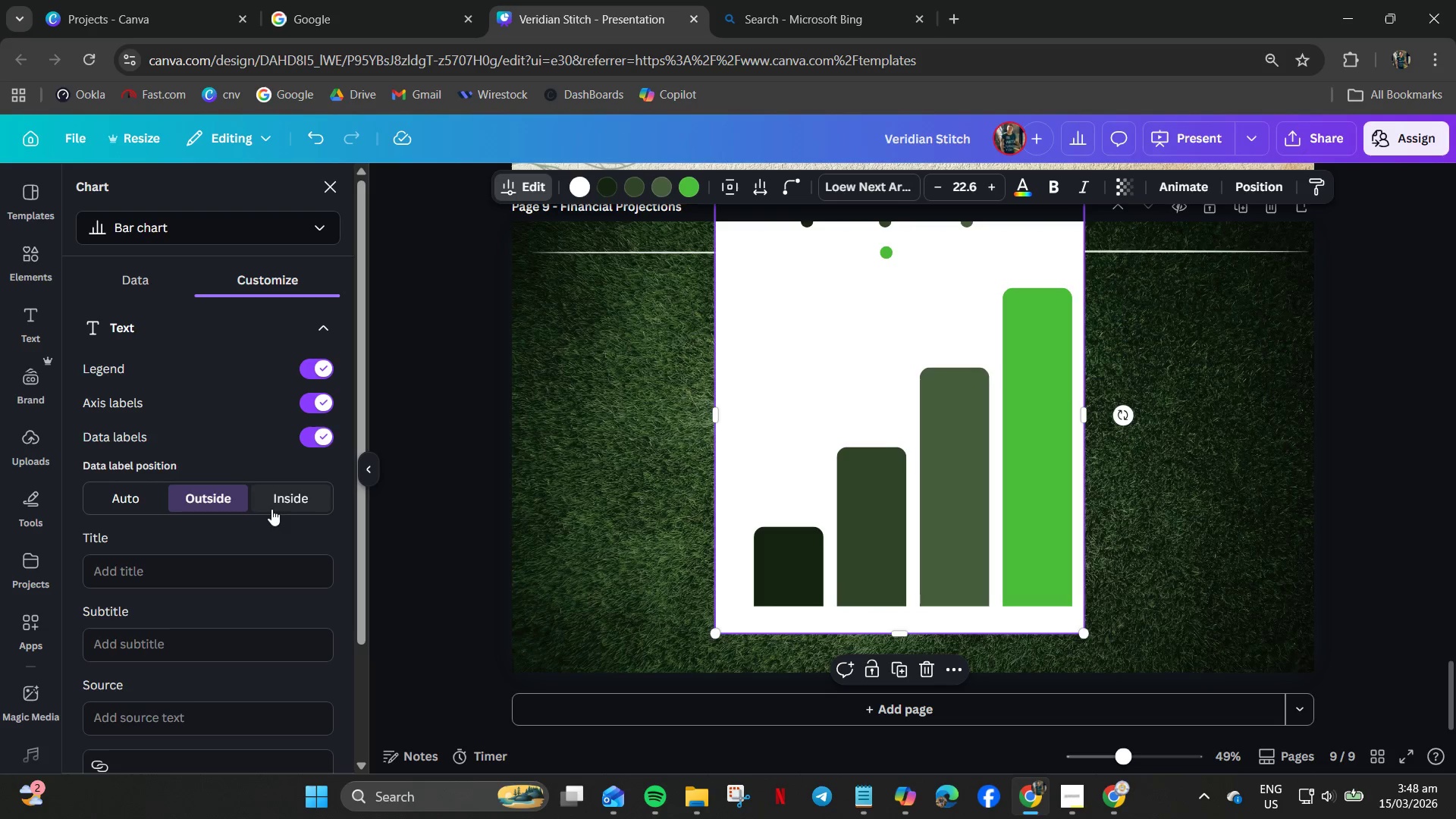 
left_click([295, 503])
 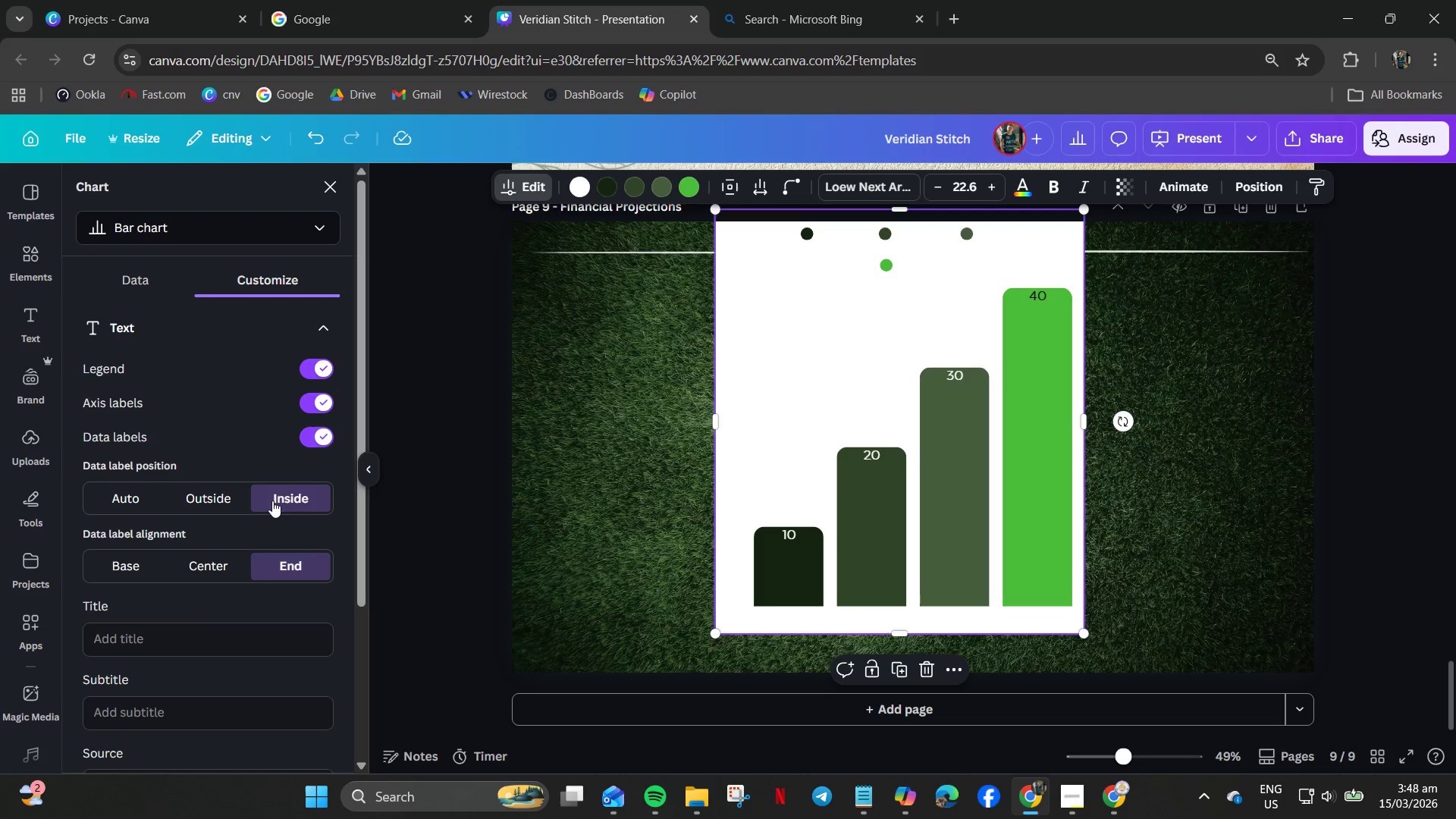 
left_click([229, 500])
 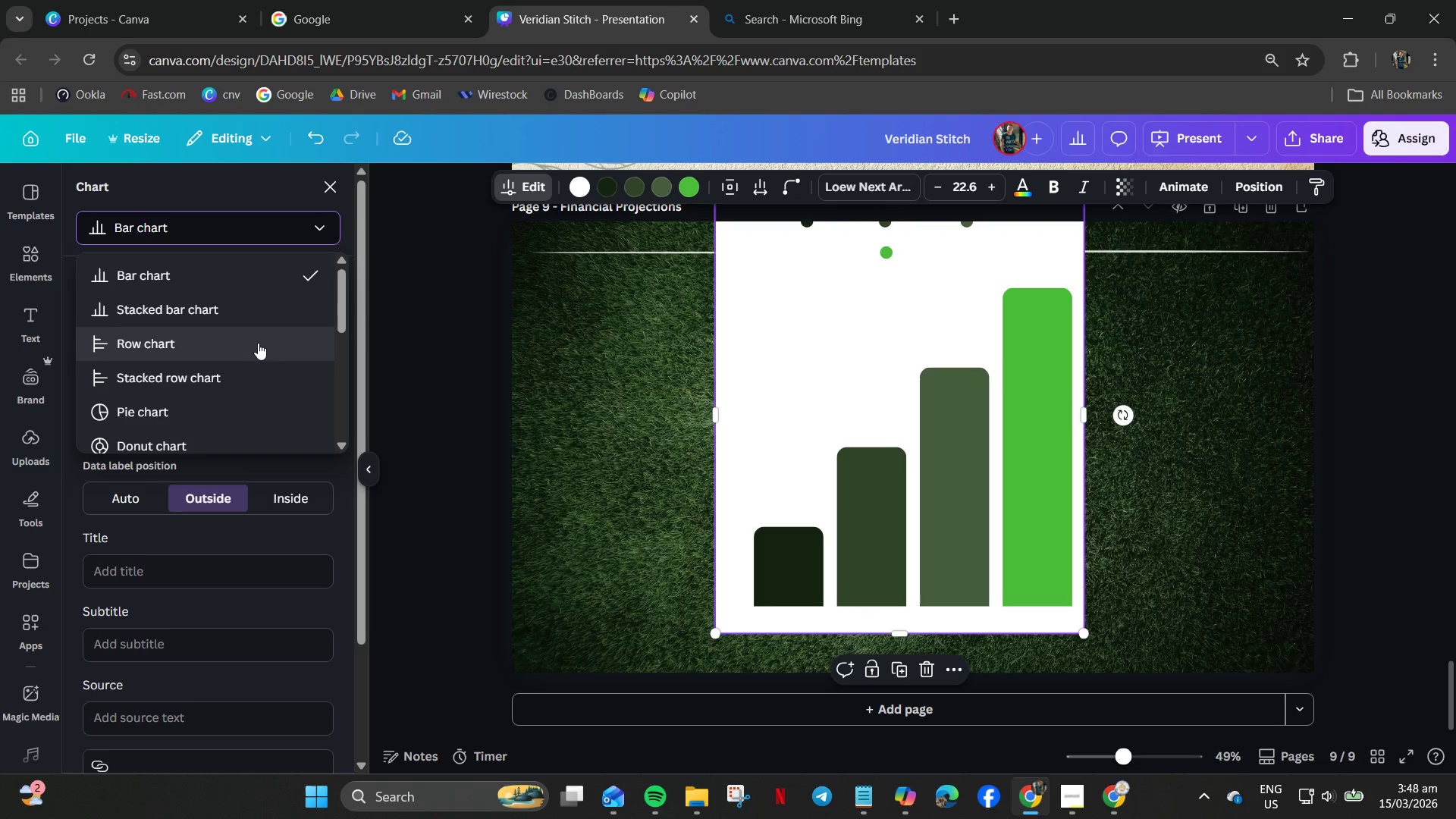 
wait(7.78)
 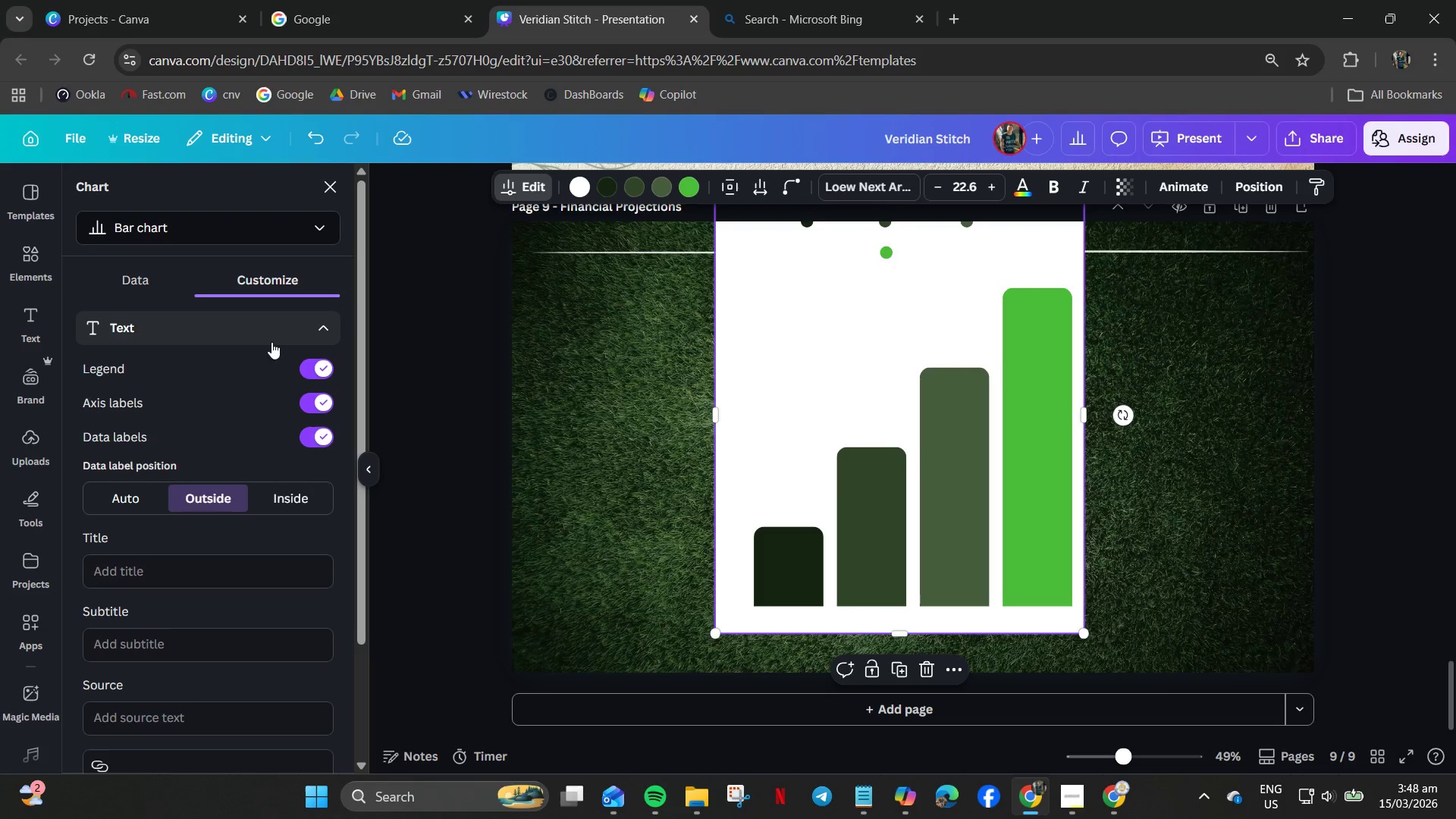 
left_click([168, 567])
 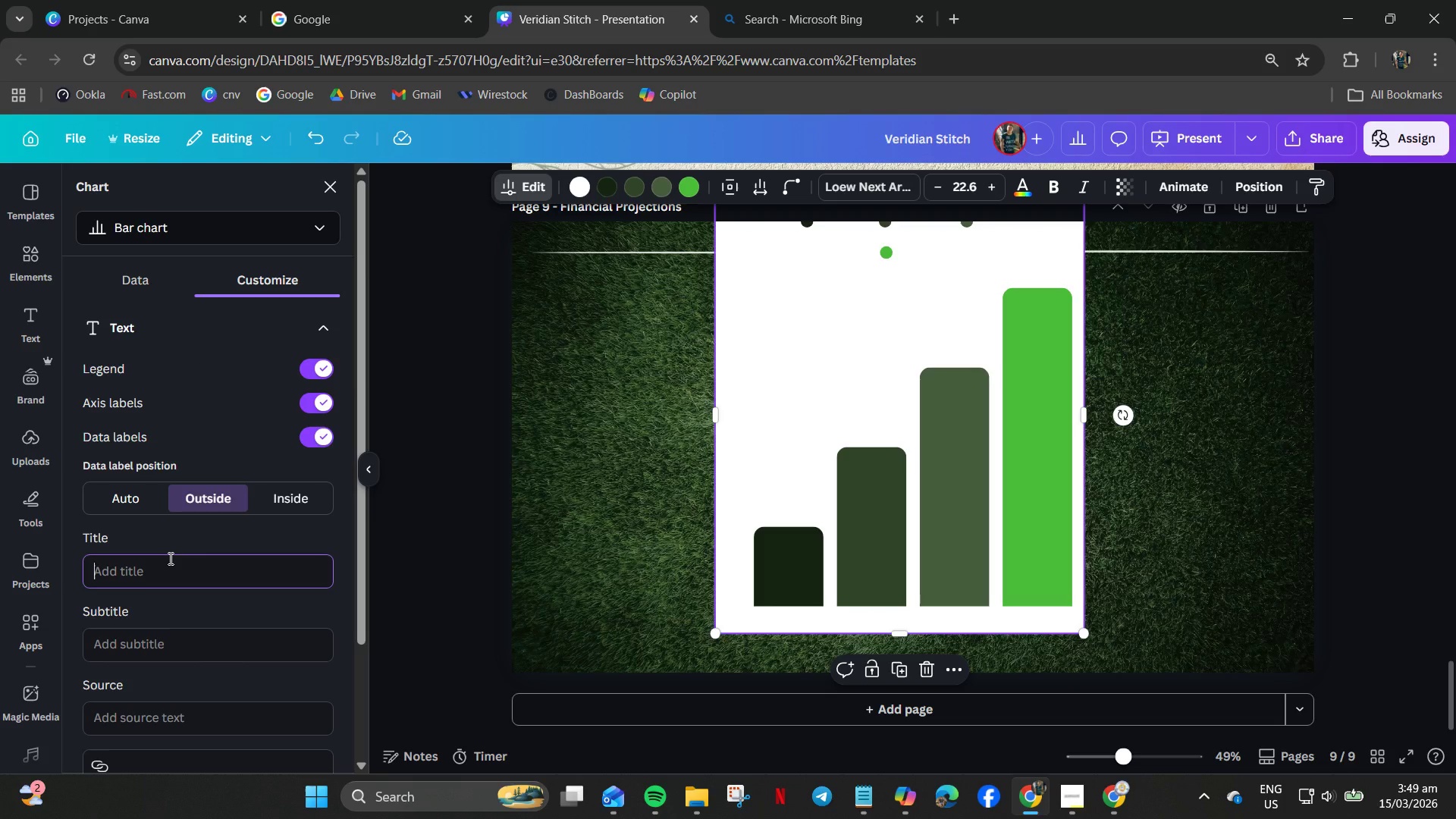 
type(Projected Revenue Growh)
key(Backspace)
 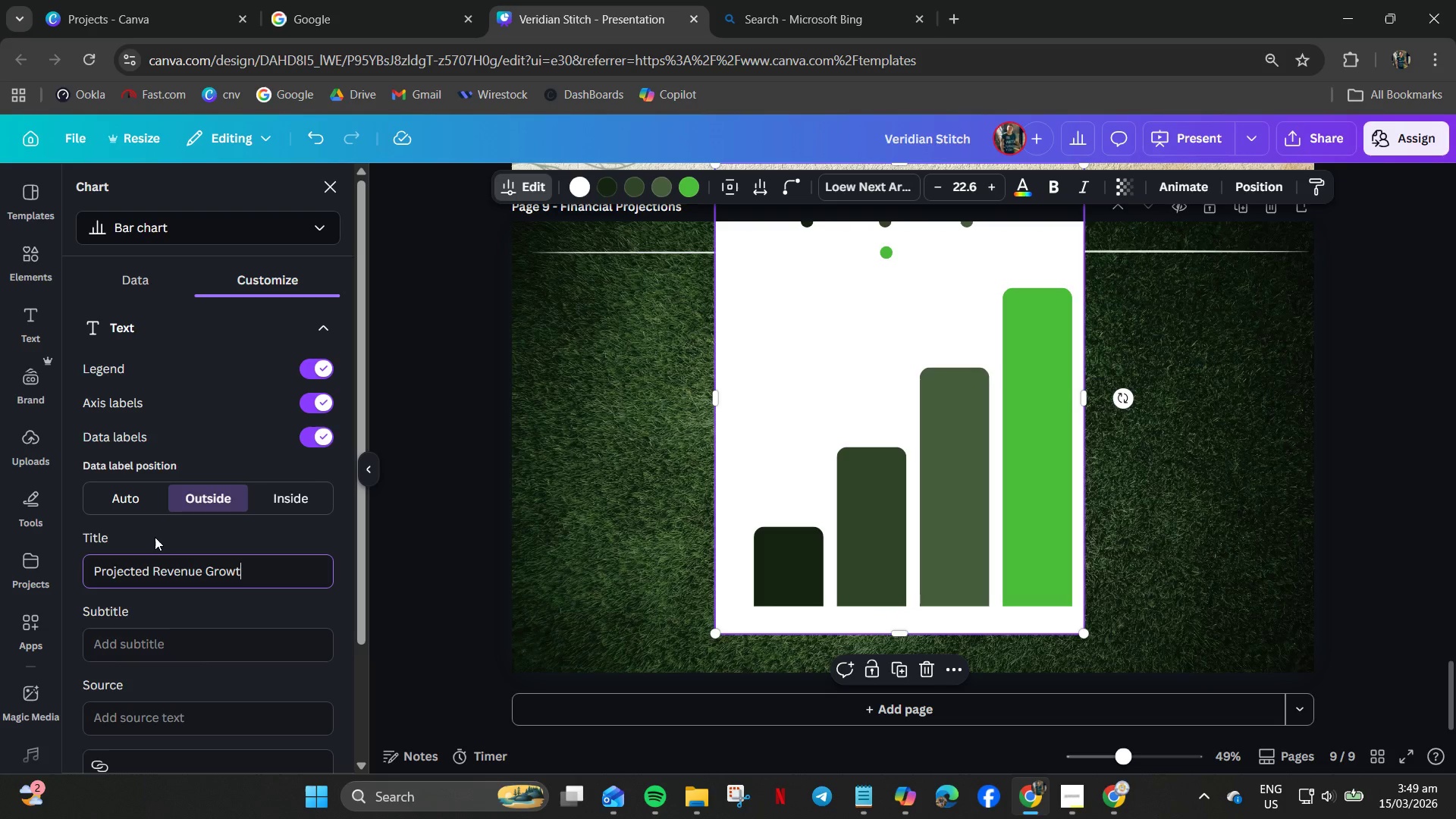 
type(th)
 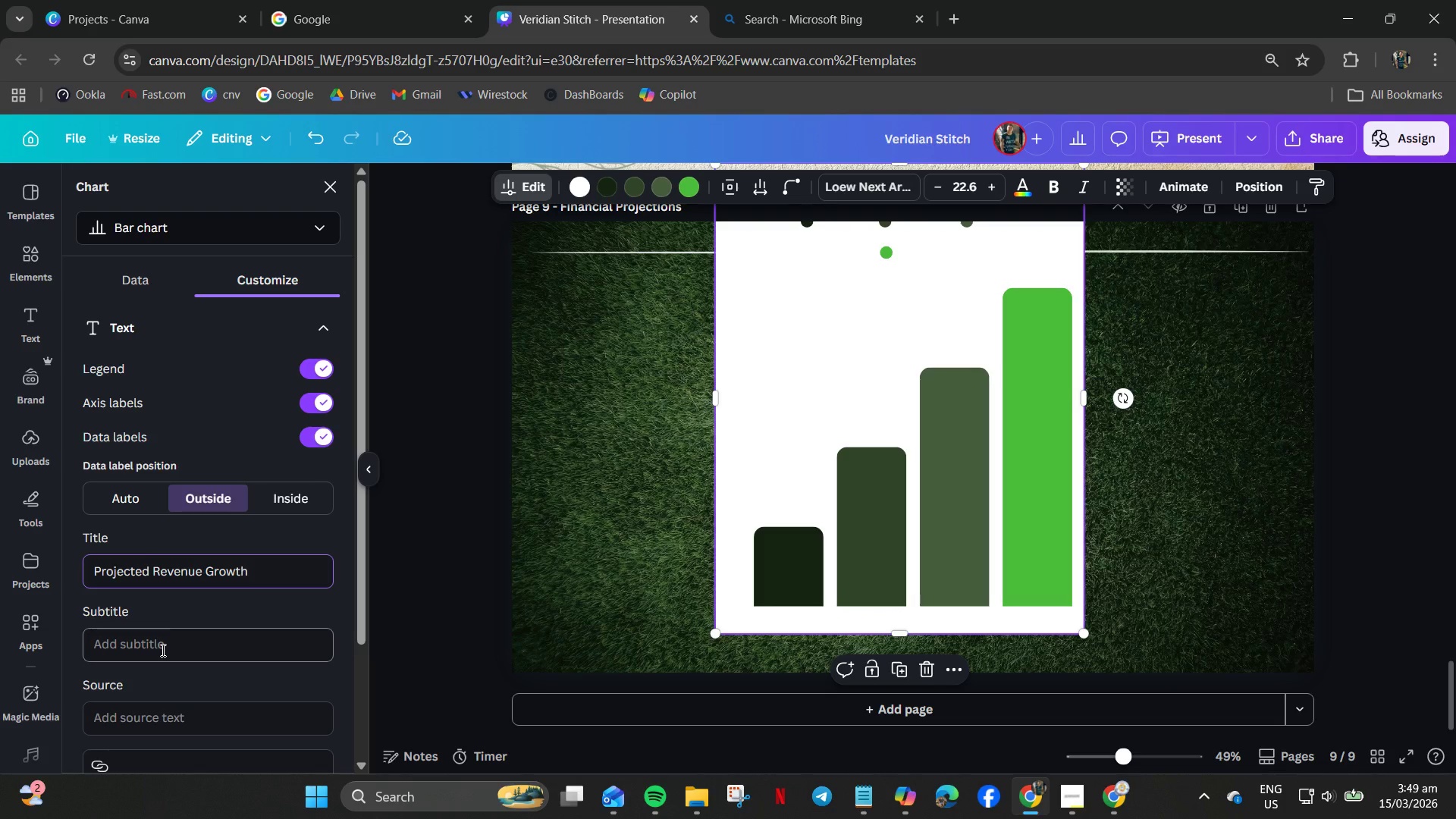 
scroll: coordinate [163, 643], scroll_direction: down, amount: 2.0
 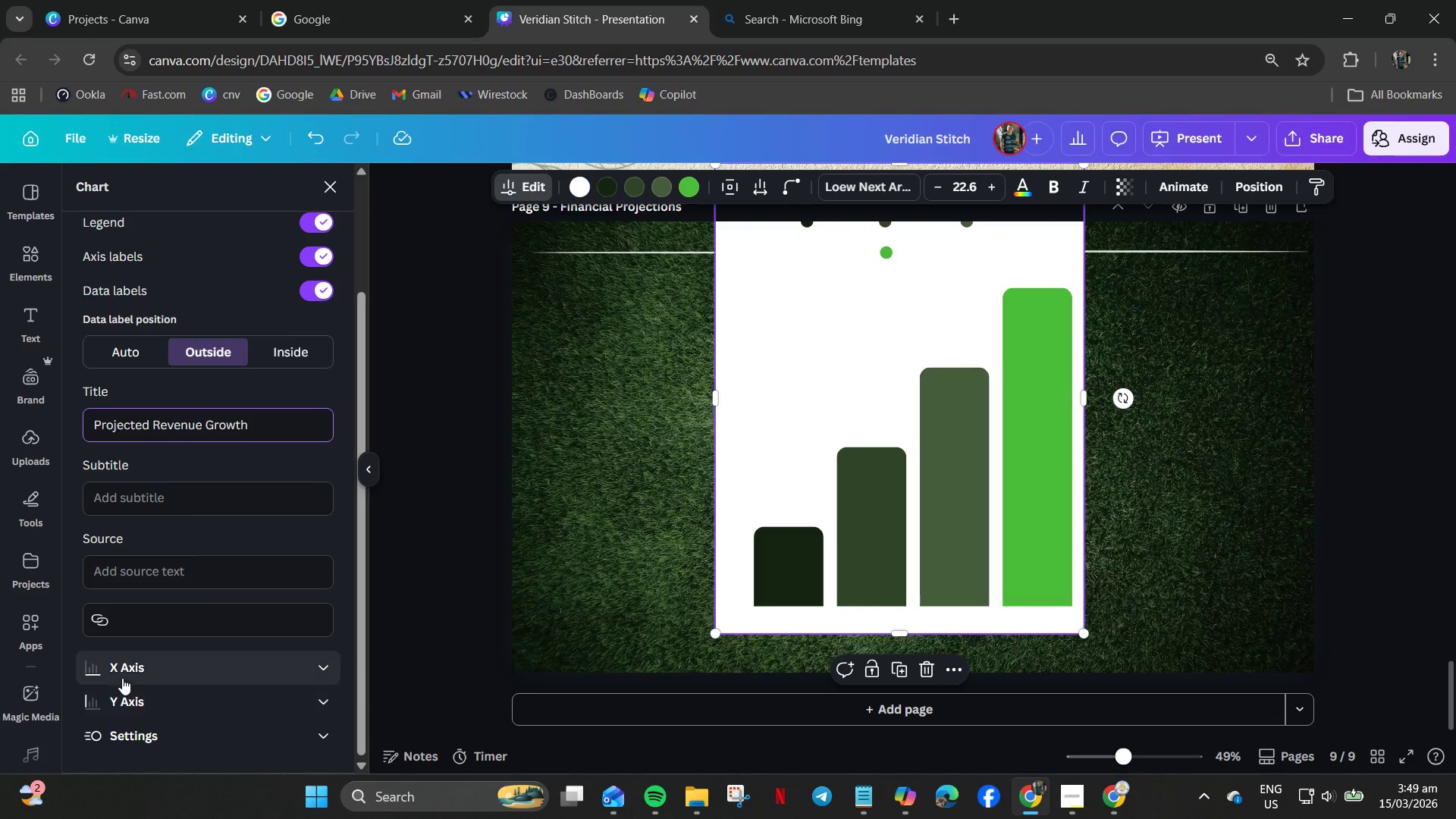 
left_click([294, 673])
 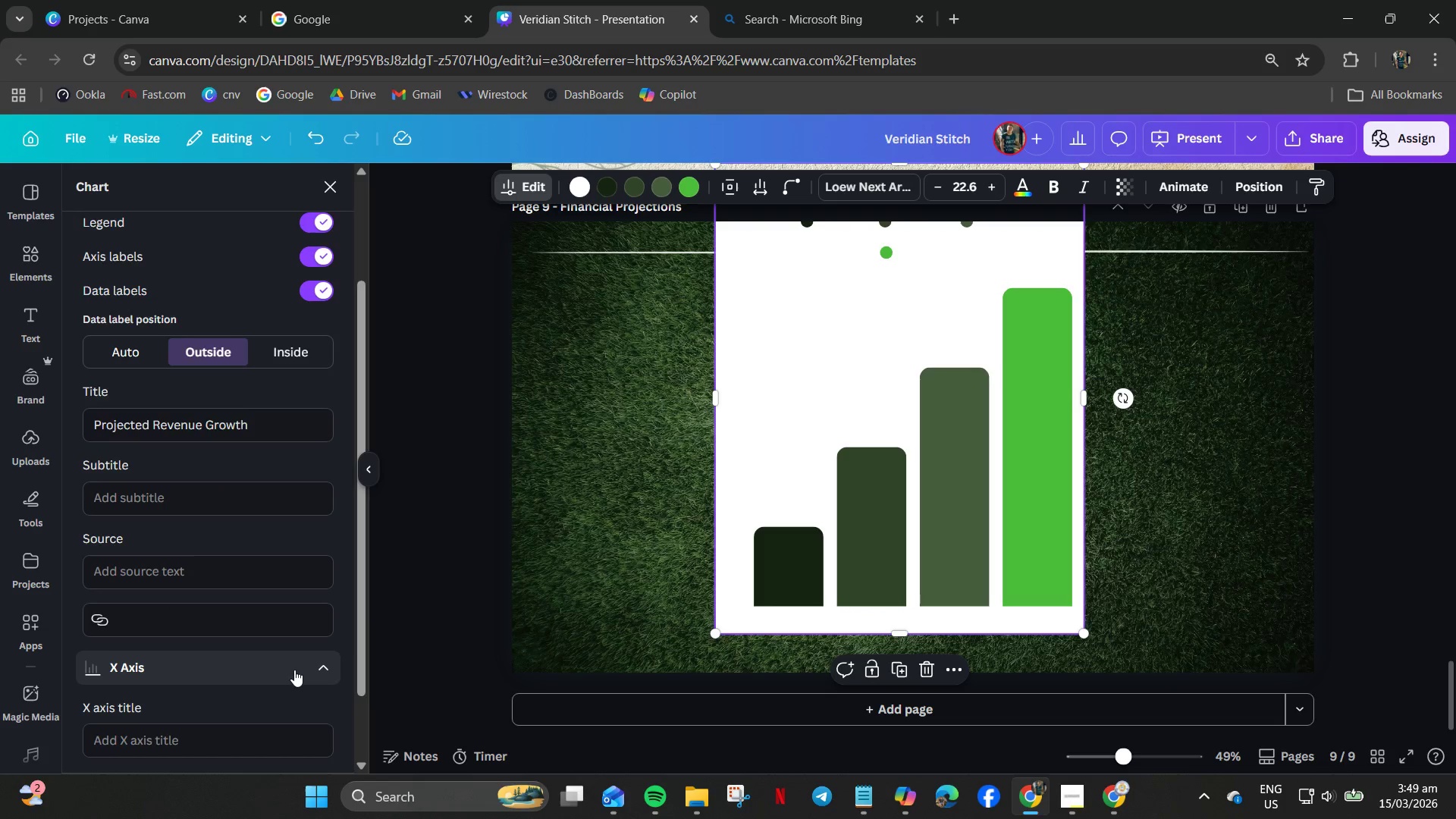 
scroll: coordinate [294, 667], scroll_direction: down, amount: 2.0
 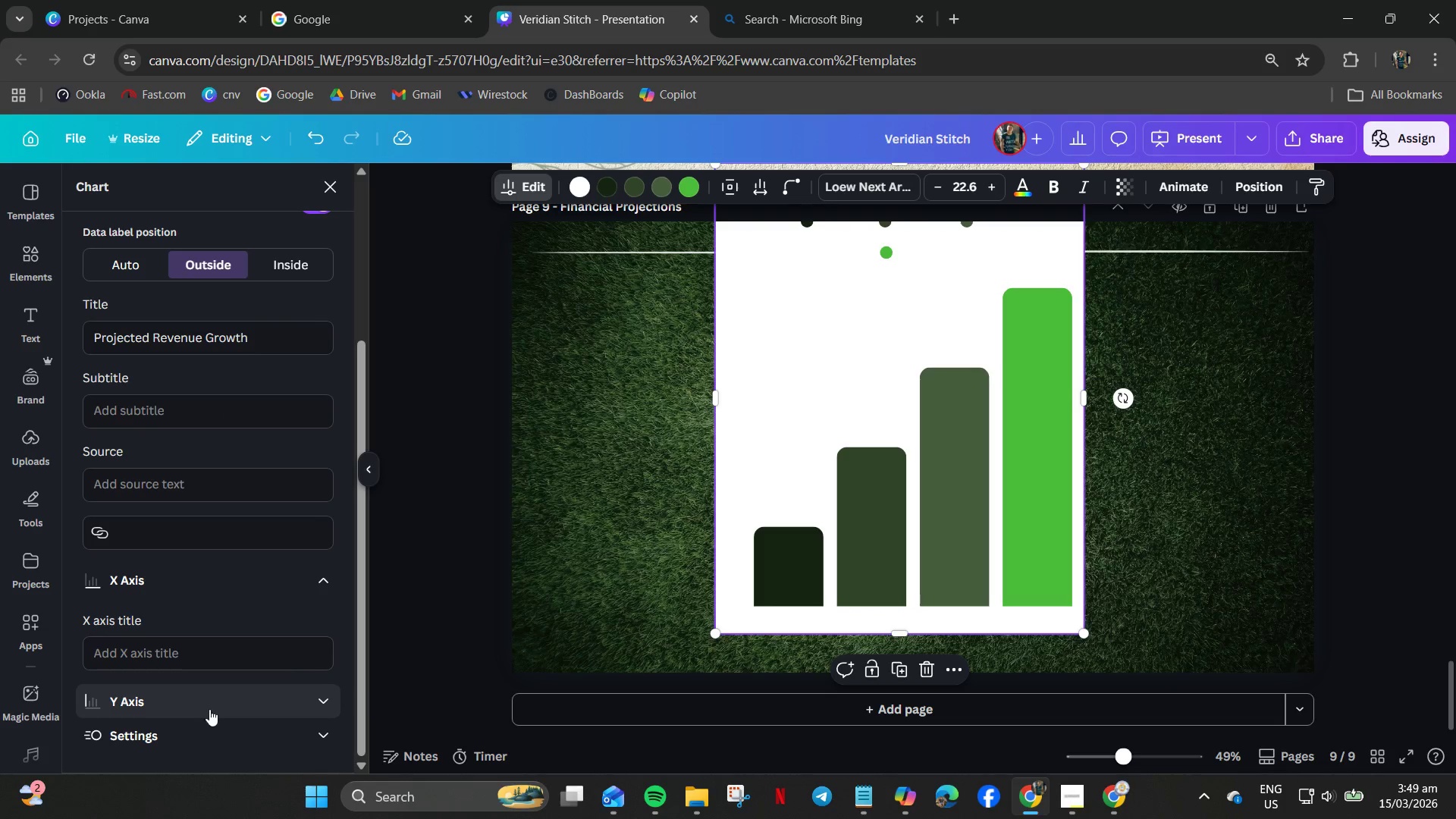 
left_click([206, 731])
 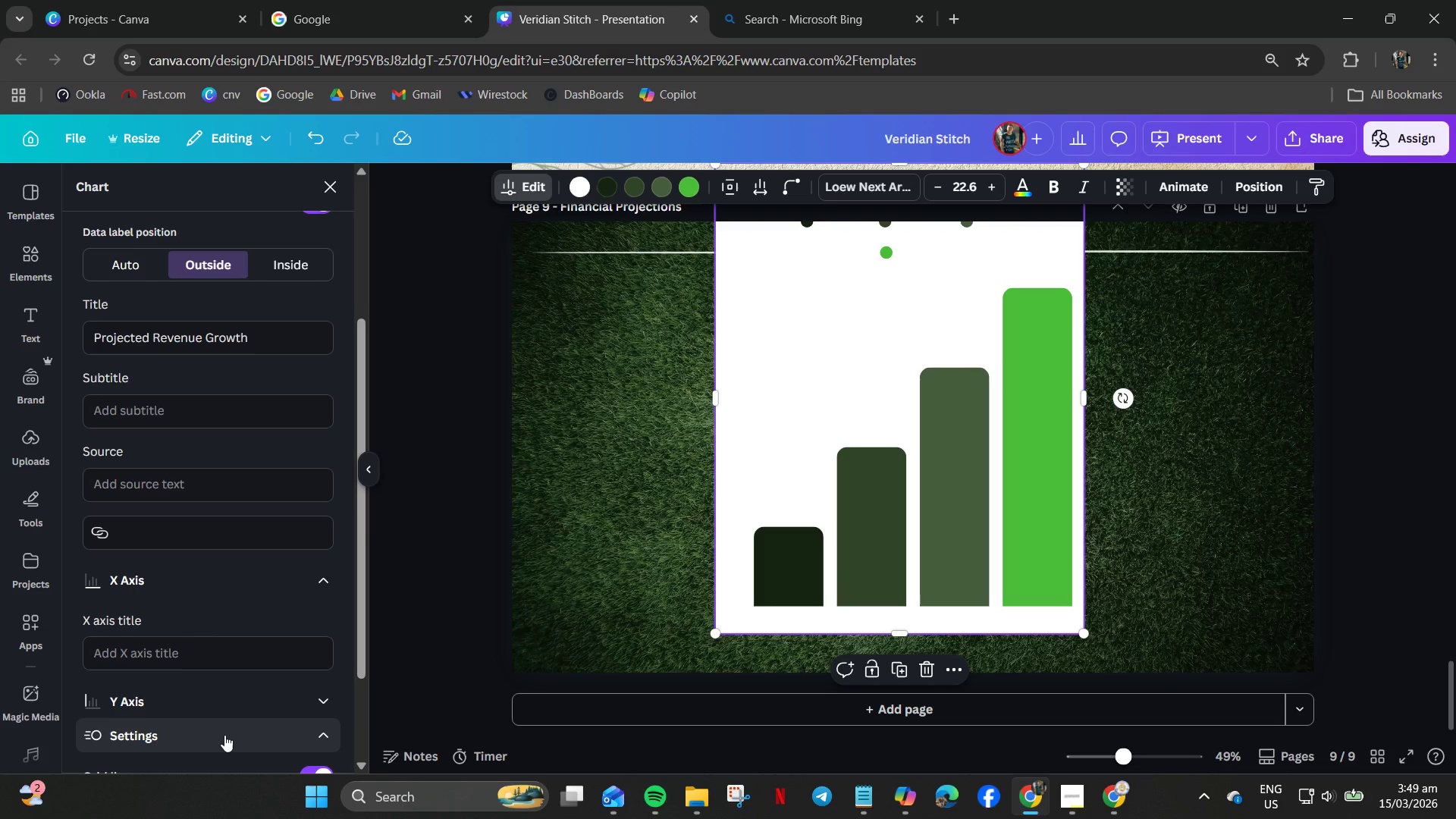 
scroll: coordinate [231, 730], scroll_direction: down, amount: 4.0
 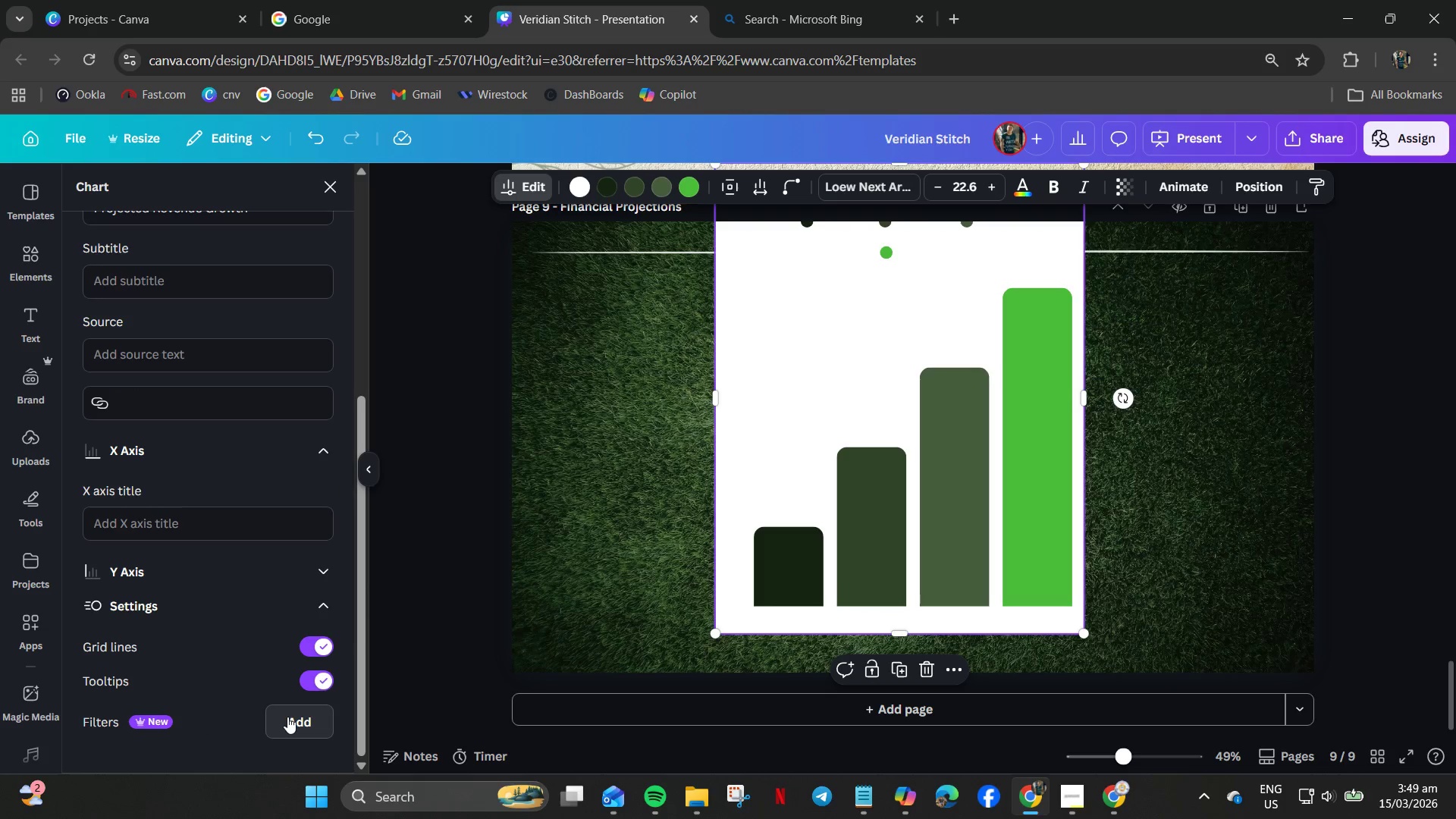 
left_click([287, 717])
 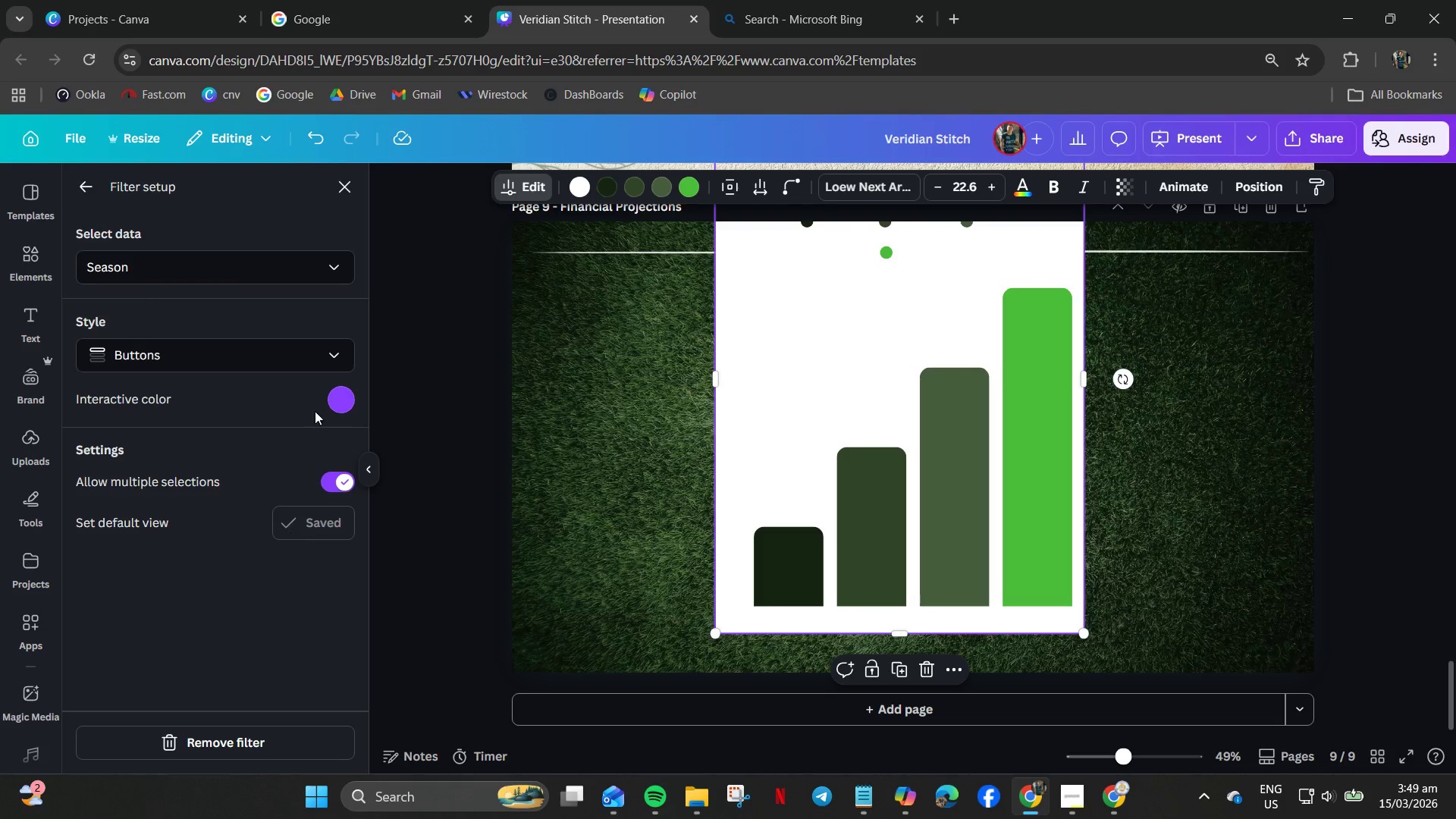 
left_click([280, 360])
 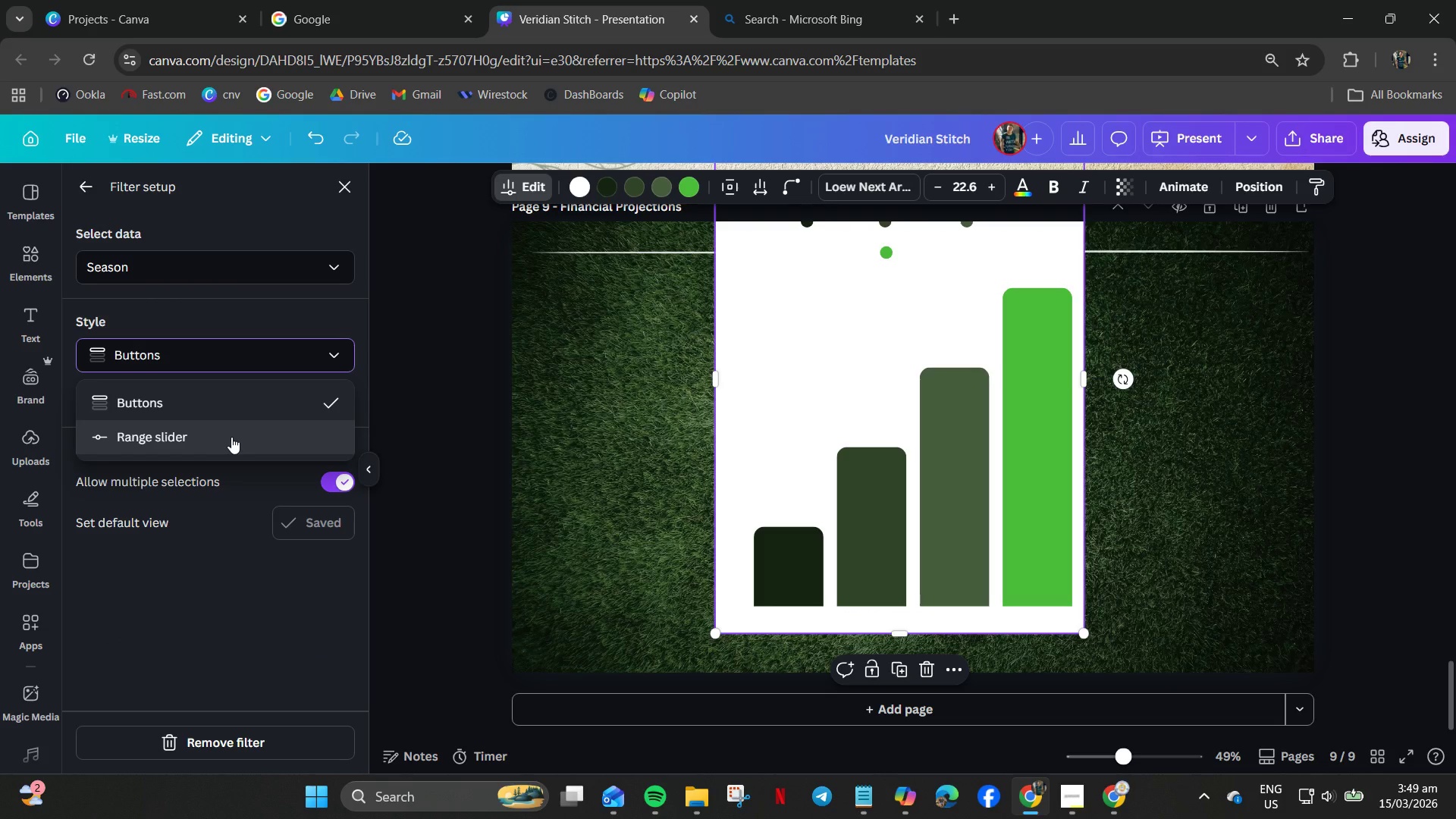 
left_click([231, 437])
 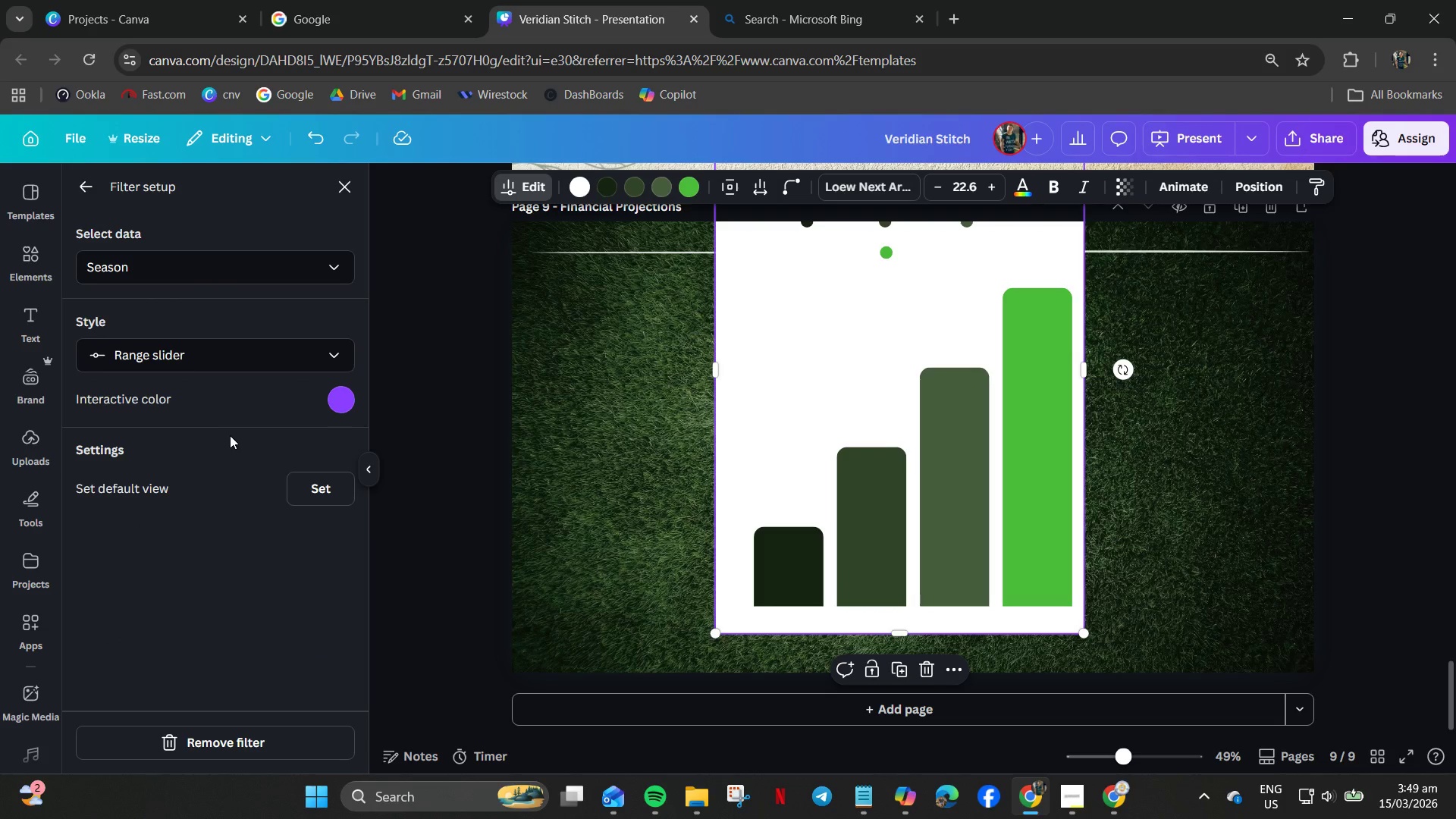 
left_click([224, 362])
 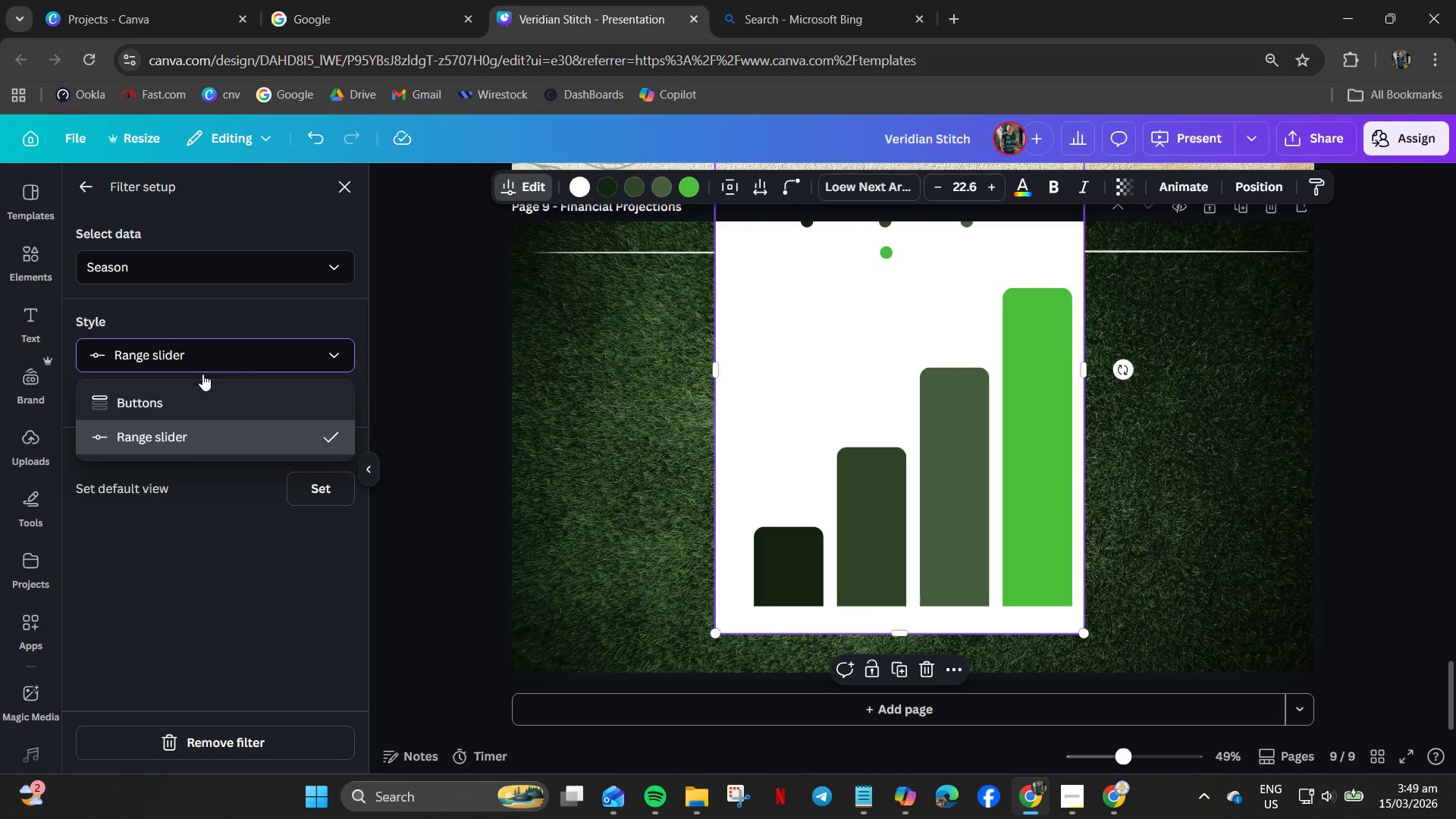 
left_click([189, 388])
 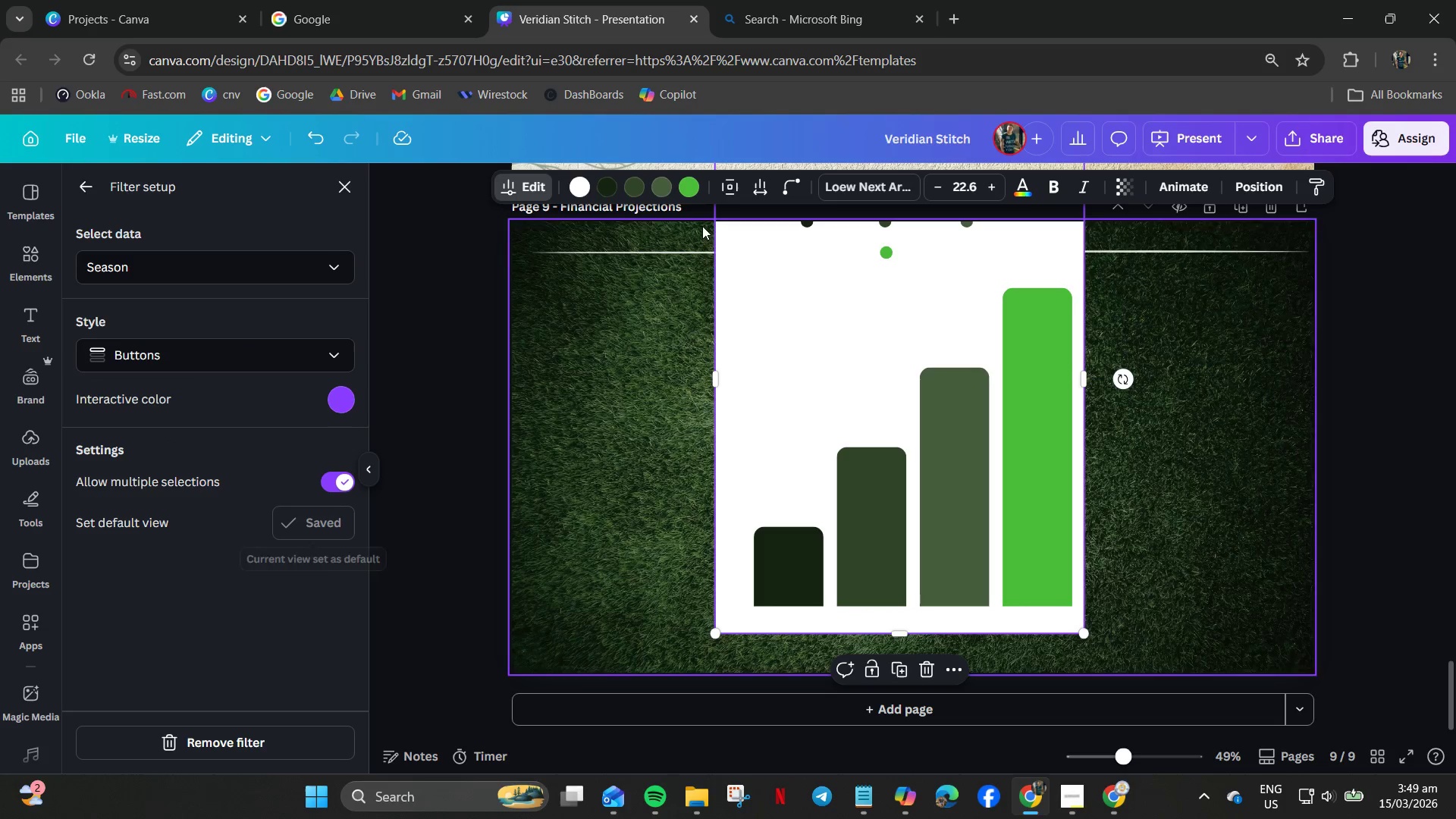 
left_click_drag(start_coordinate=[810, 288], to_coordinate=[675, 360])
 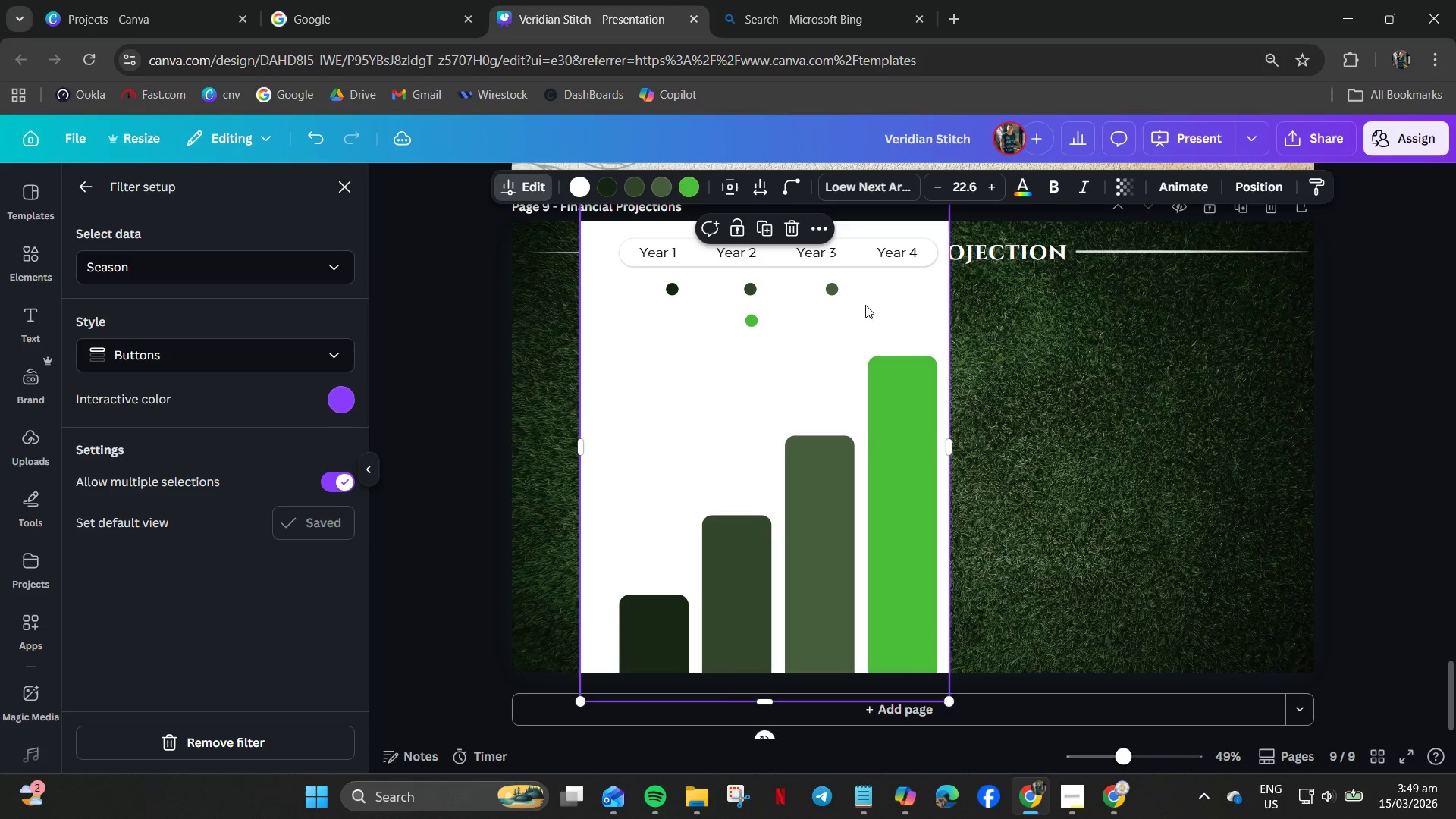 
scroll: coordinate [866, 303], scroll_direction: up, amount: 2.0
 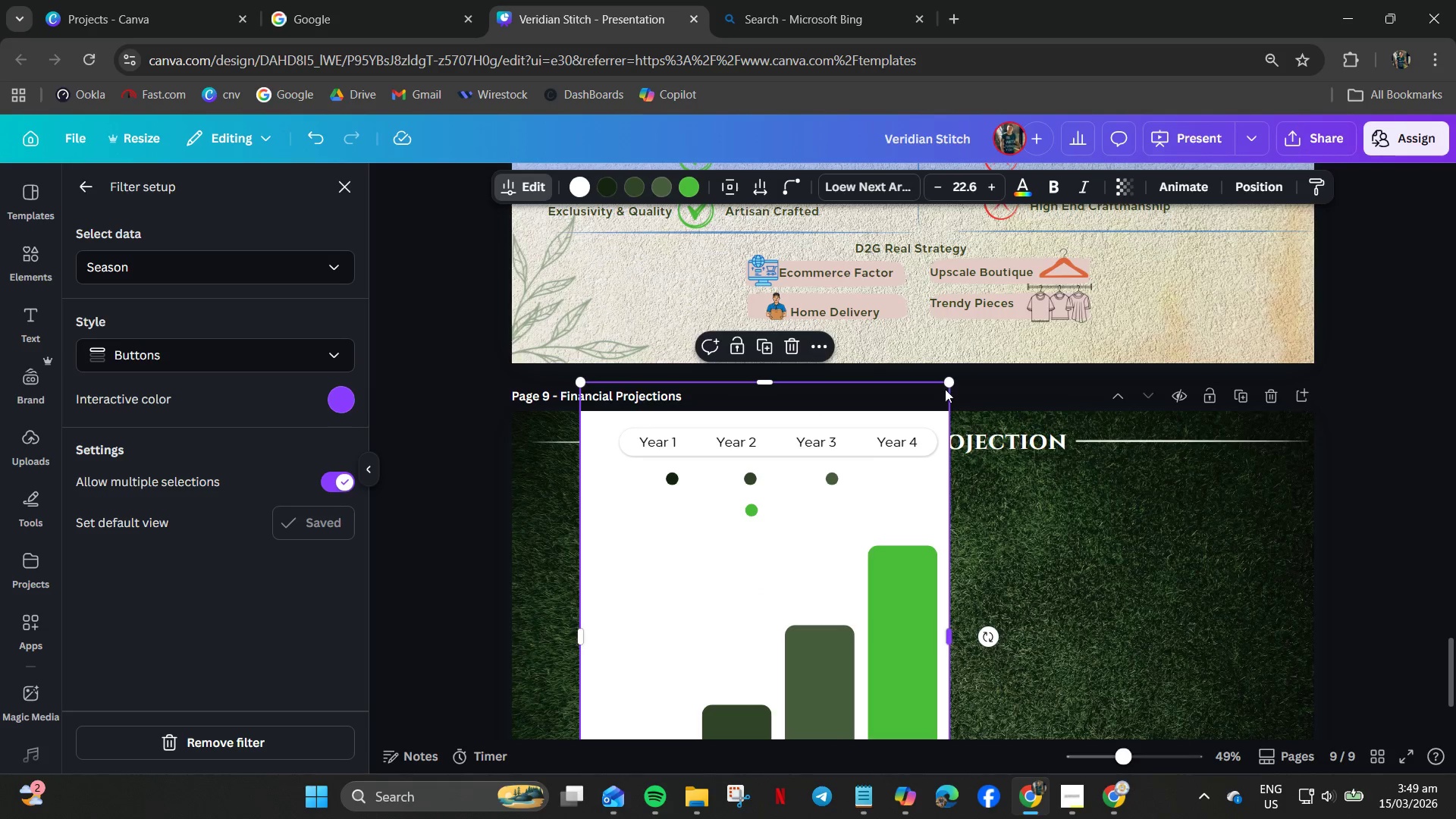 
left_click_drag(start_coordinate=[950, 381], to_coordinate=[894, 550])
 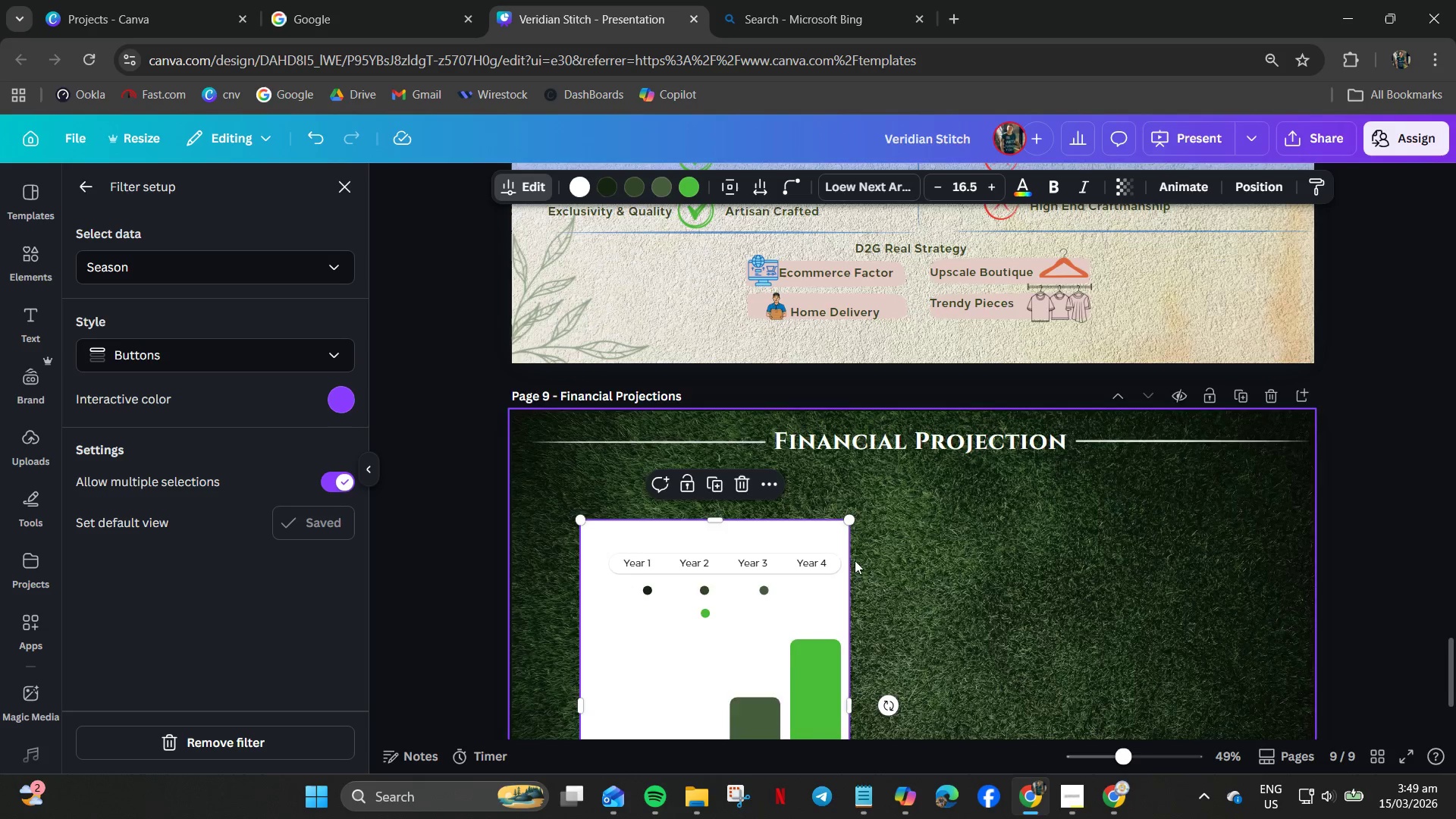 
scroll: coordinate [858, 530], scroll_direction: down, amount: 3.0
 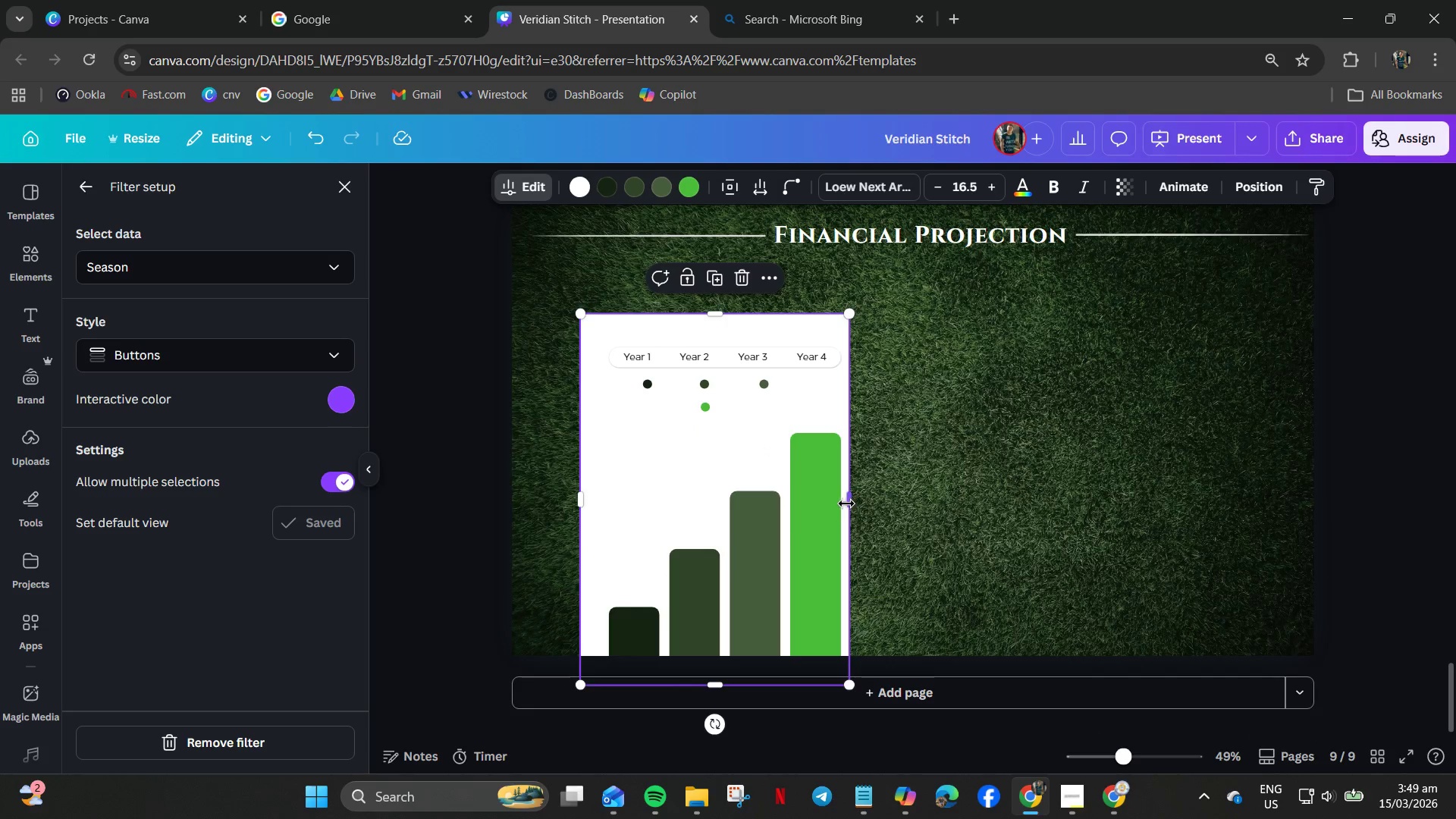 
left_click_drag(start_coordinate=[846, 502], to_coordinate=[990, 492])
 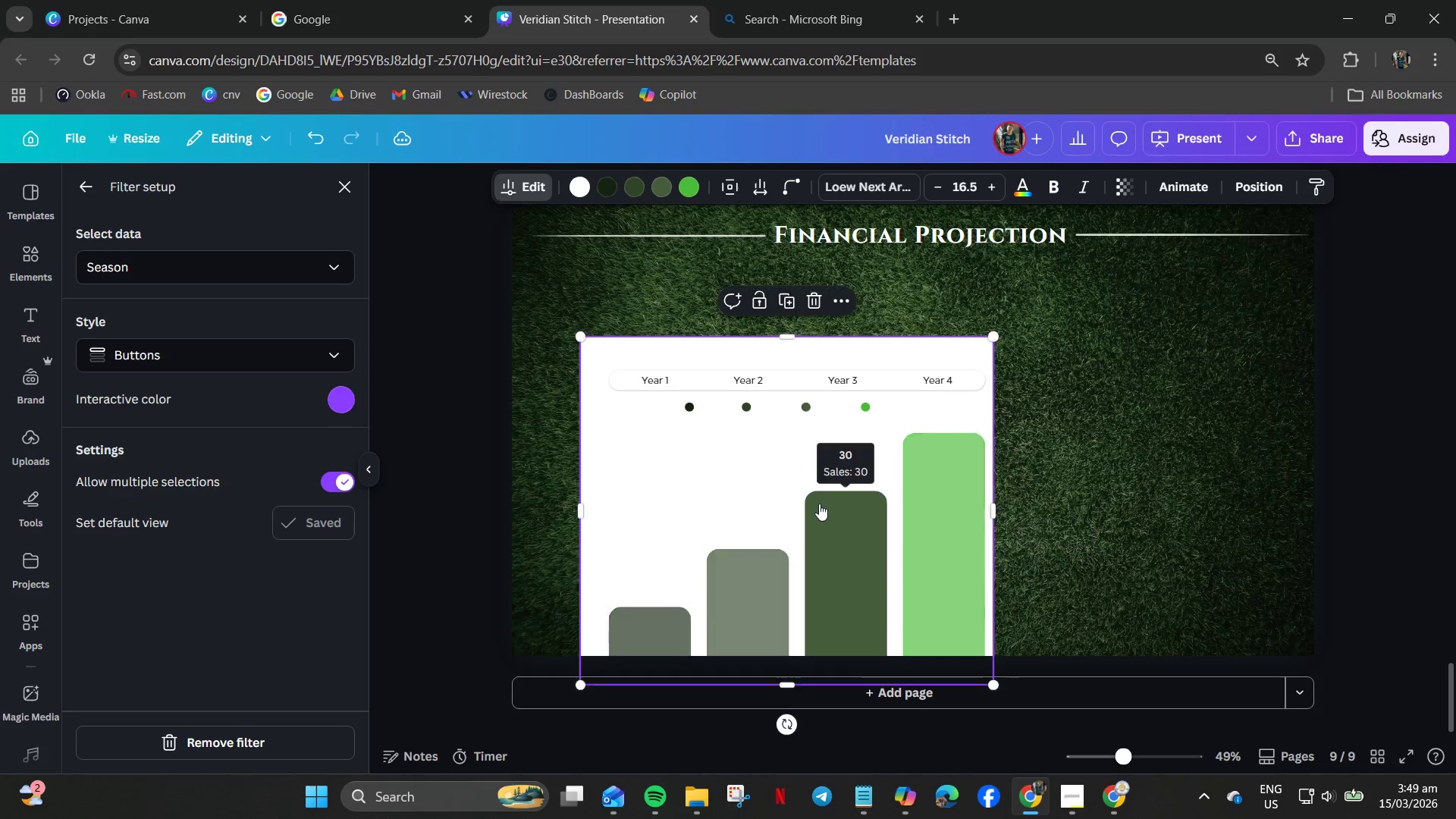 
left_click_drag(start_coordinate=[819, 504], to_coordinate=[770, 485])
 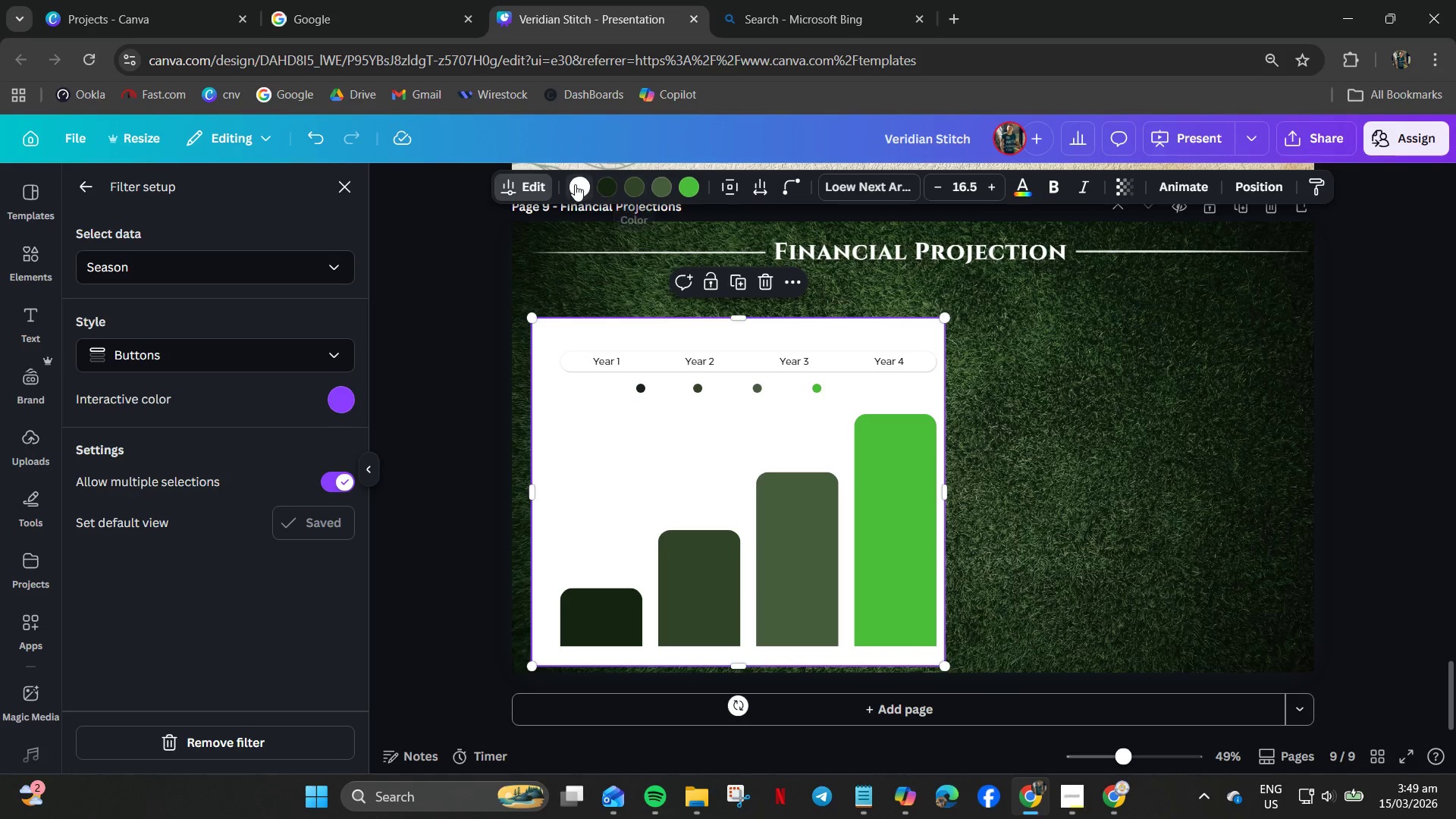 
left_click([573, 184])
 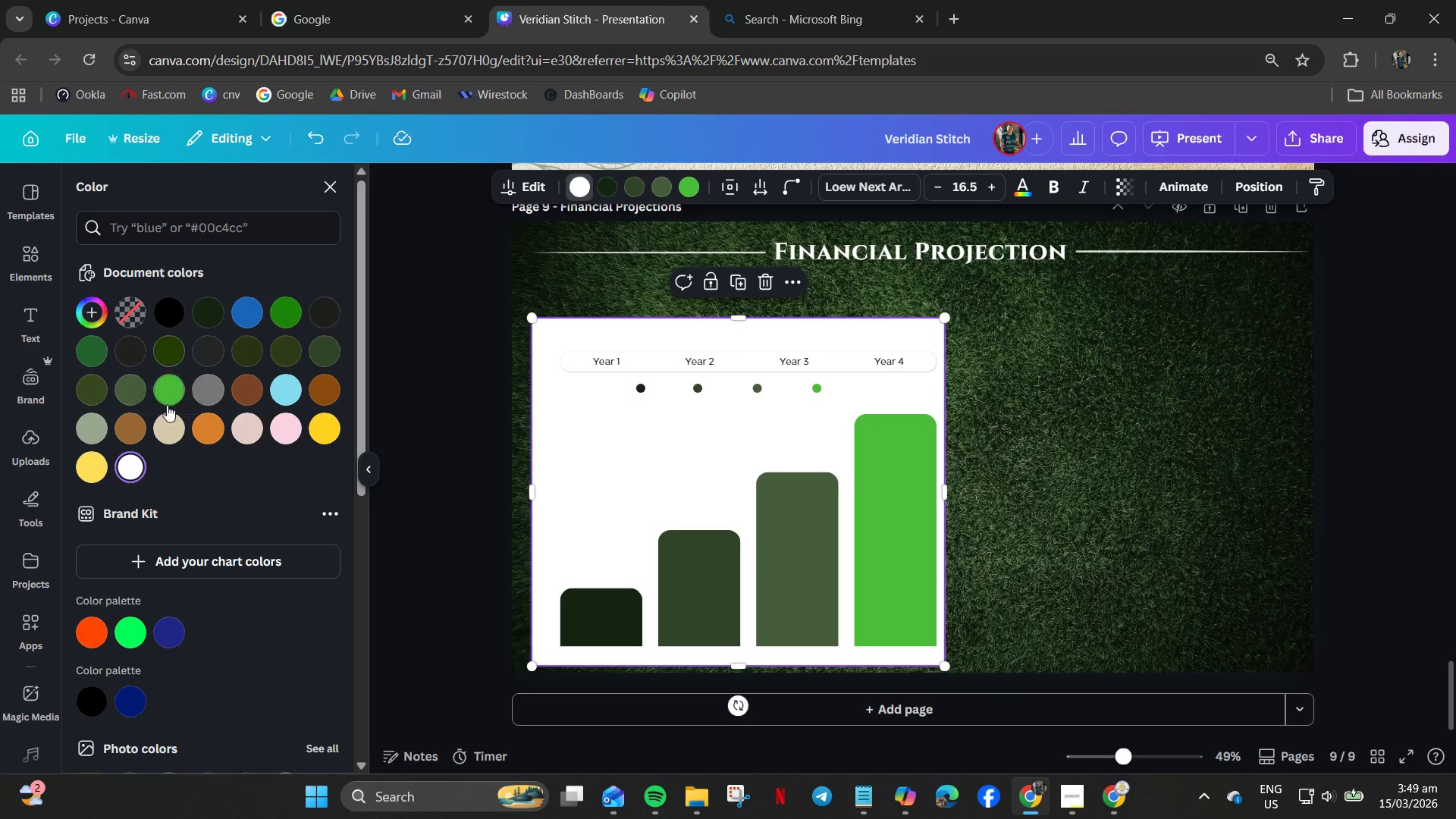 
left_click([89, 422])
 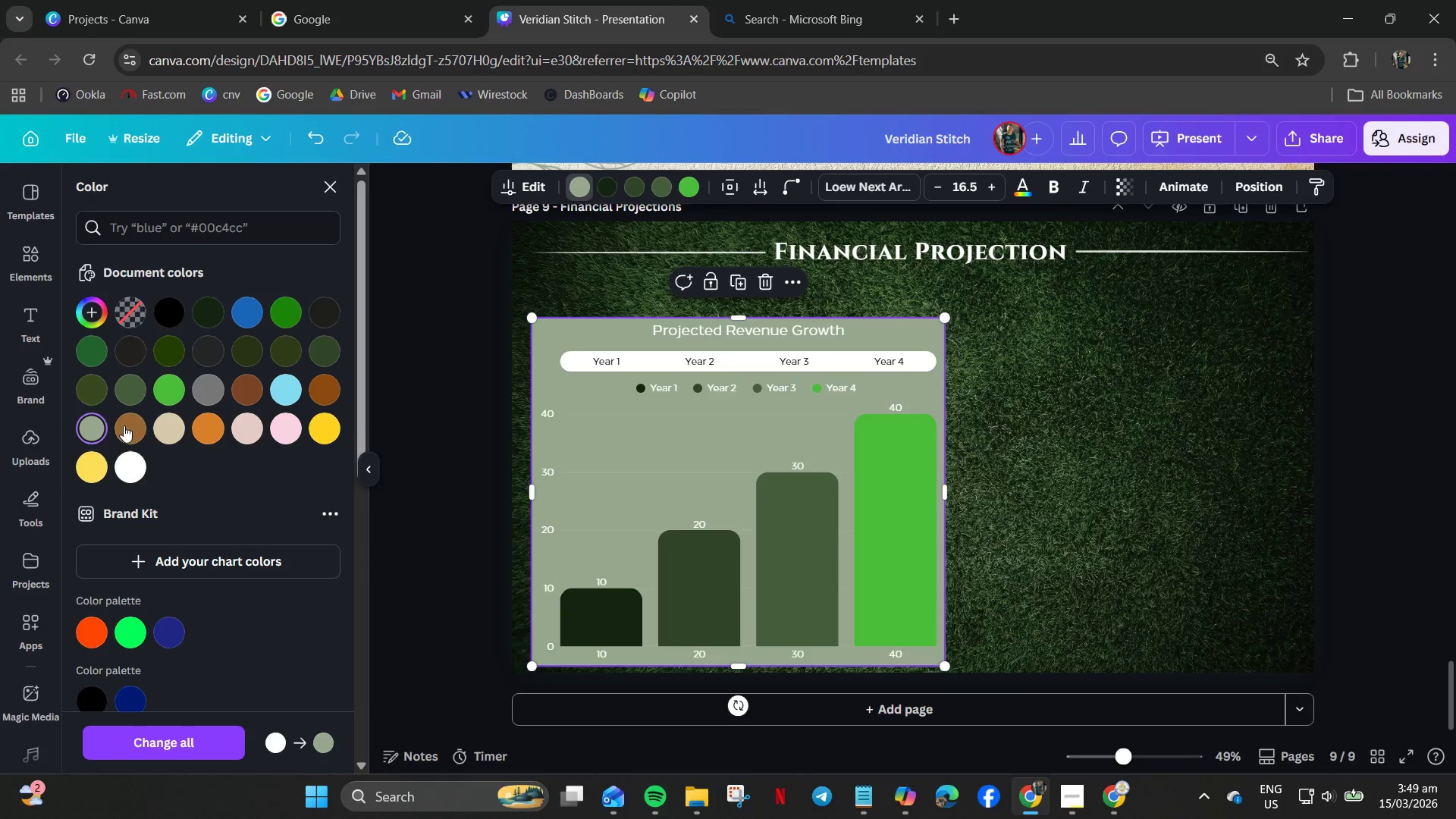 
left_click([689, 329])
 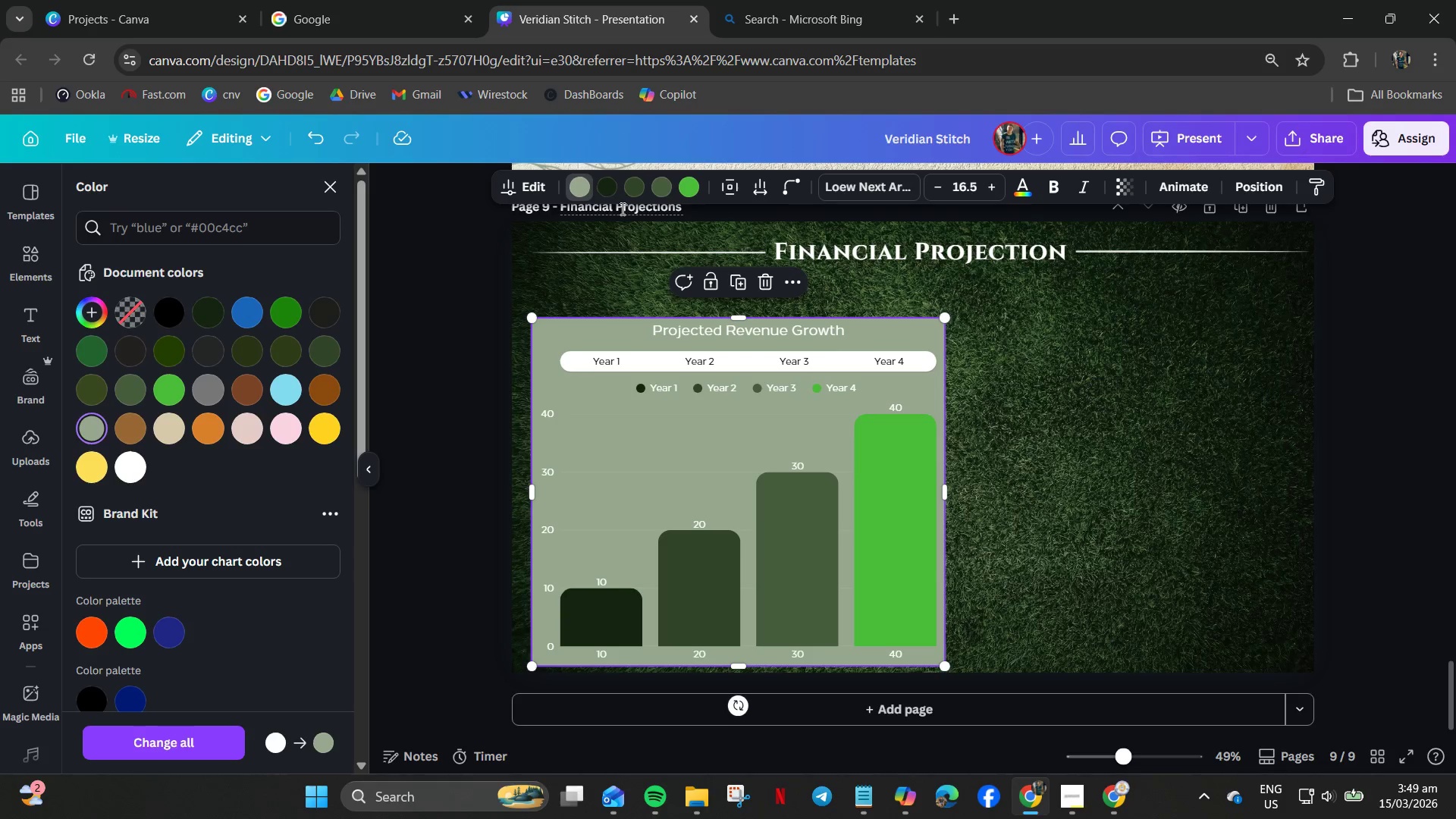 
left_click([580, 188])
 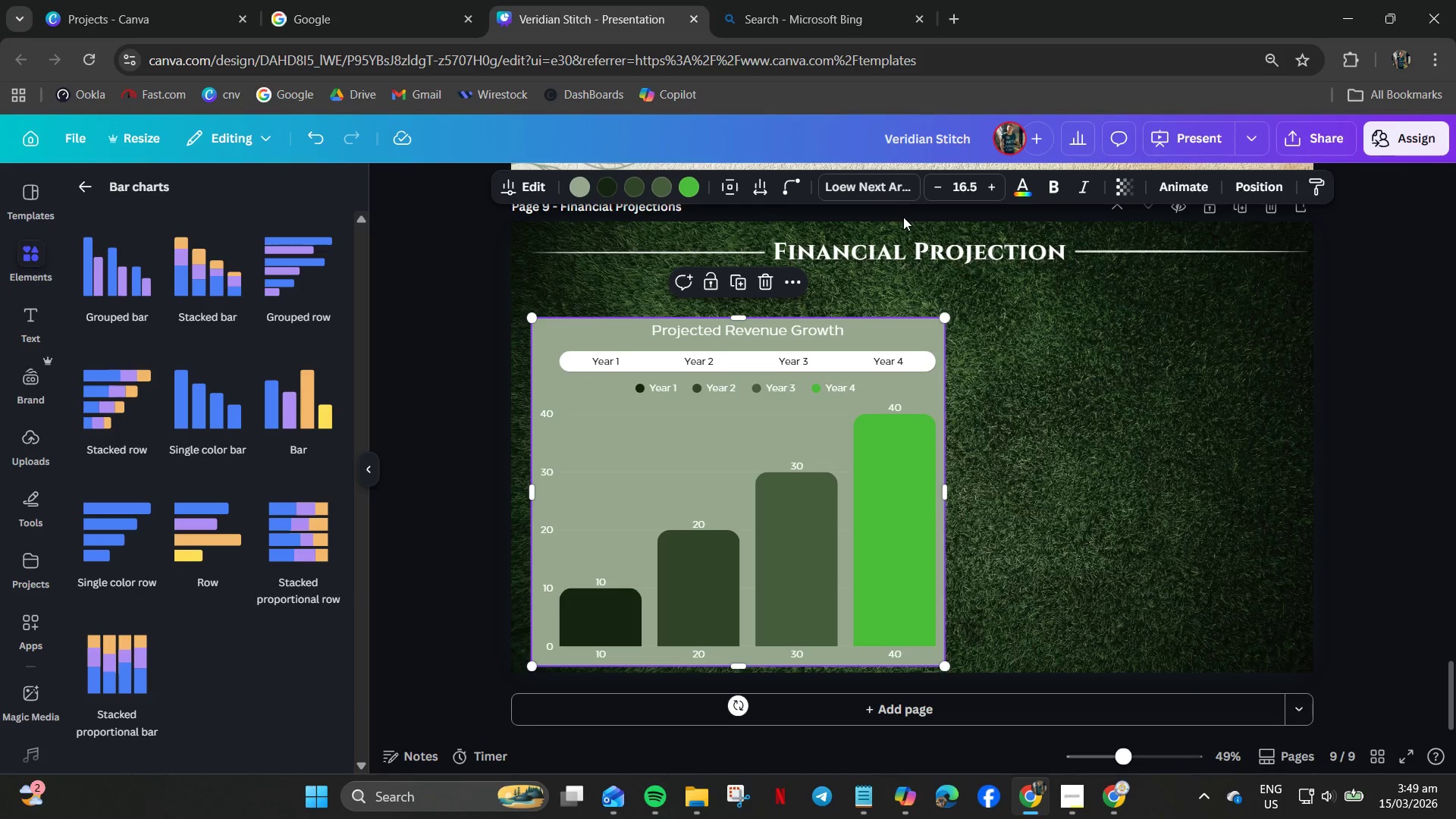 
left_click([855, 183])
 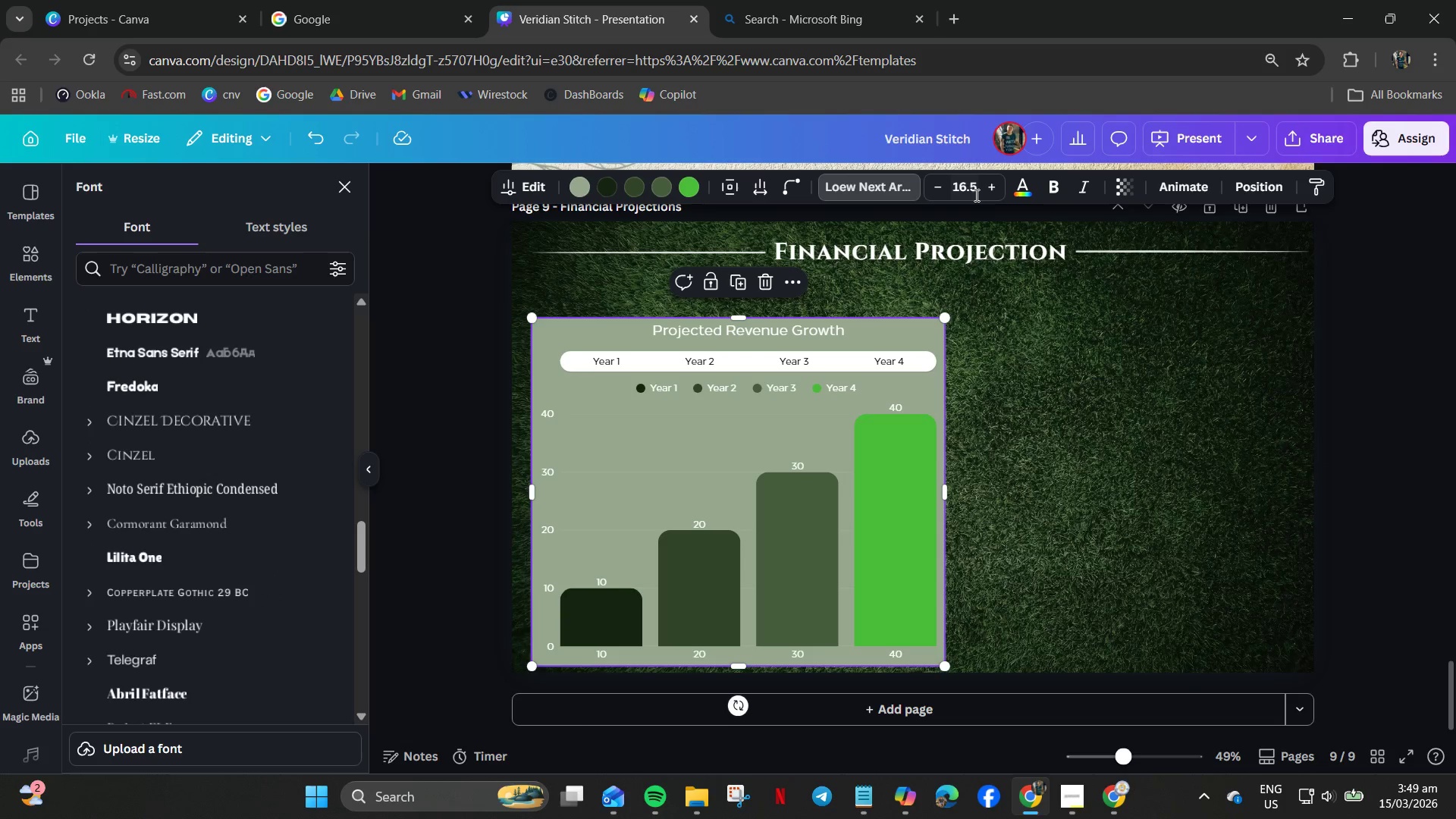 
left_click([1033, 193])
 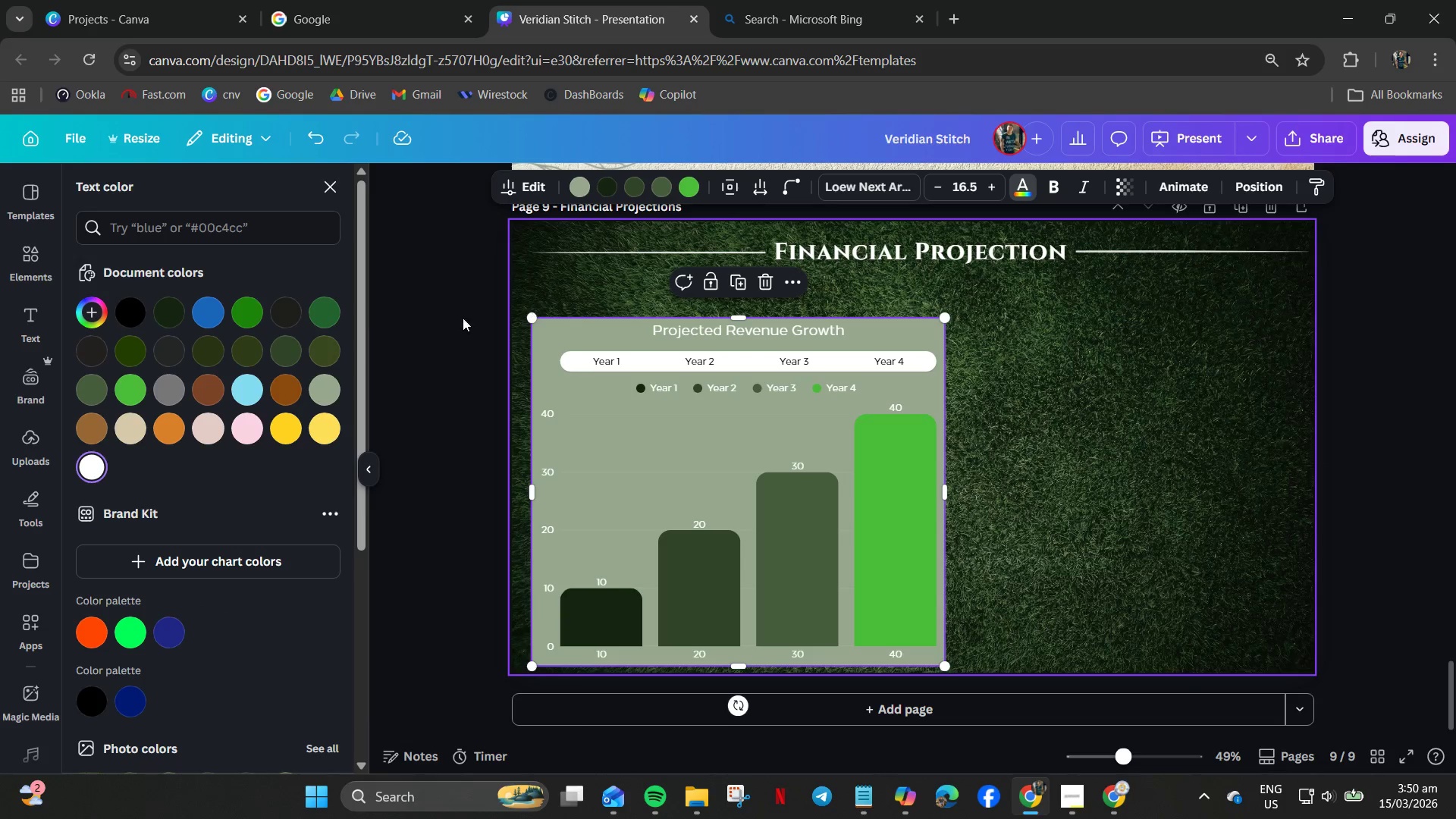 
left_click([132, 314])
 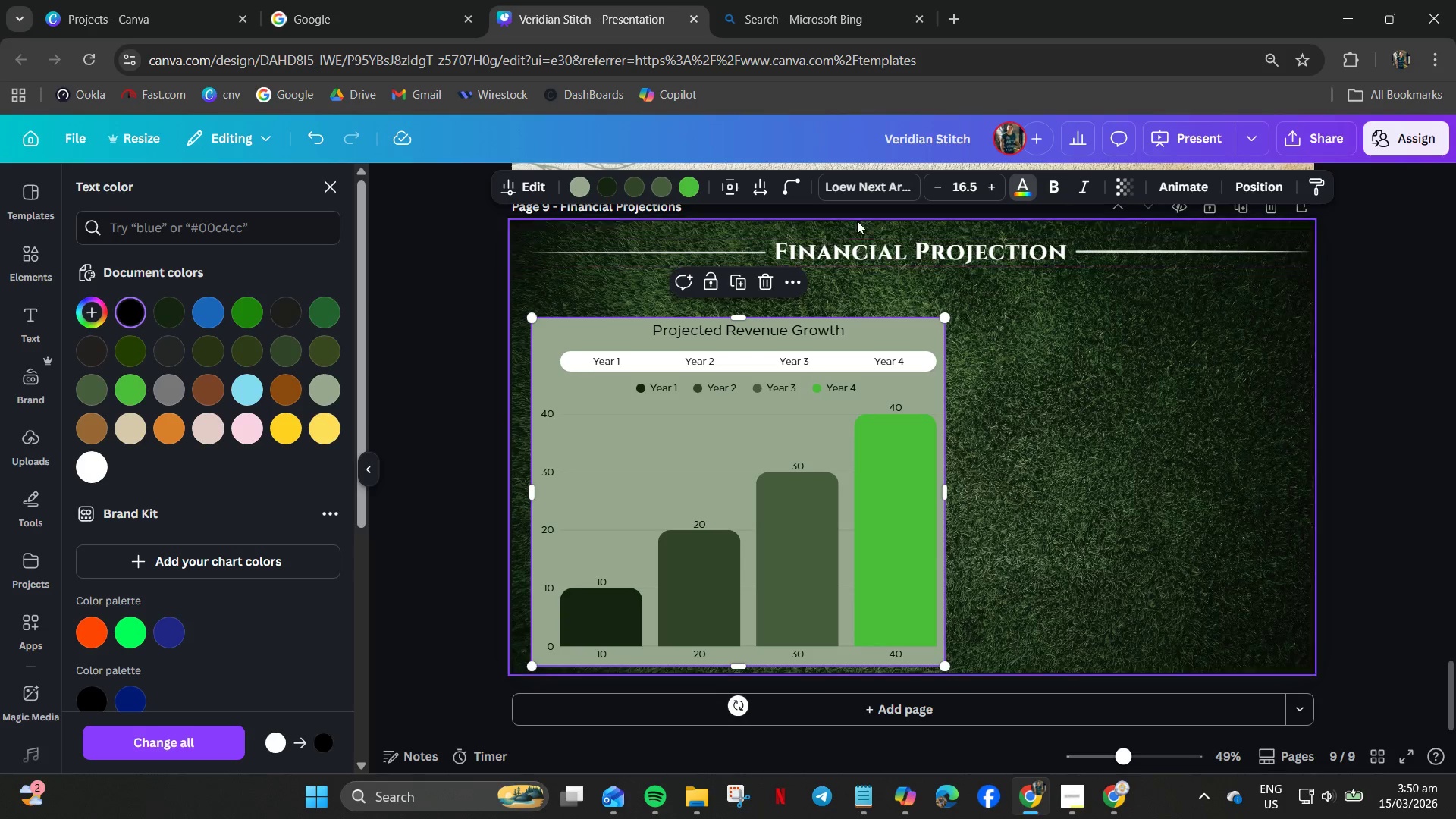 
double_click([993, 189])
 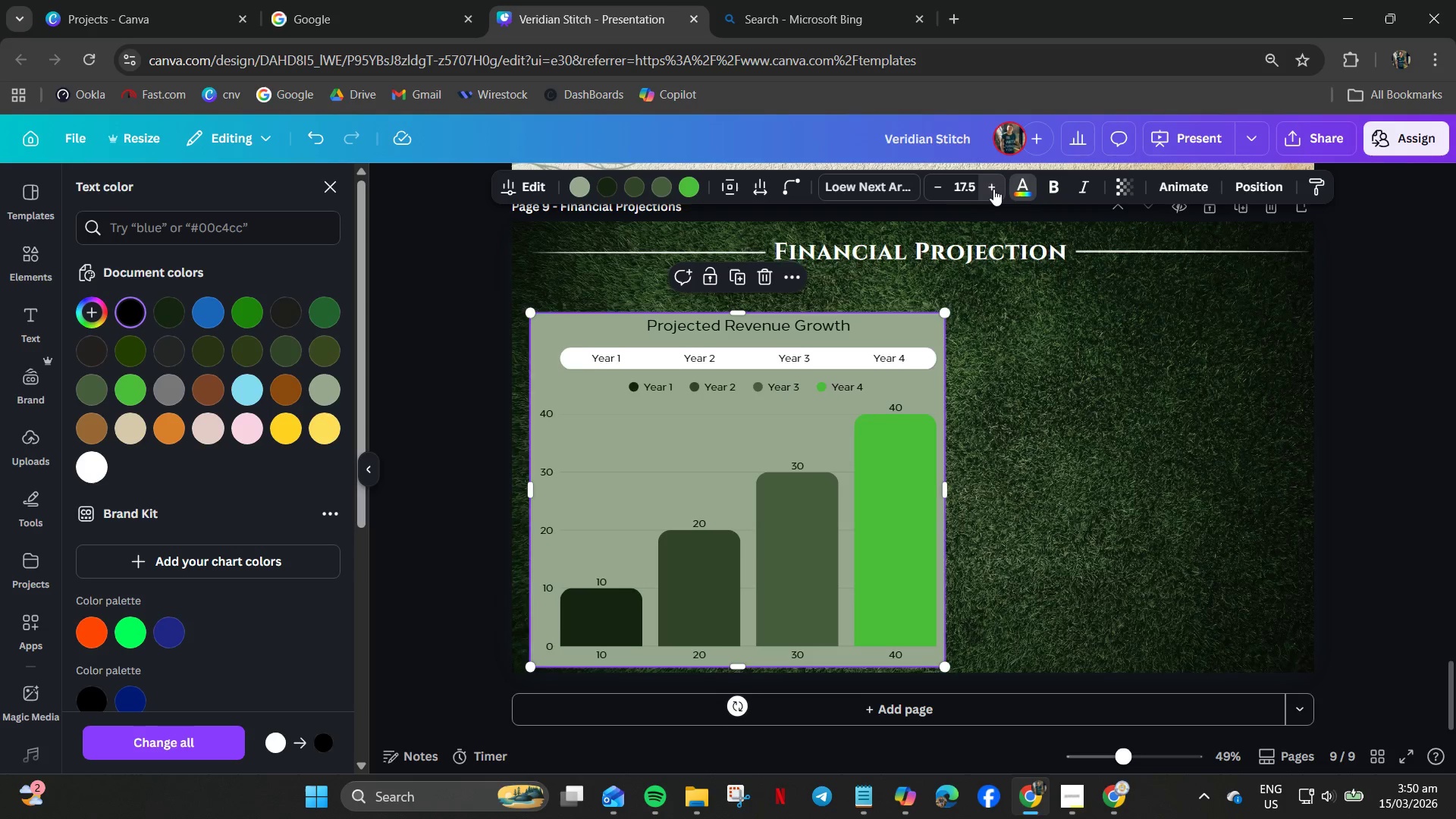 
triple_click([993, 189])
 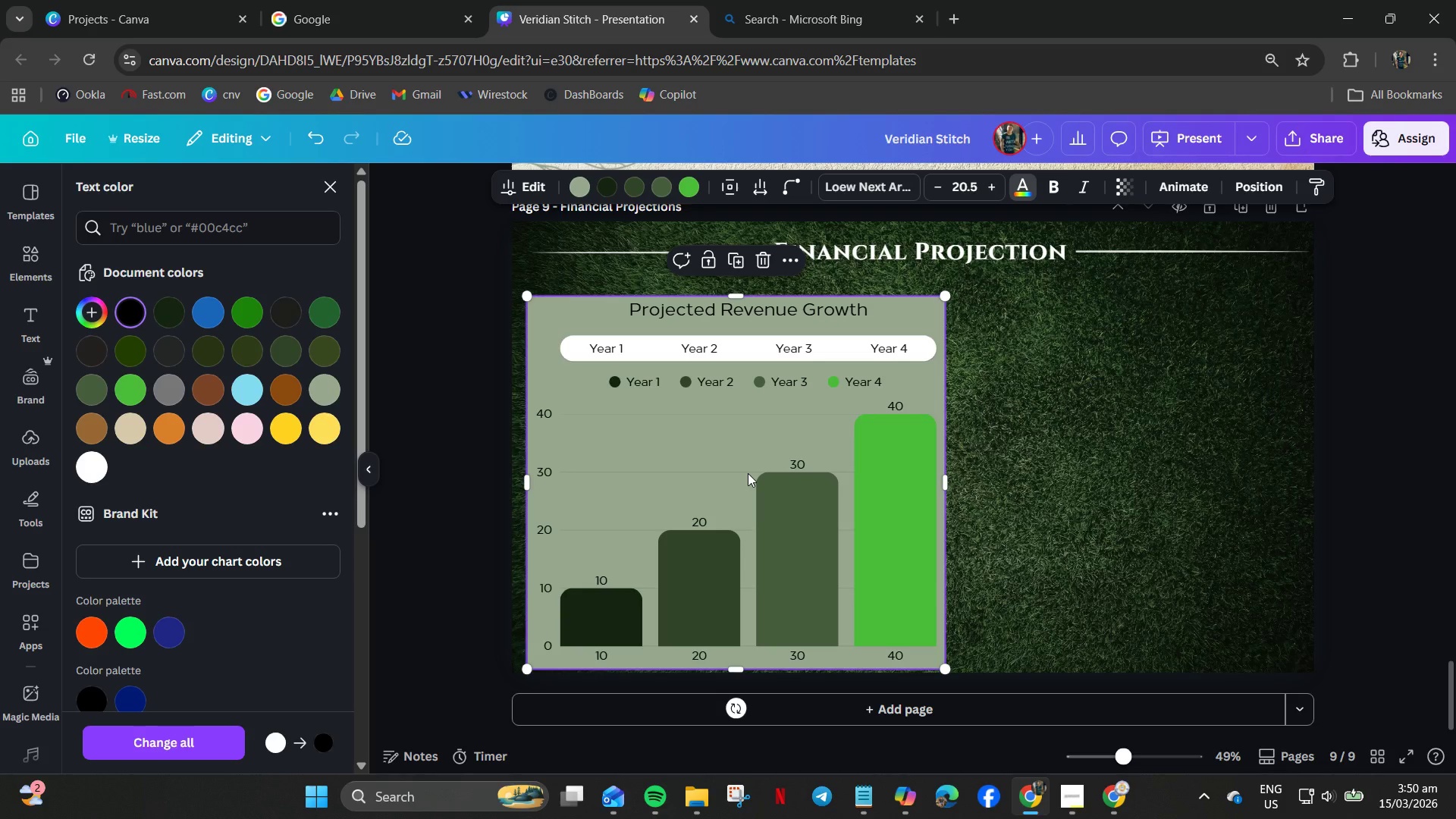 
wait(12.2)
 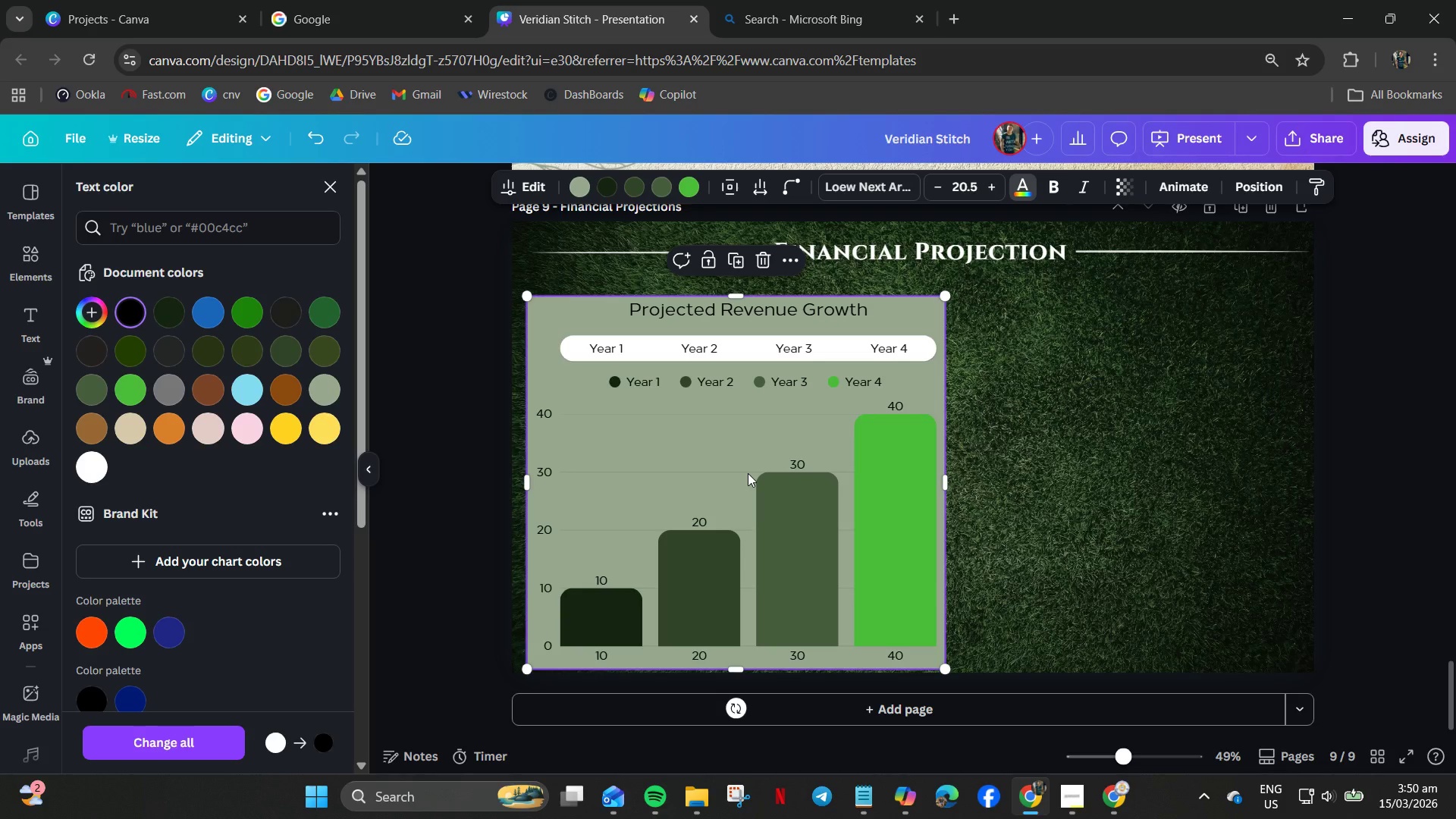 
left_click_drag(start_coordinate=[942, 301], to_coordinate=[929, 334])
 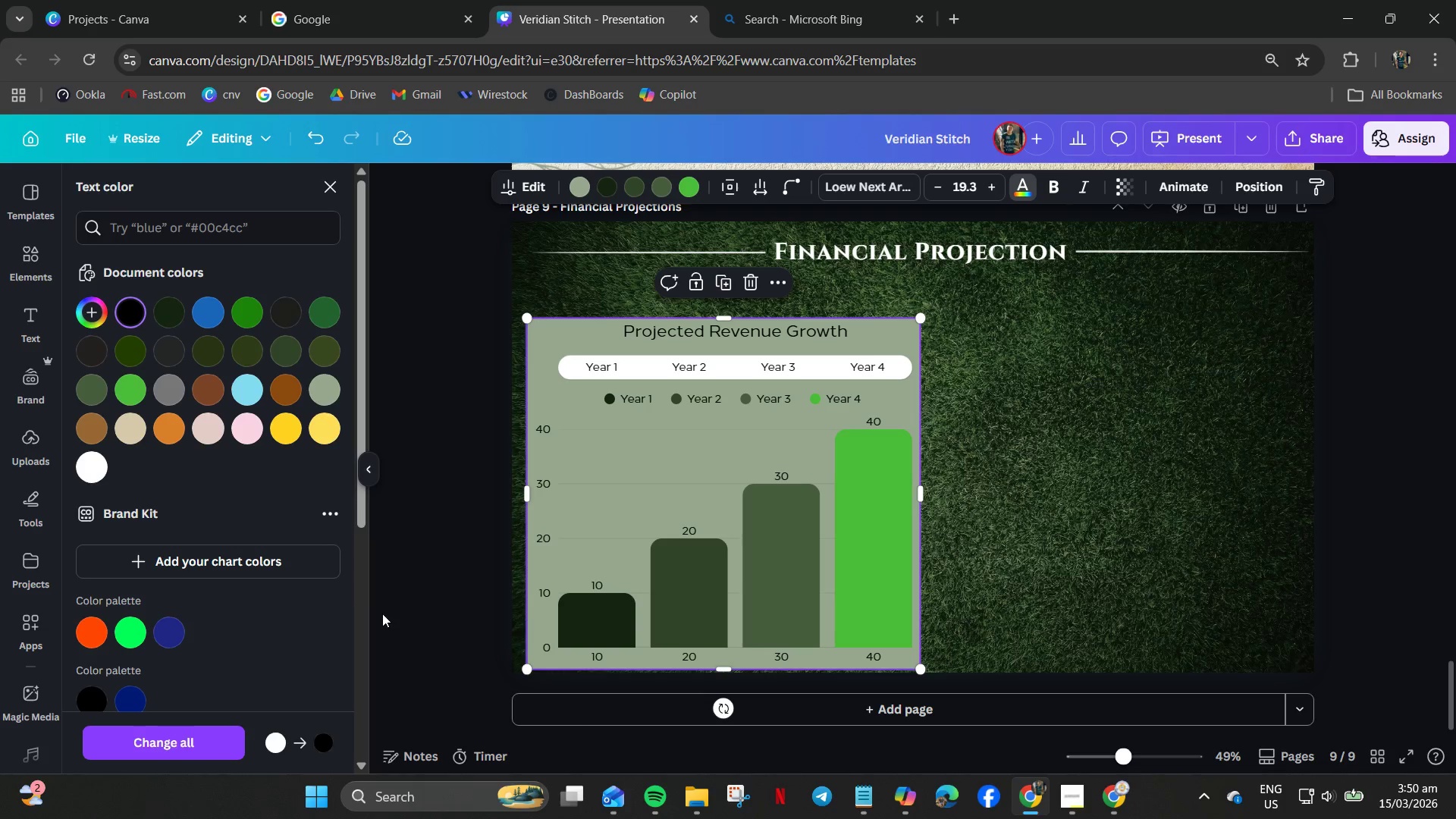 
wait(11.47)
 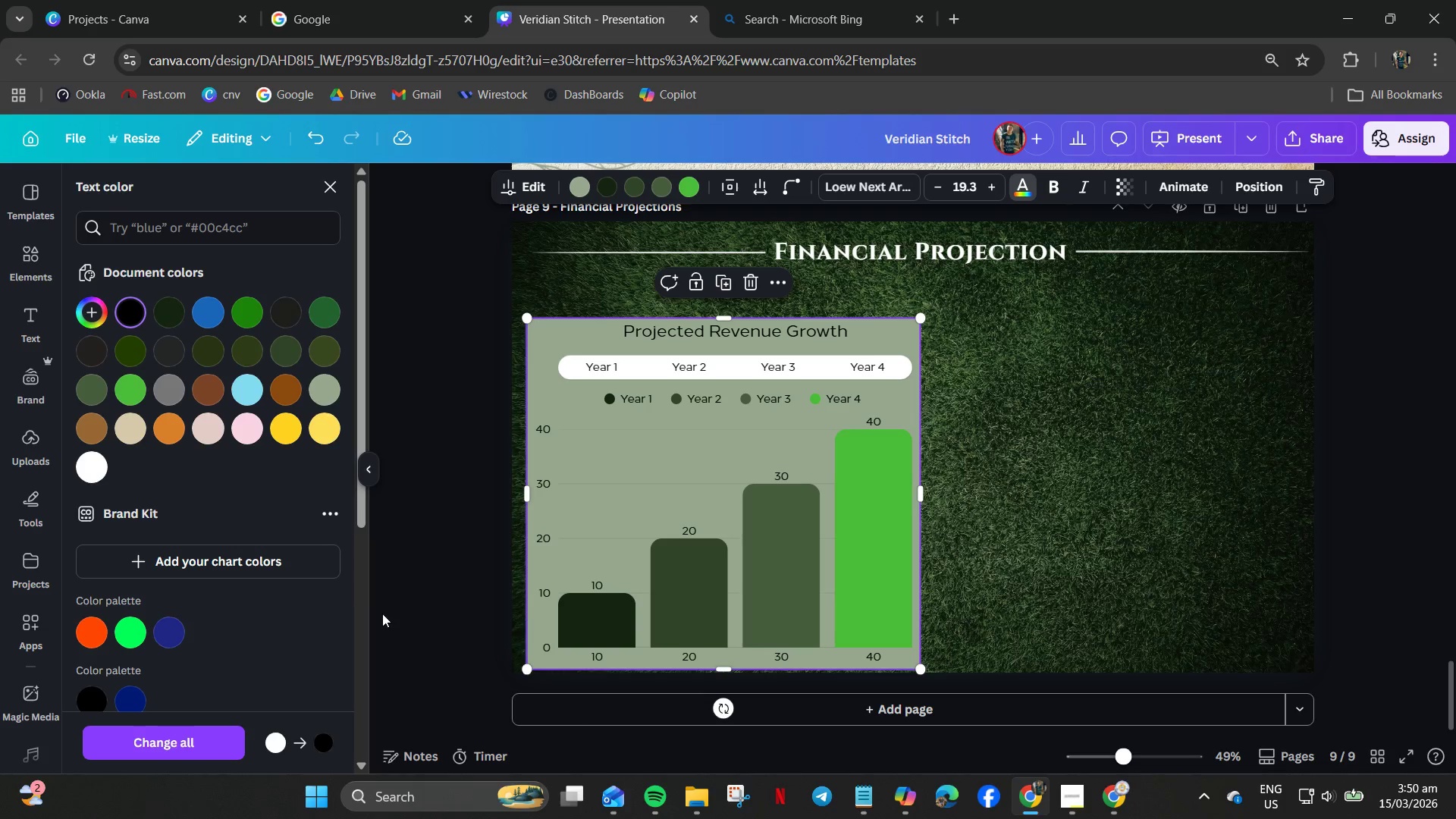 
scroll: coordinate [256, 661], scroll_direction: down, amount: 3.0
 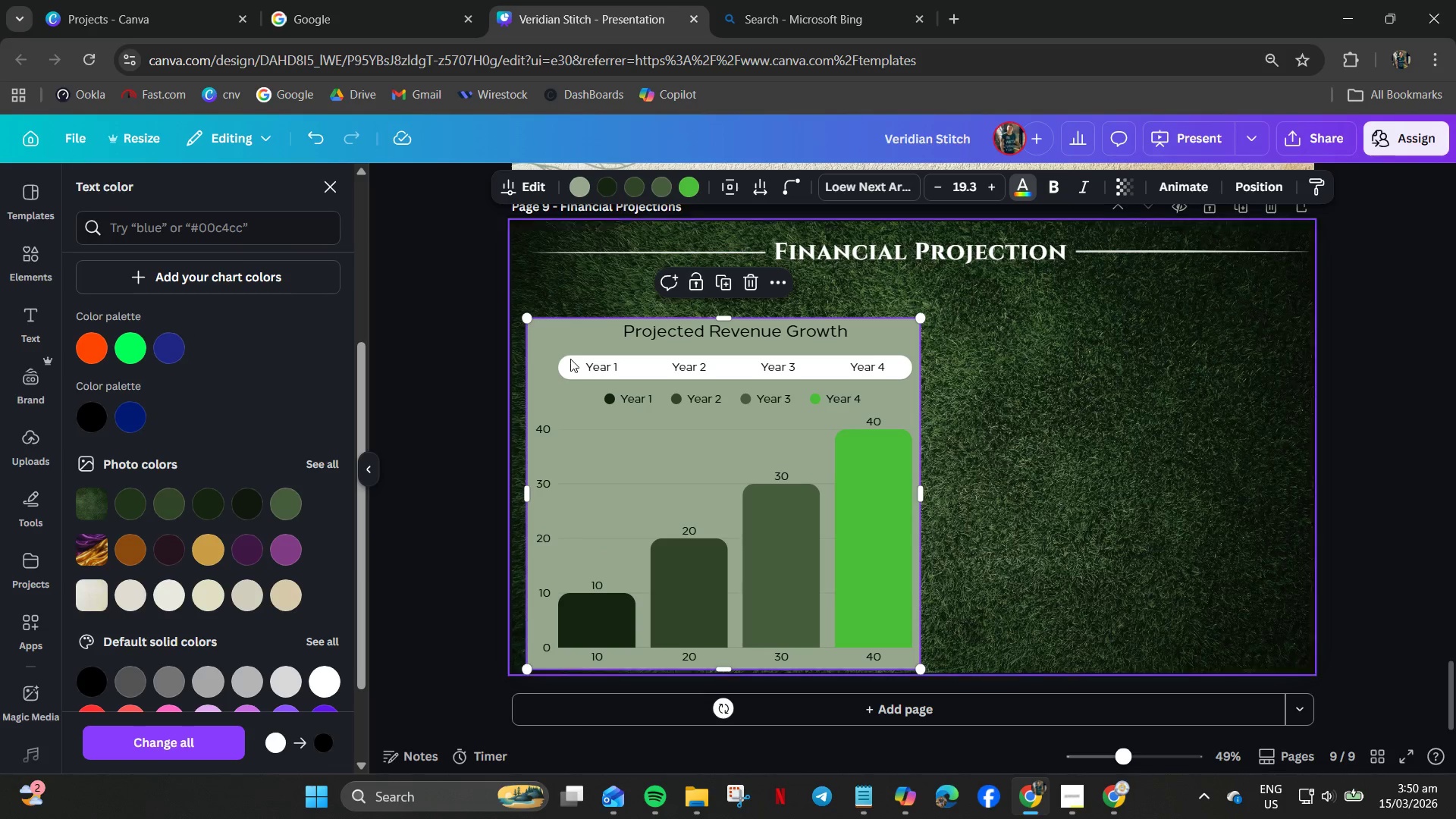 
left_click([601, 425])
 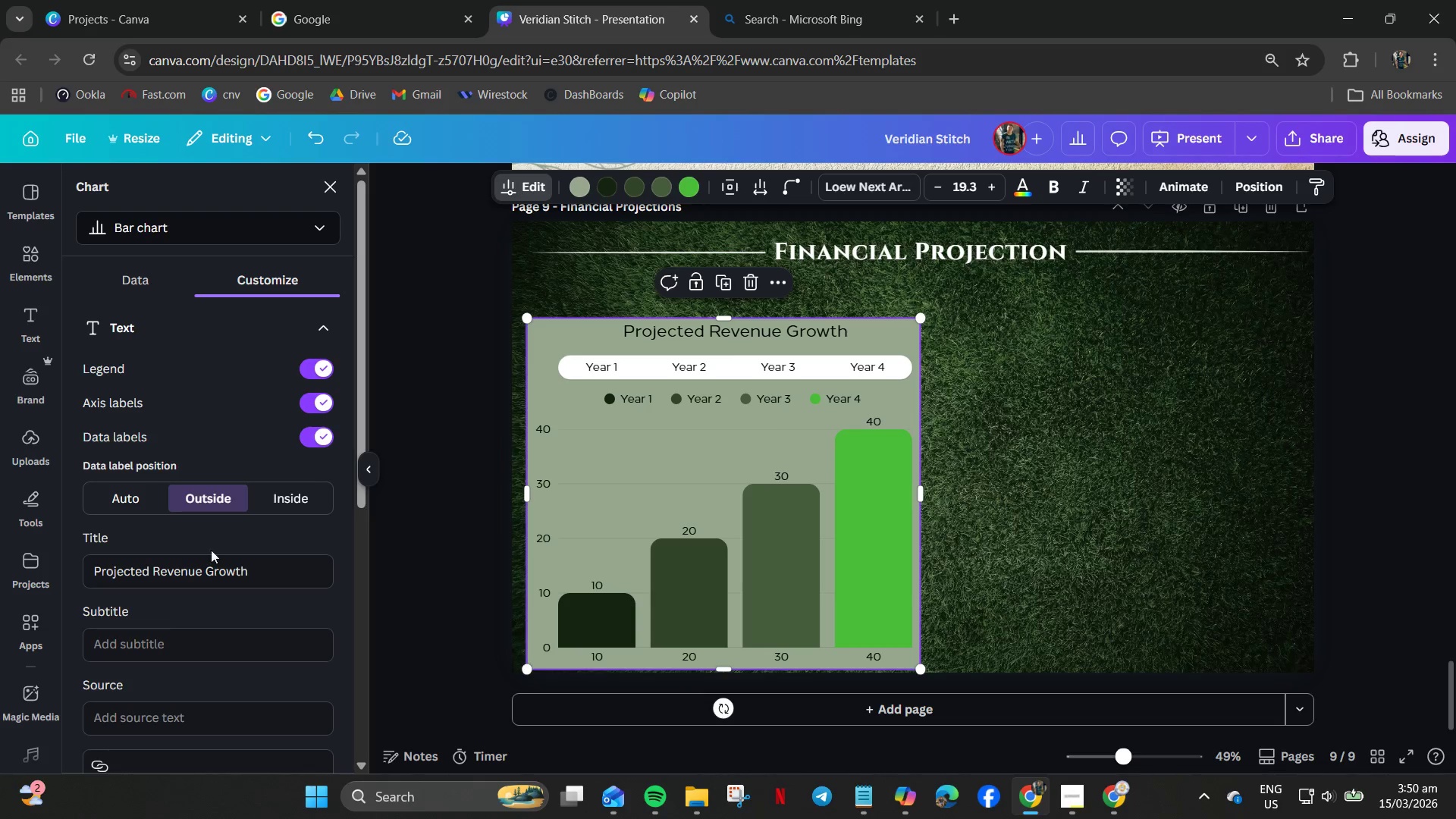 
scroll: coordinate [112, 635], scroll_direction: down, amount: 4.0
 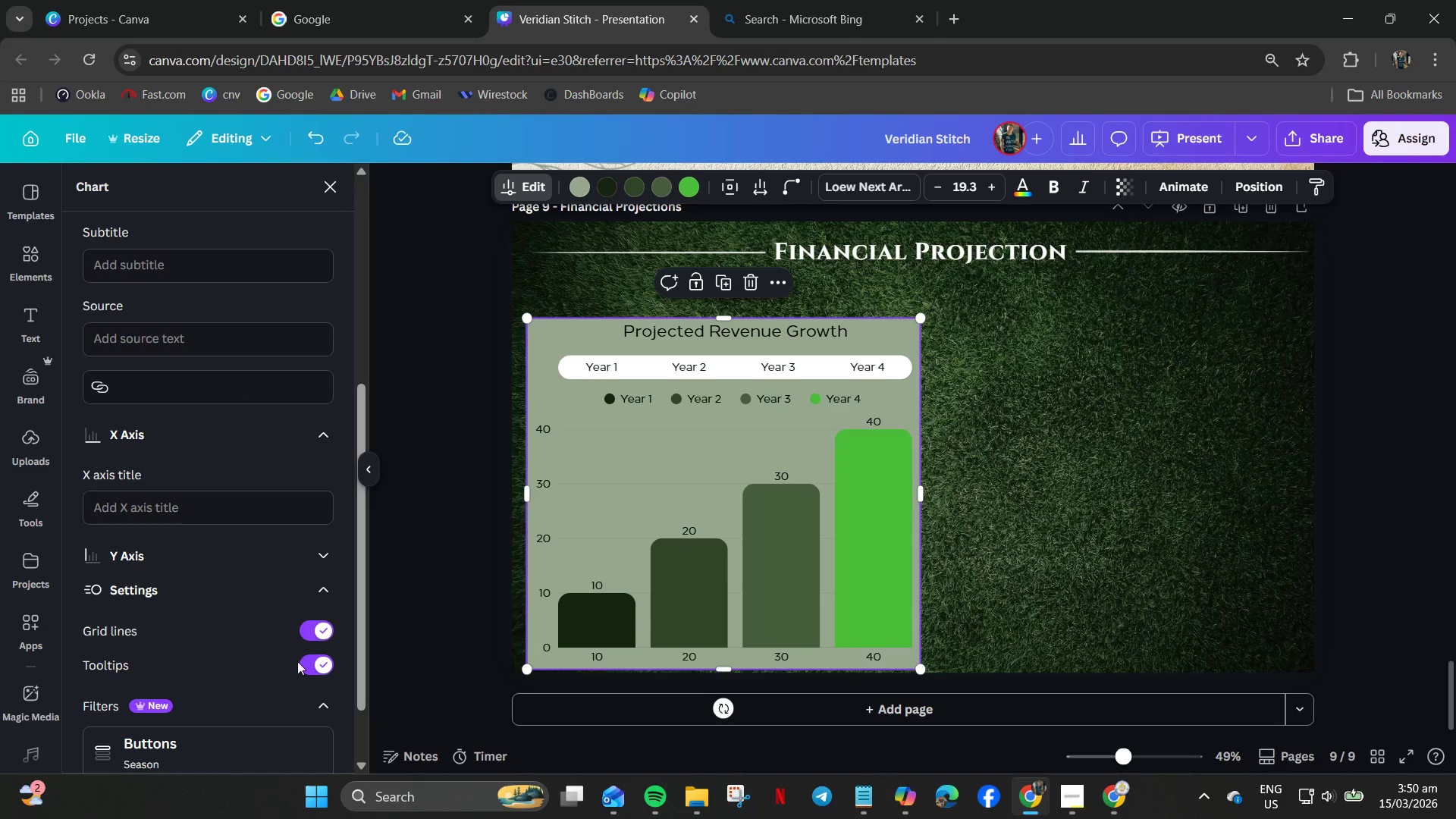 
left_click([309, 630])
 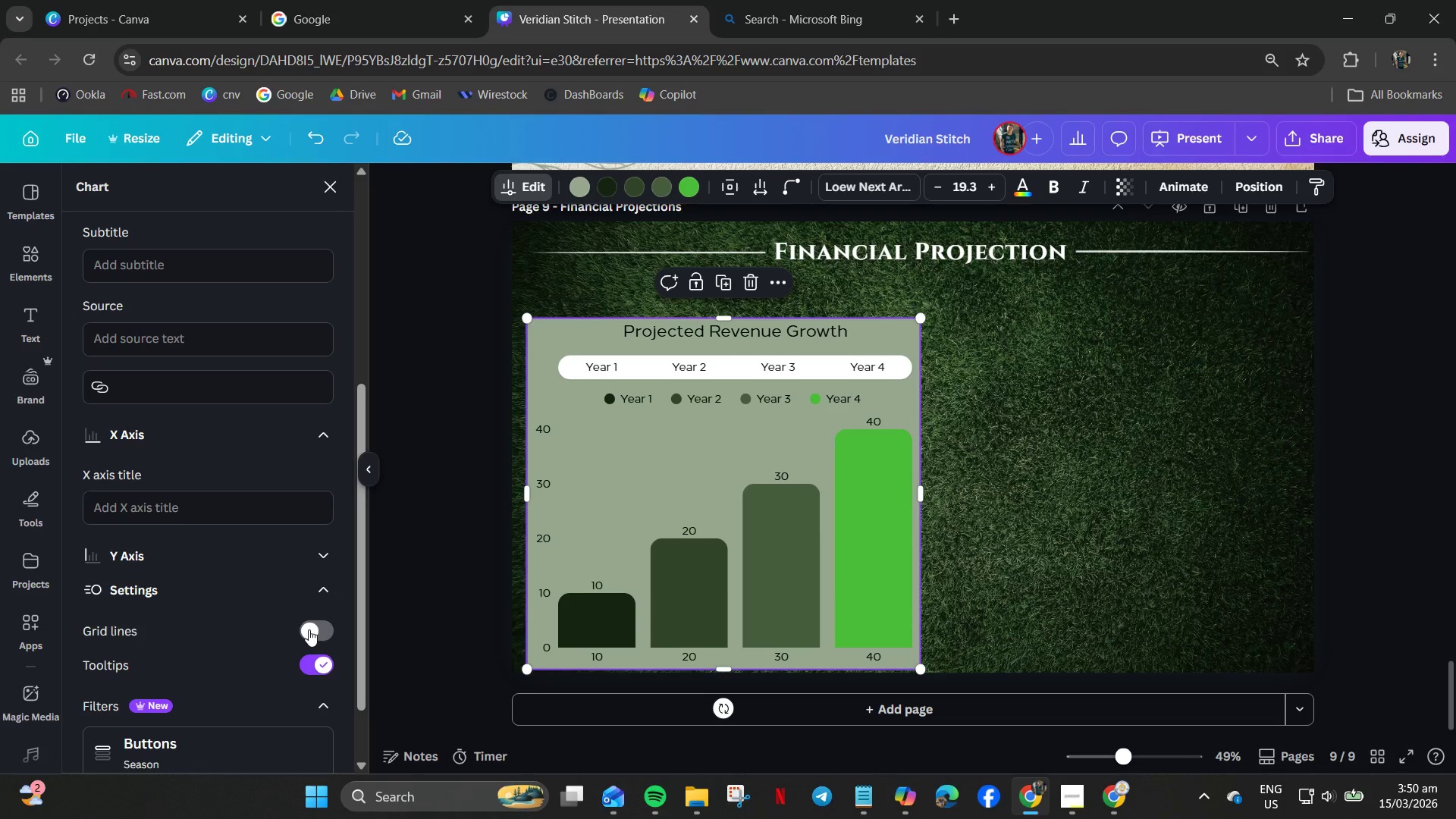 
left_click([309, 629])
 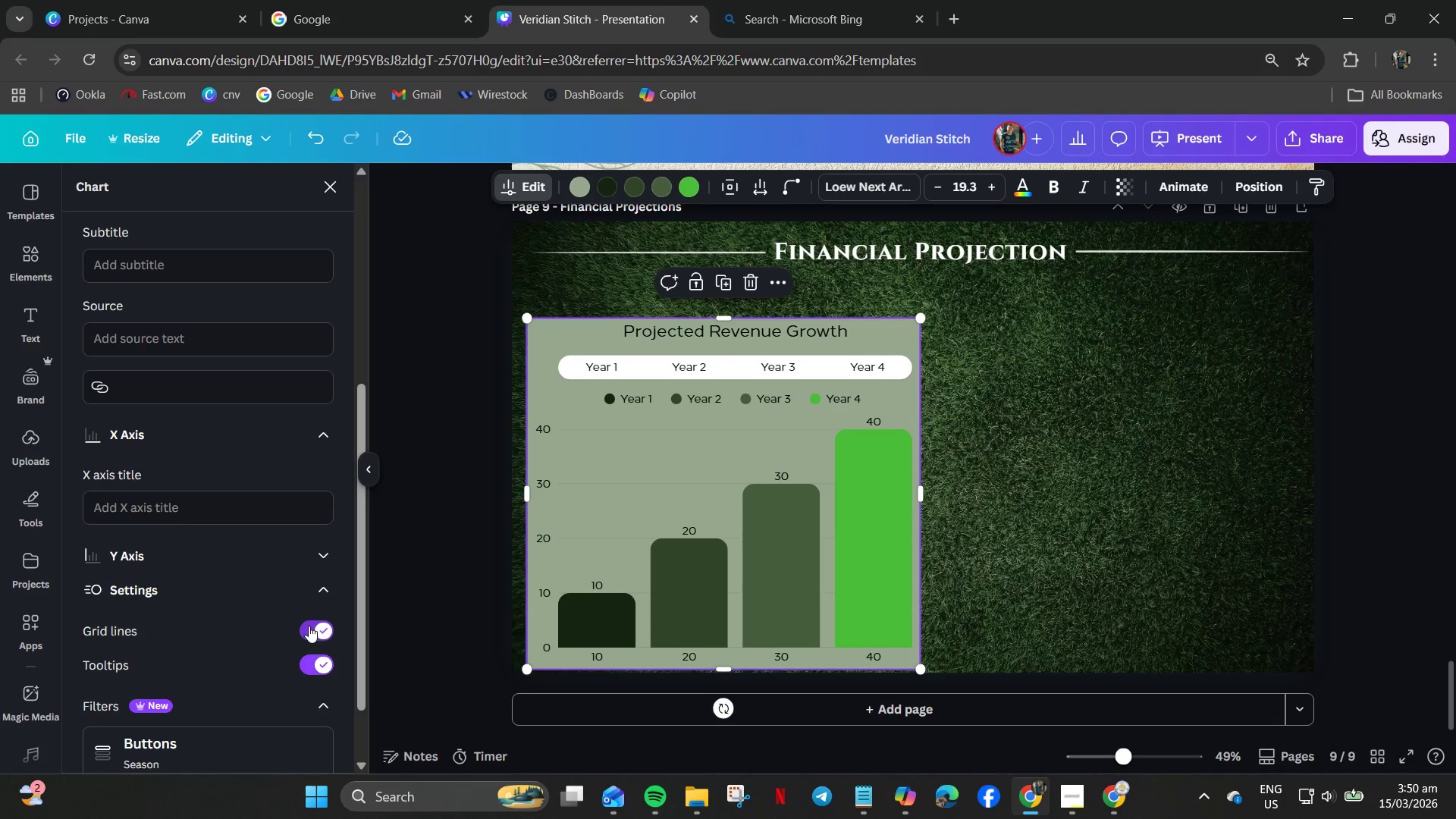 
scroll: coordinate [309, 626], scroll_direction: down, amount: 2.0
 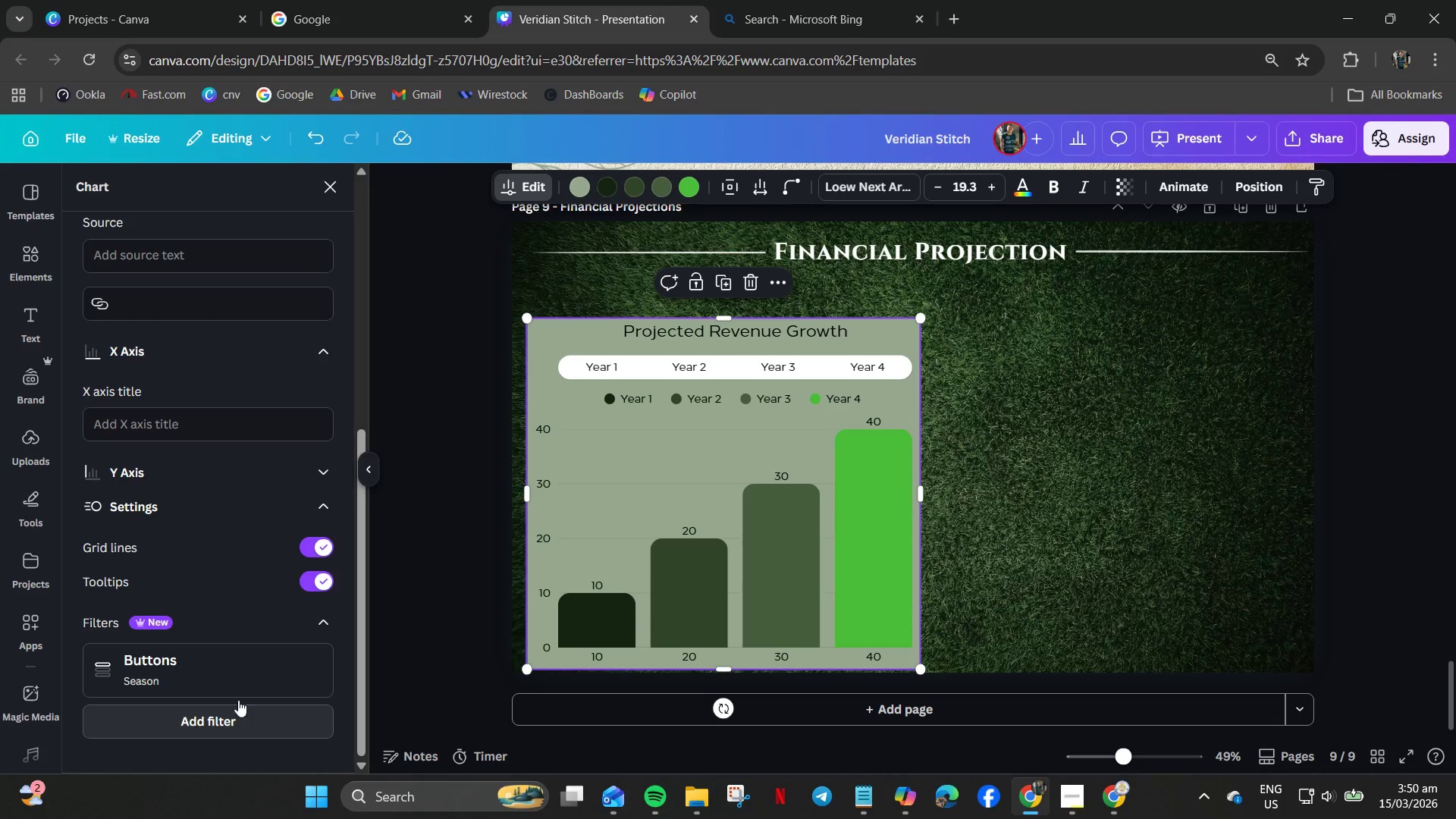 
scroll: coordinate [225, 669], scroll_direction: up, amount: 2.0
 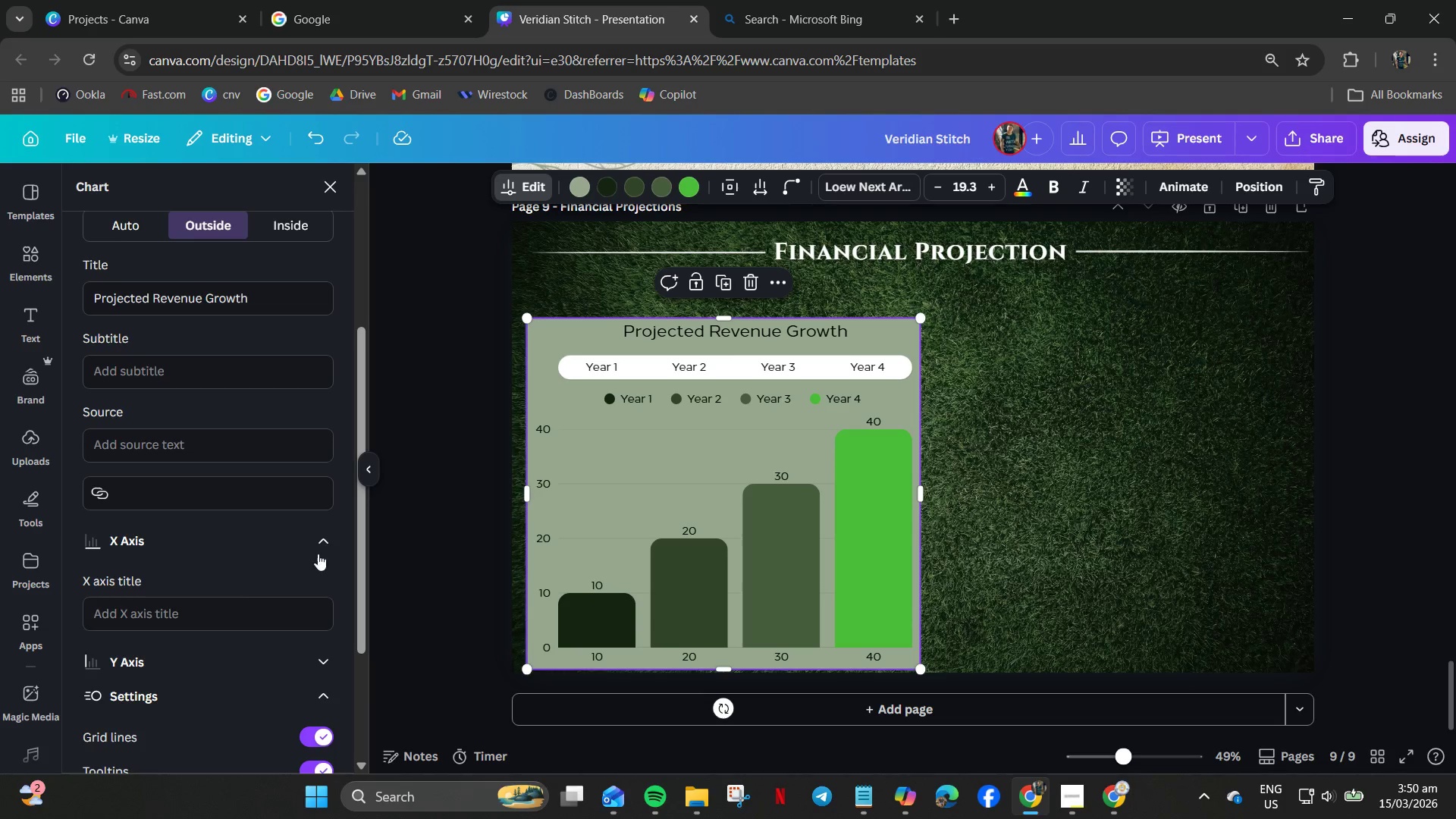 
left_click([322, 549])
 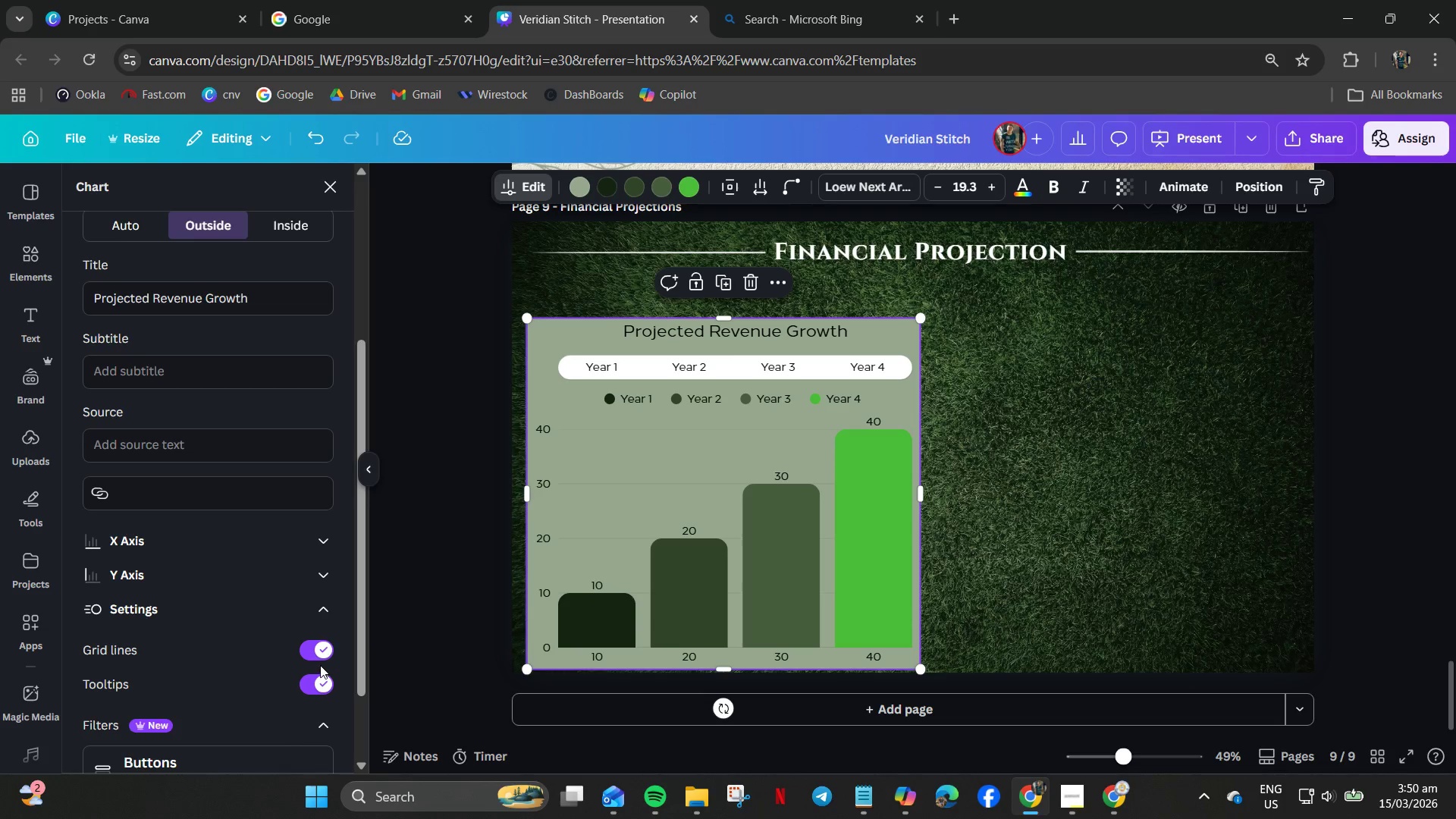 
left_click([317, 650])
 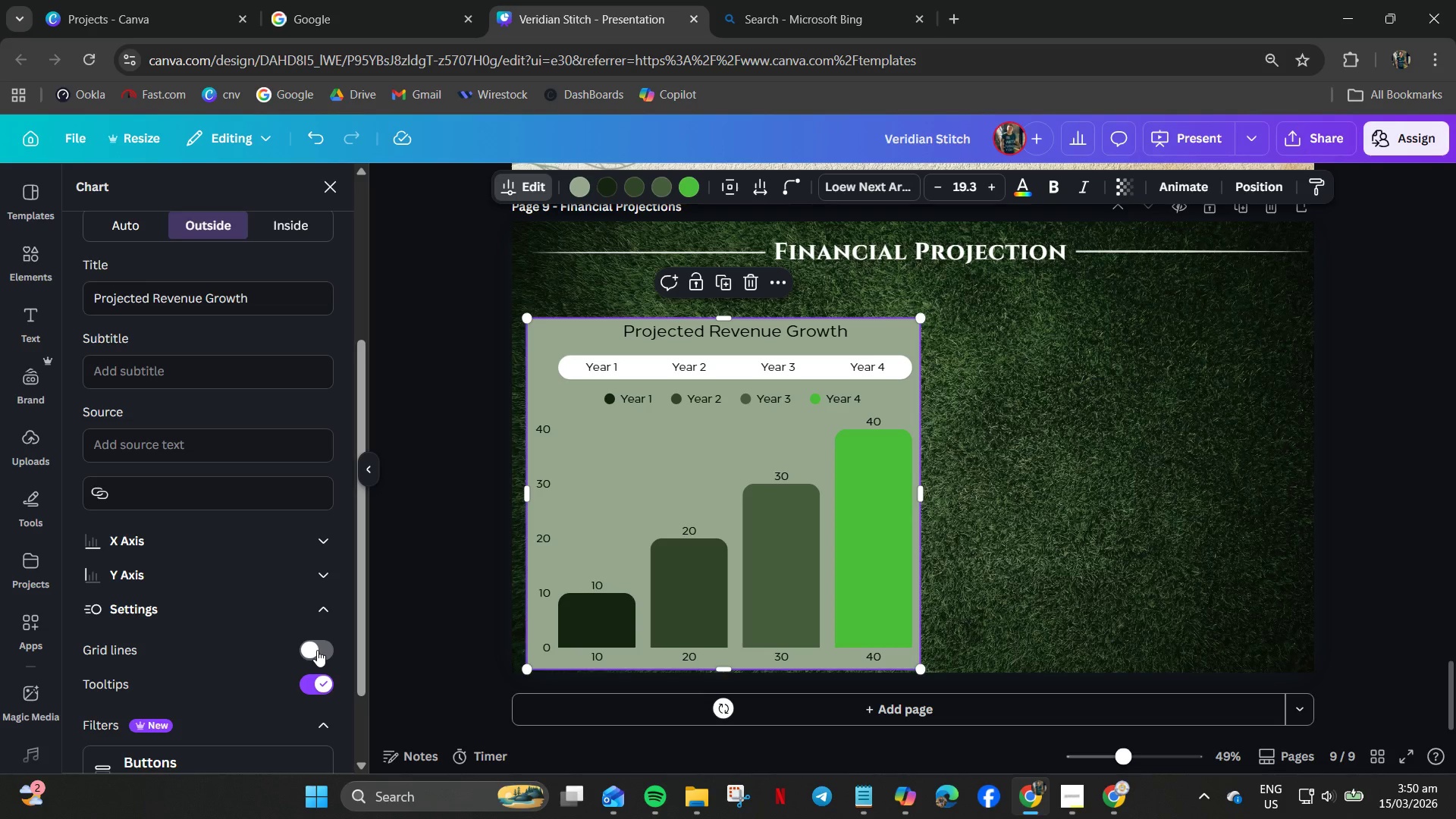 
left_click([317, 650])
 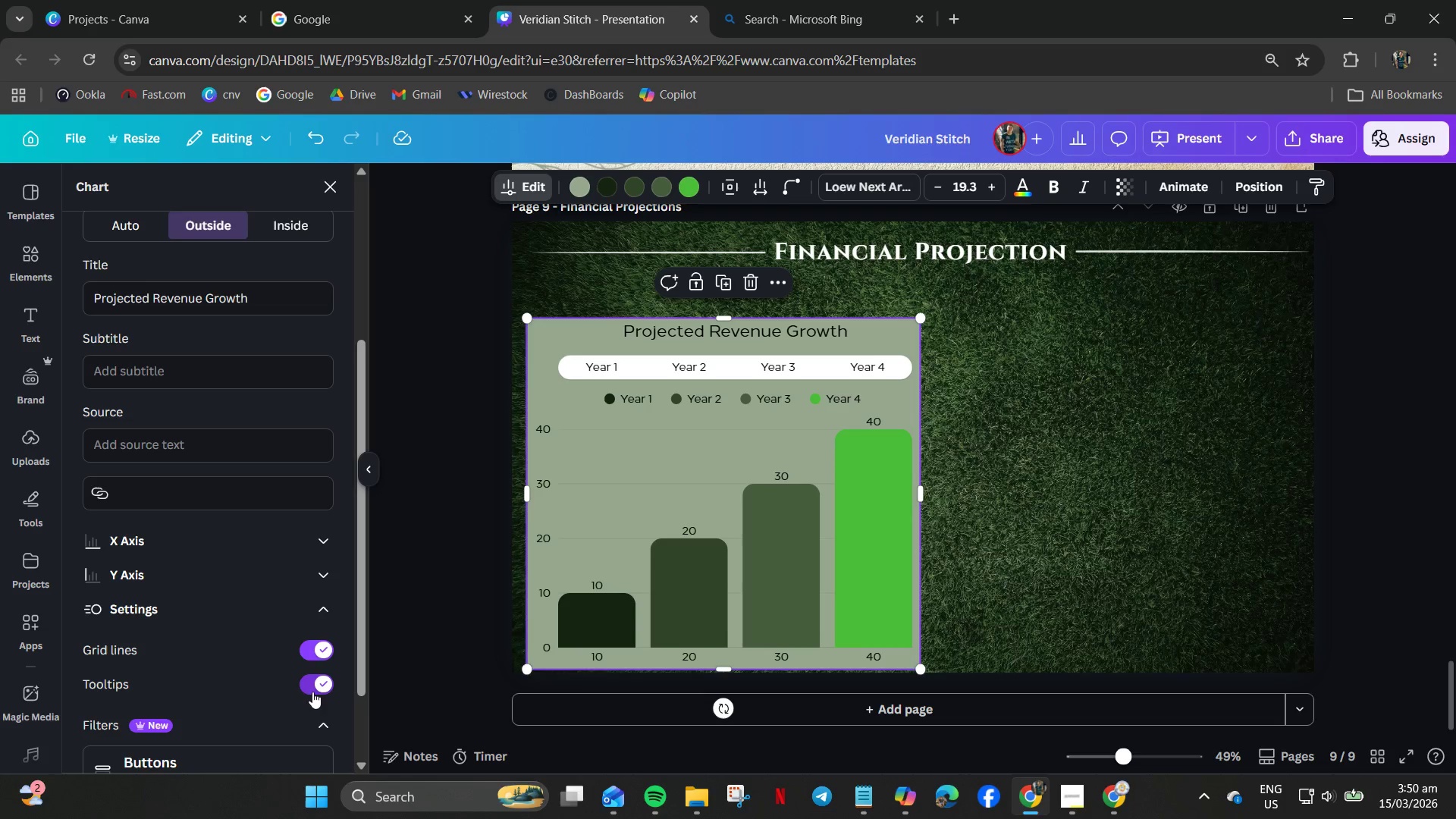 
left_click([311, 696])
 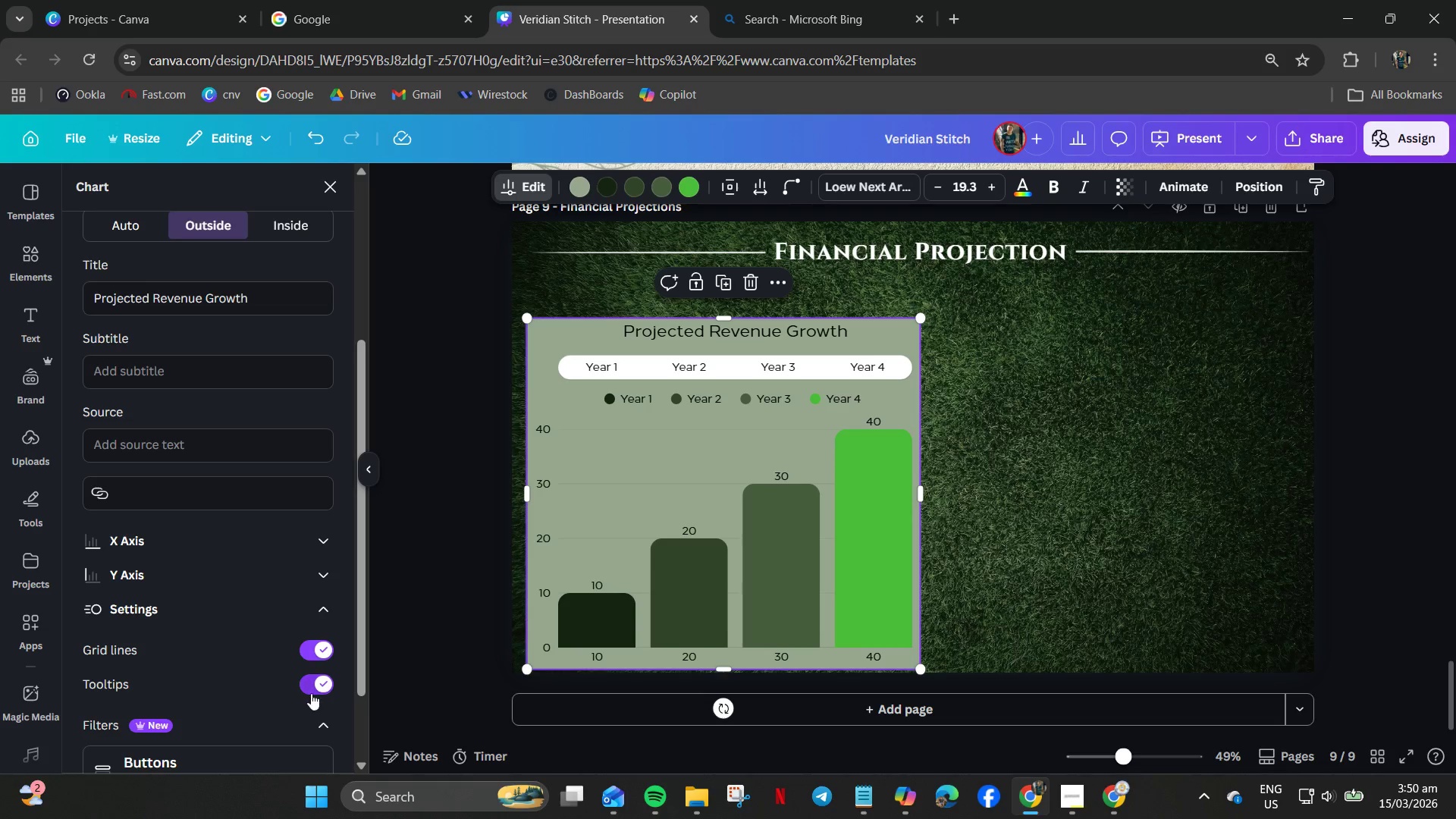 
left_click([311, 692])
 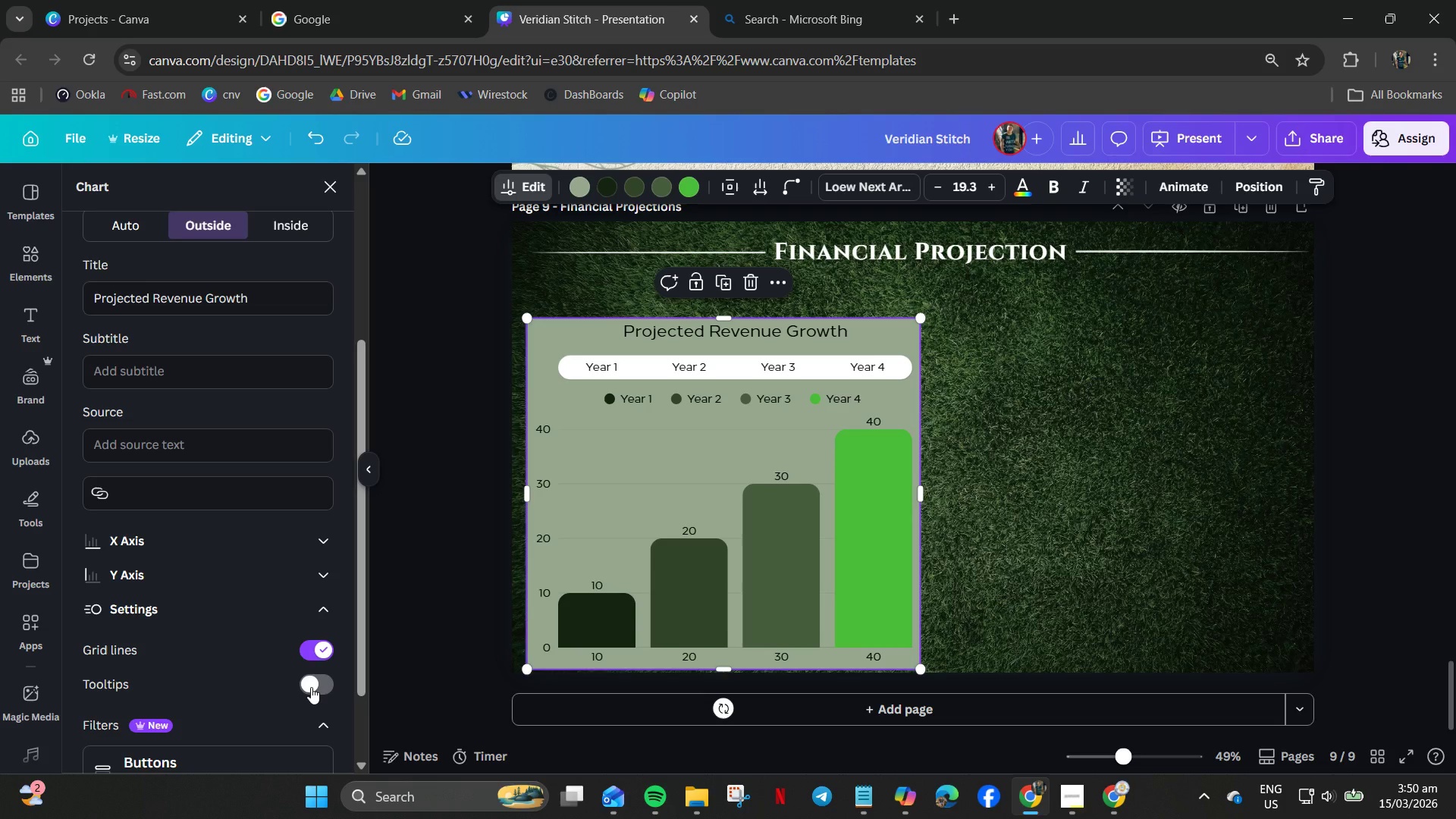 
left_click([311, 687])
 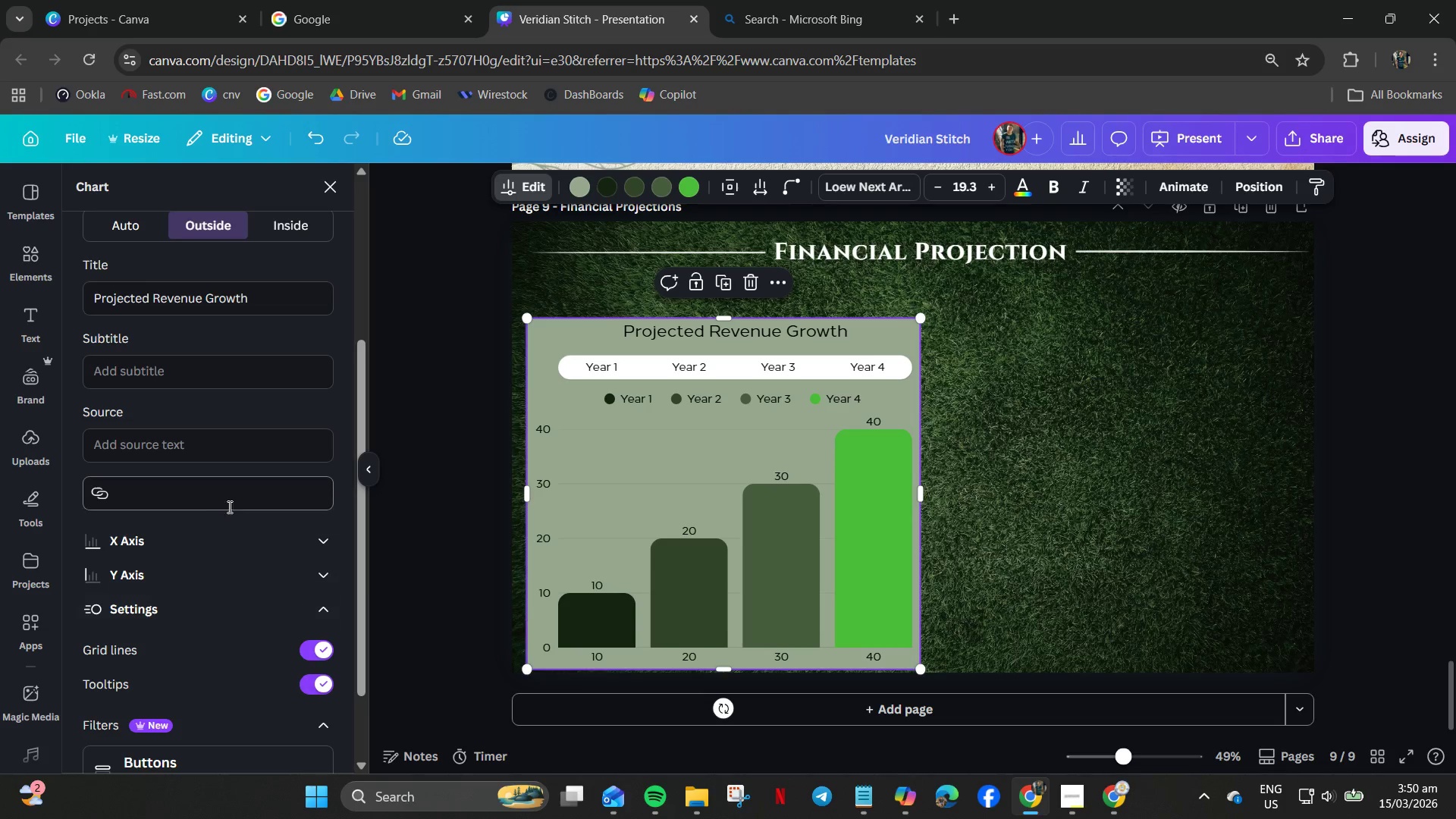 
scroll: coordinate [196, 516], scroll_direction: up, amount: 1.0
 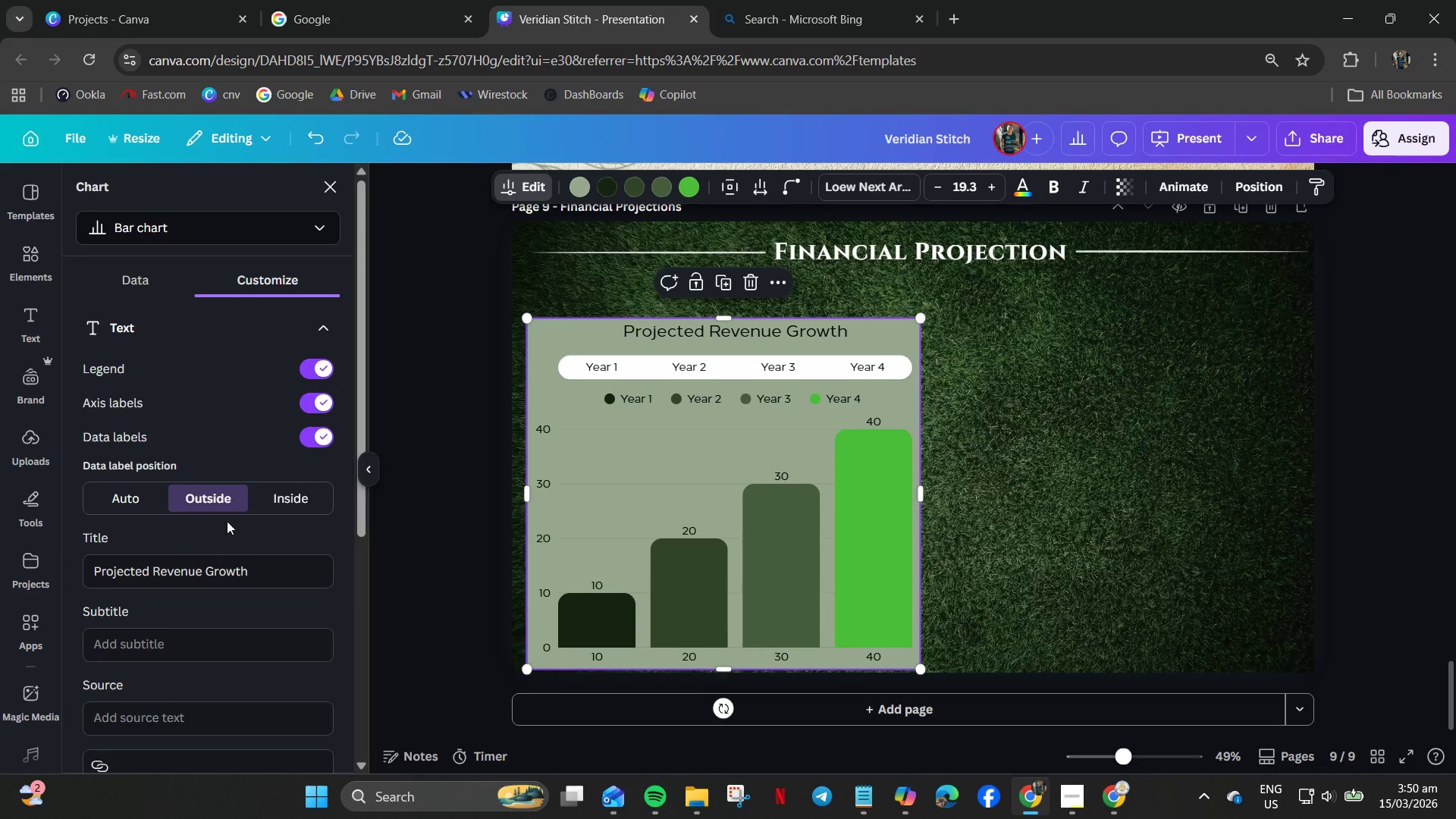 
left_click([277, 497])
 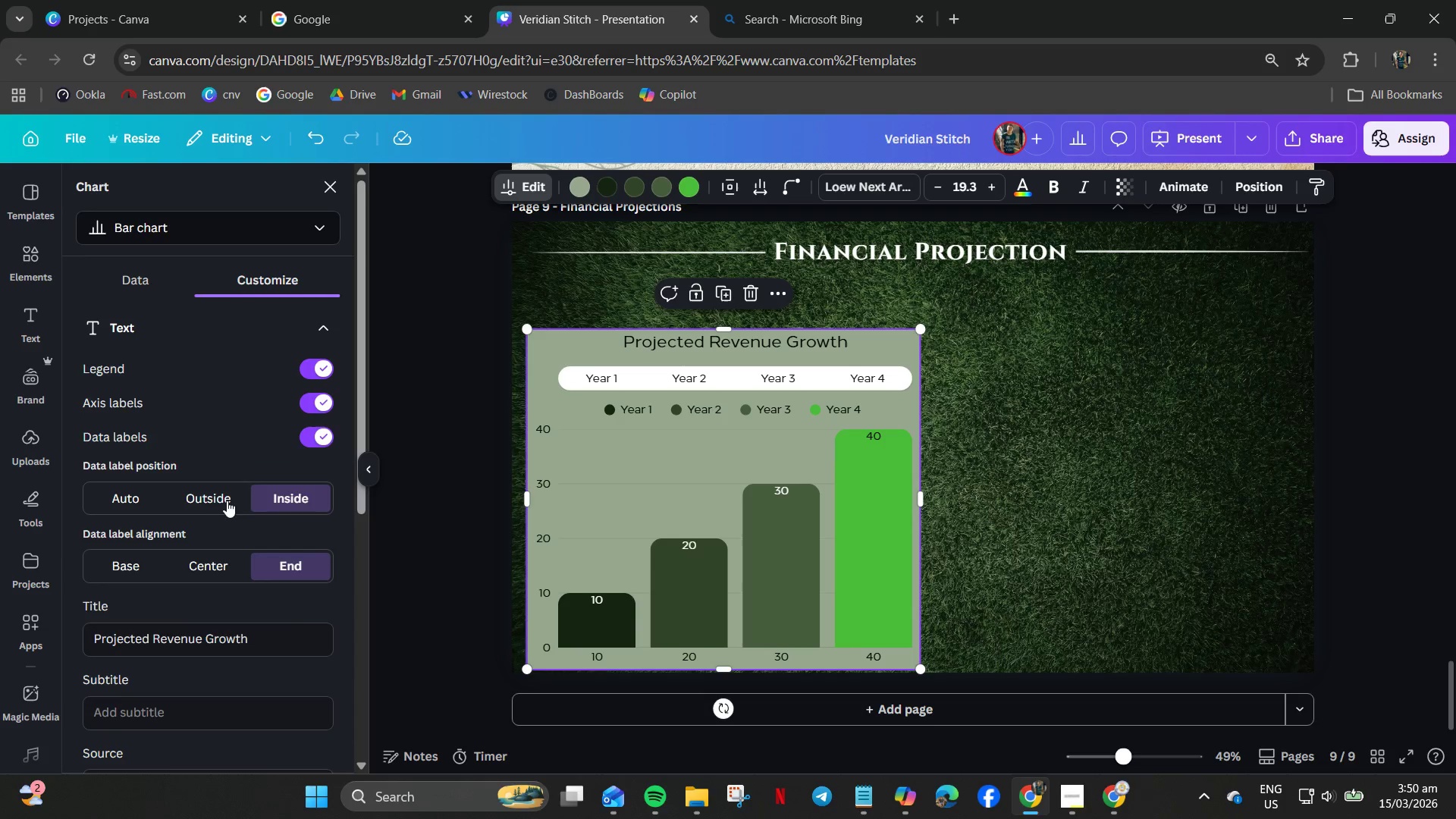 
left_click([137, 499])
 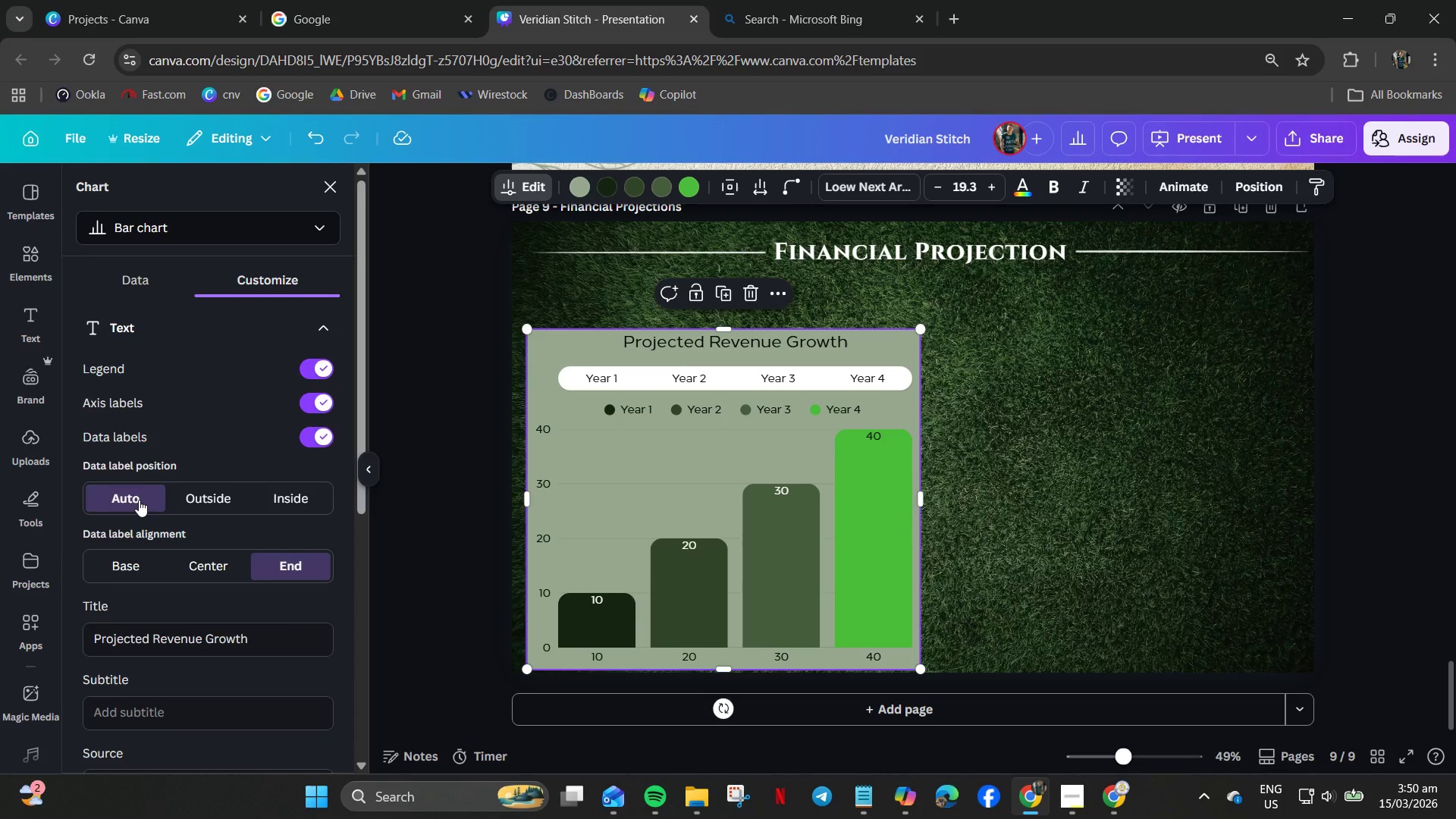 
left_click([139, 500])
 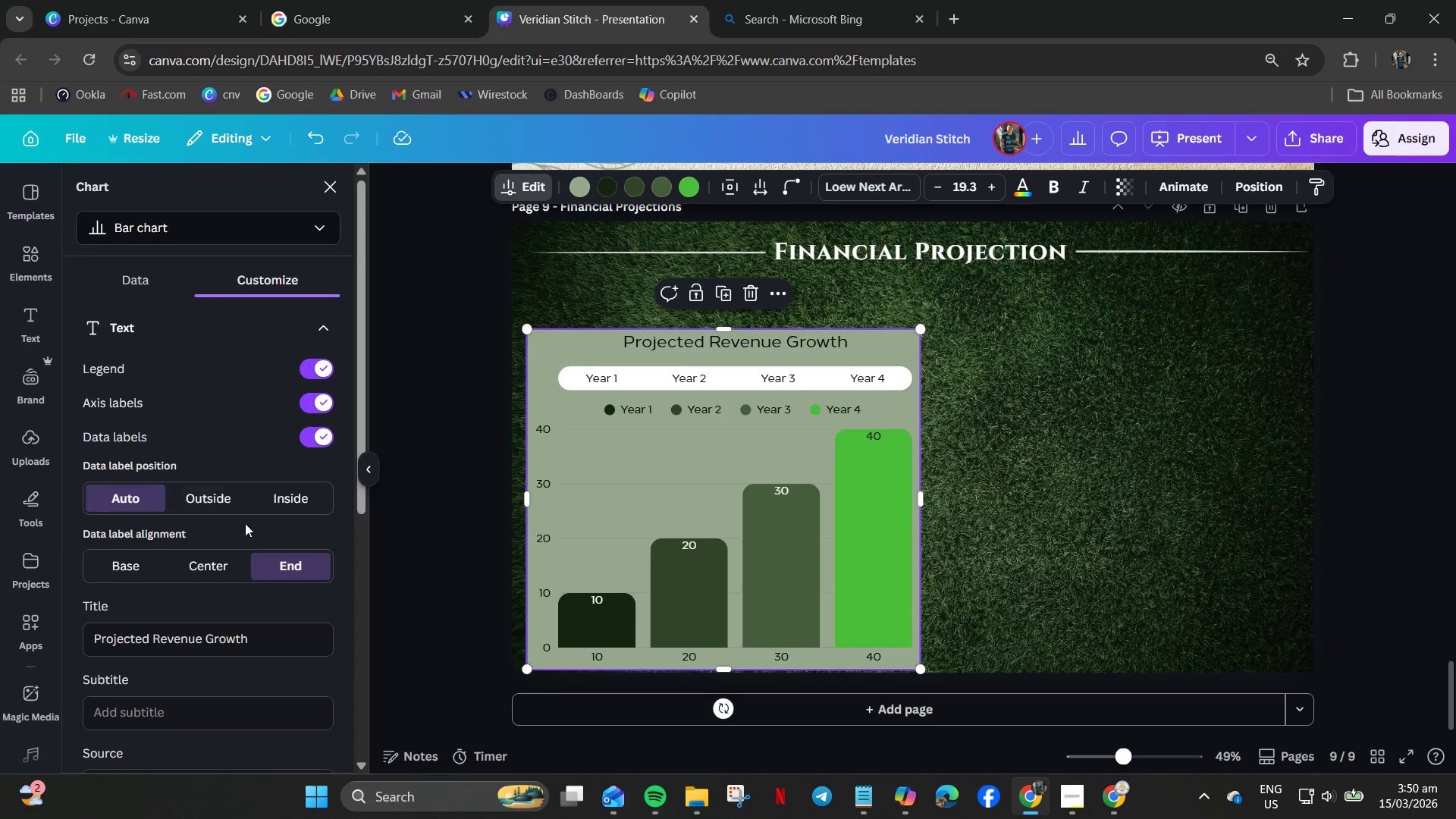 
left_click([284, 512])
 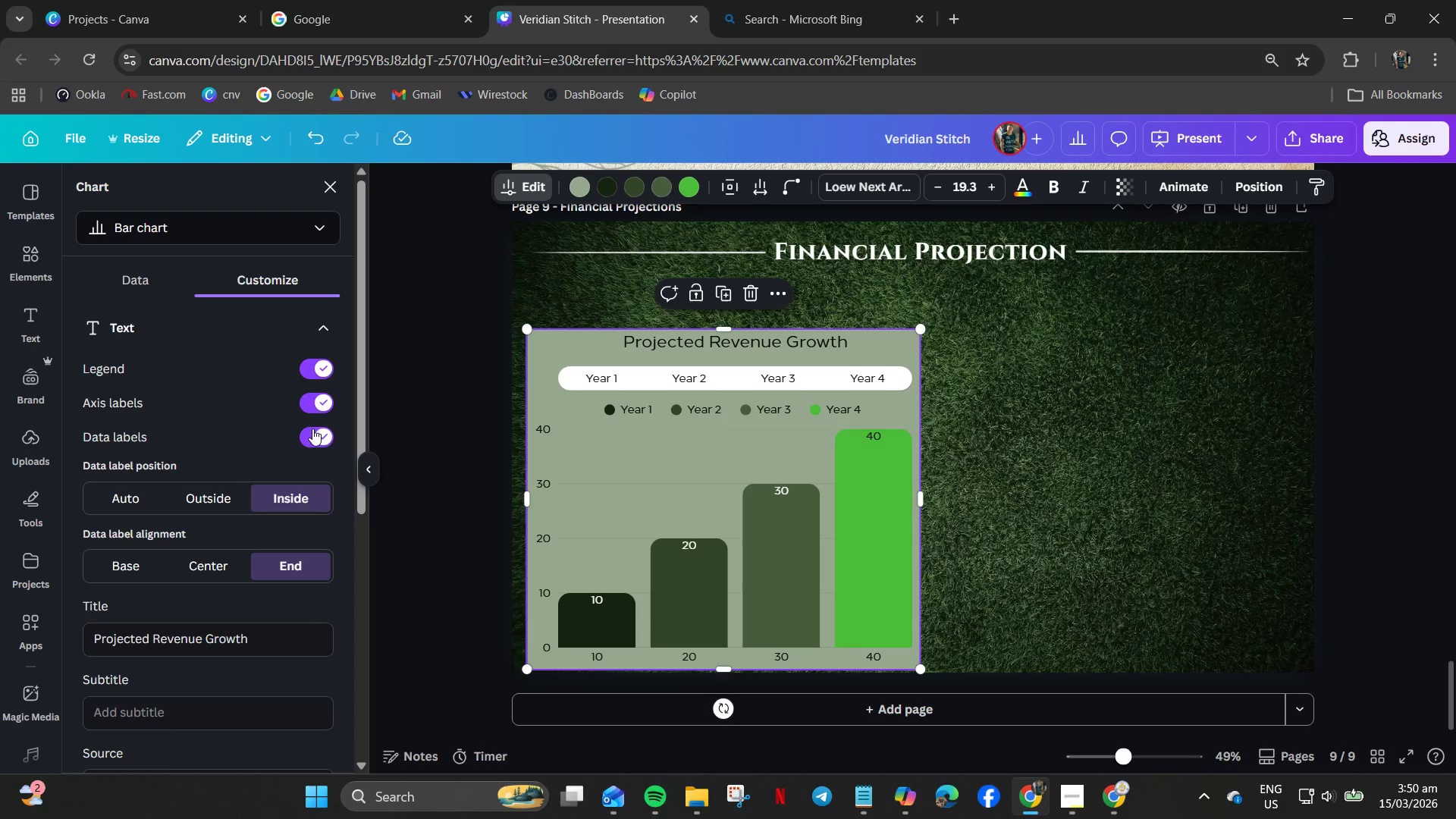 
left_click([314, 400])
 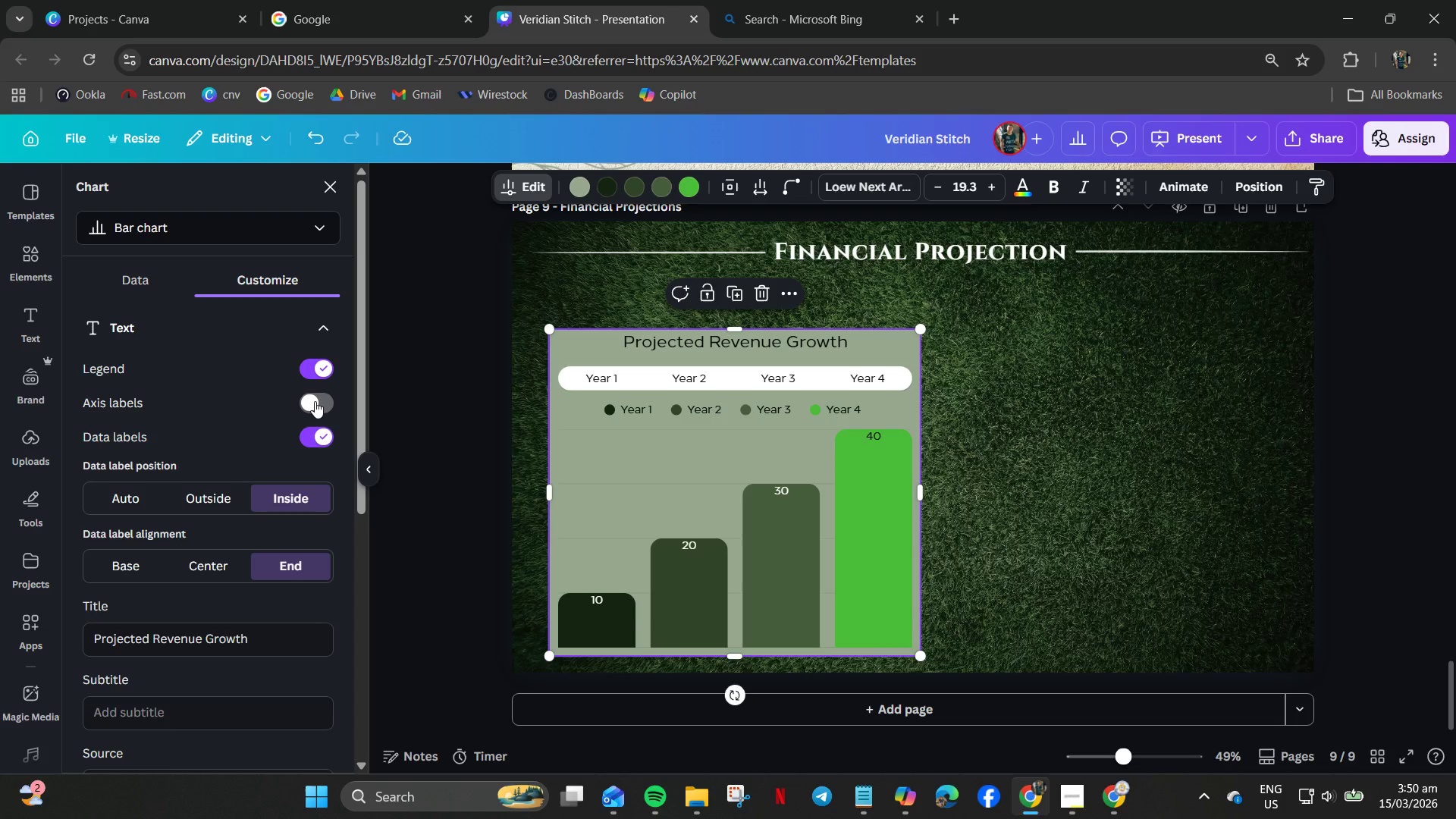 
left_click([315, 401])
 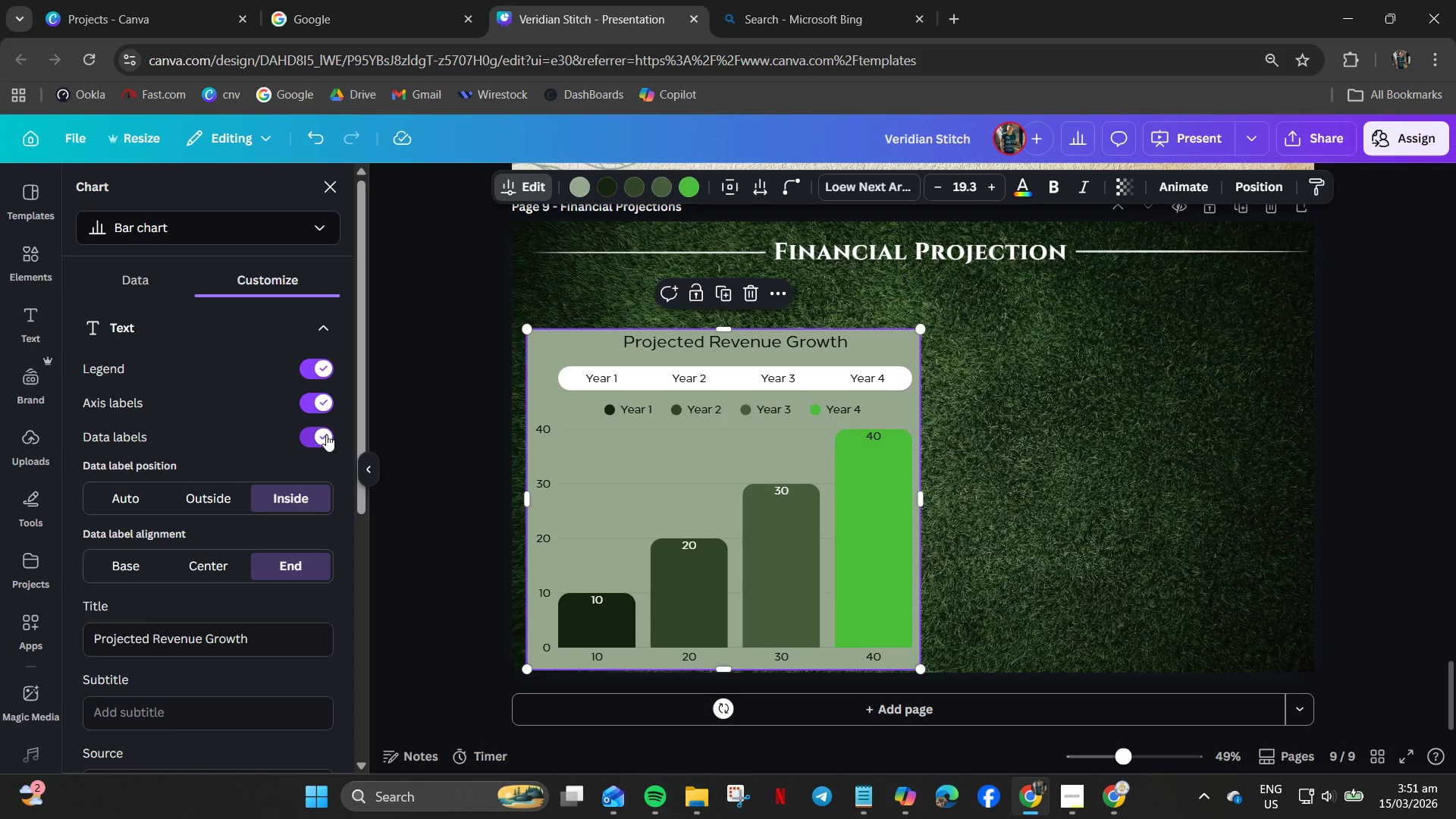 
left_click([321, 436])
 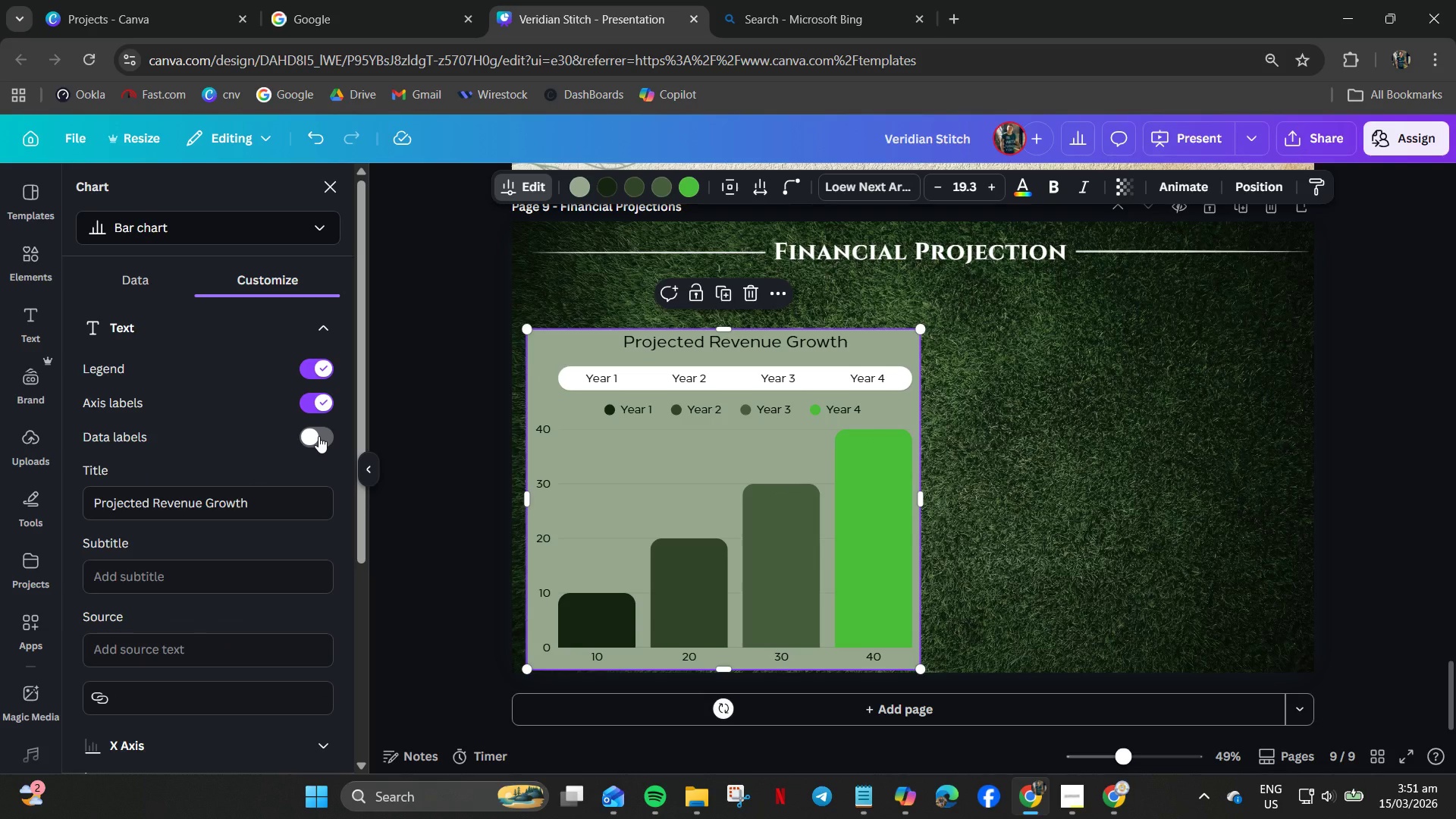 
left_click([318, 436])
 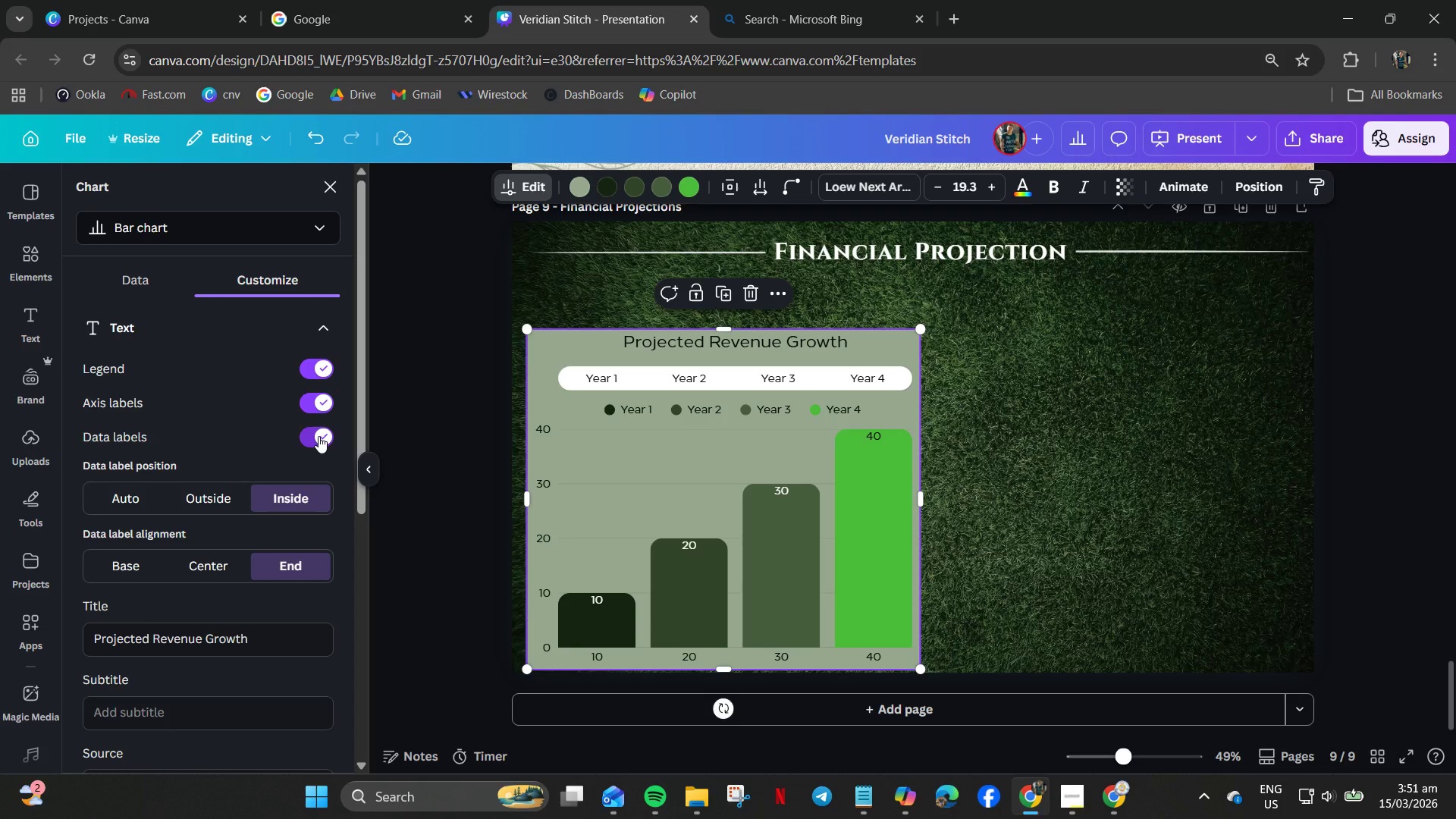 
left_click([318, 436])
 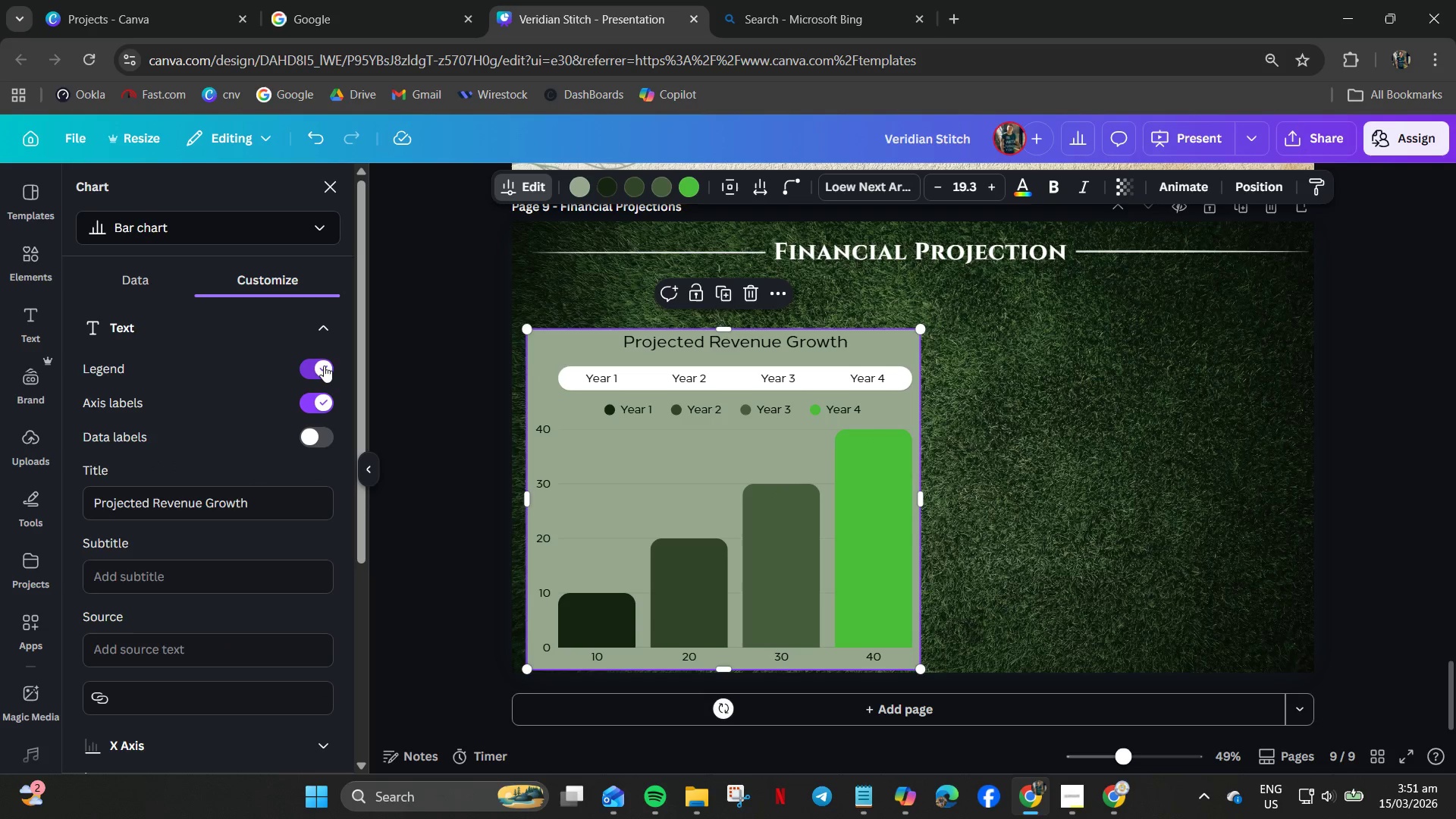 
left_click([322, 363])
 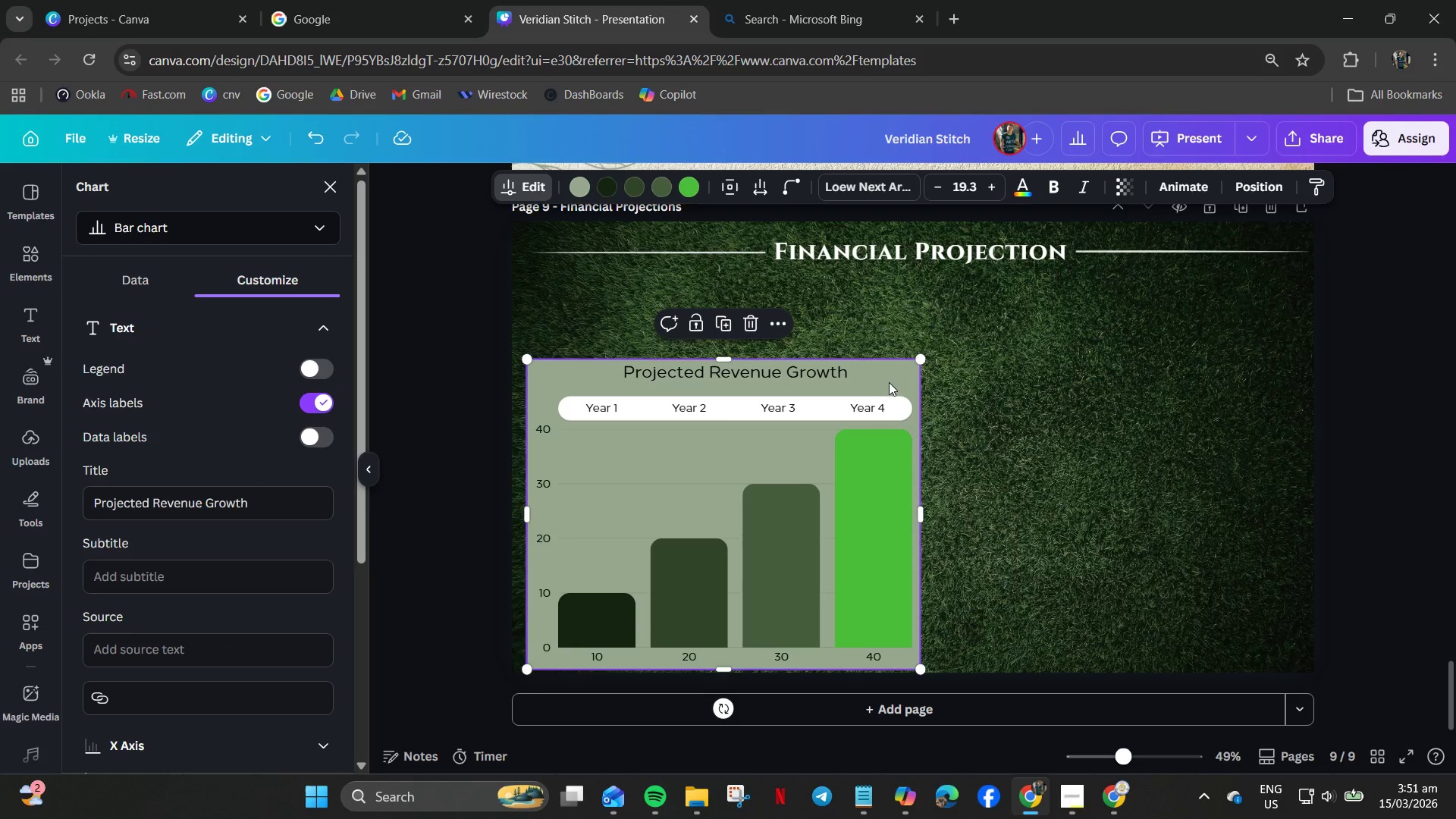 
wait(8.19)
 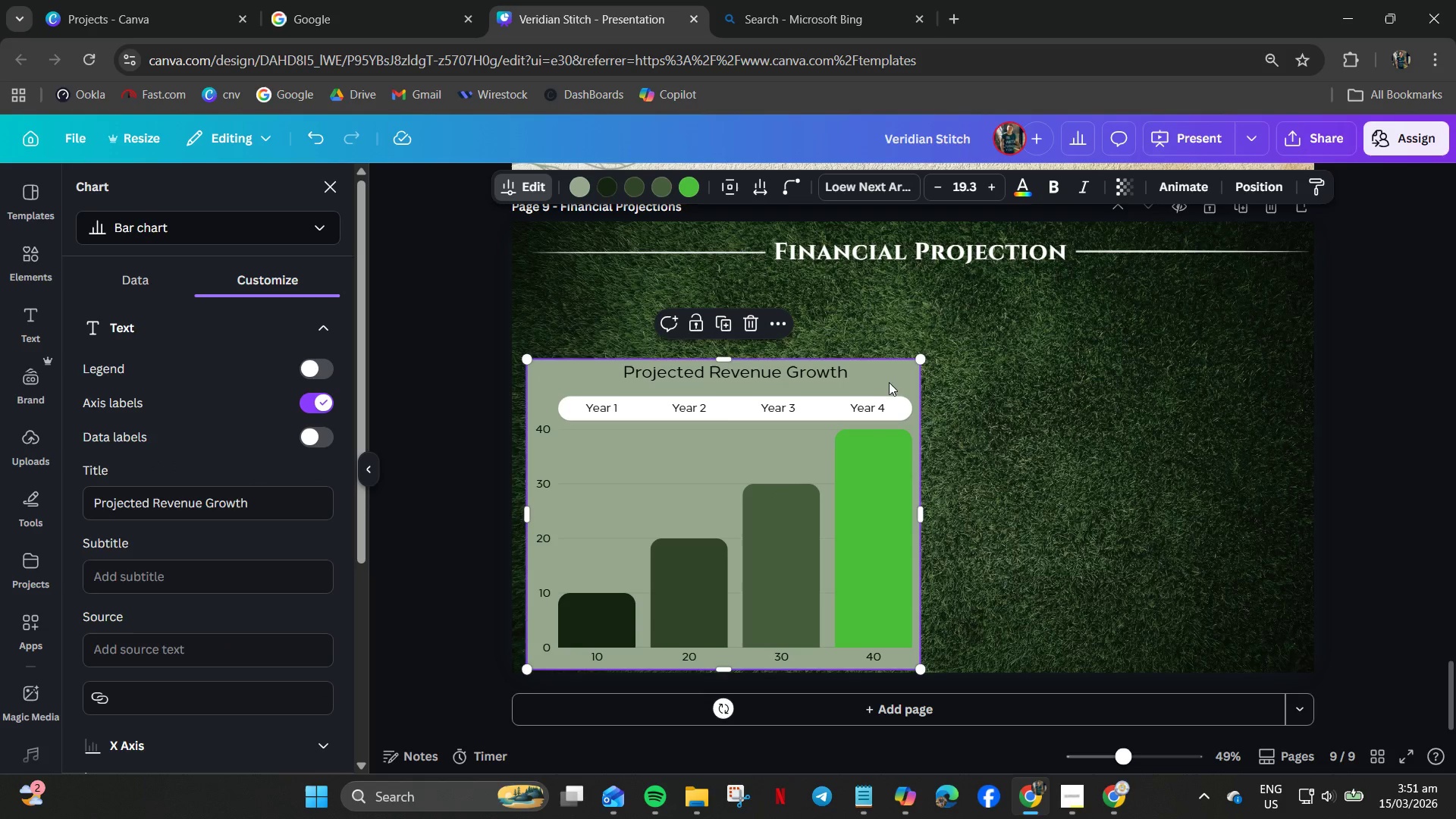 
left_click([460, 307])
 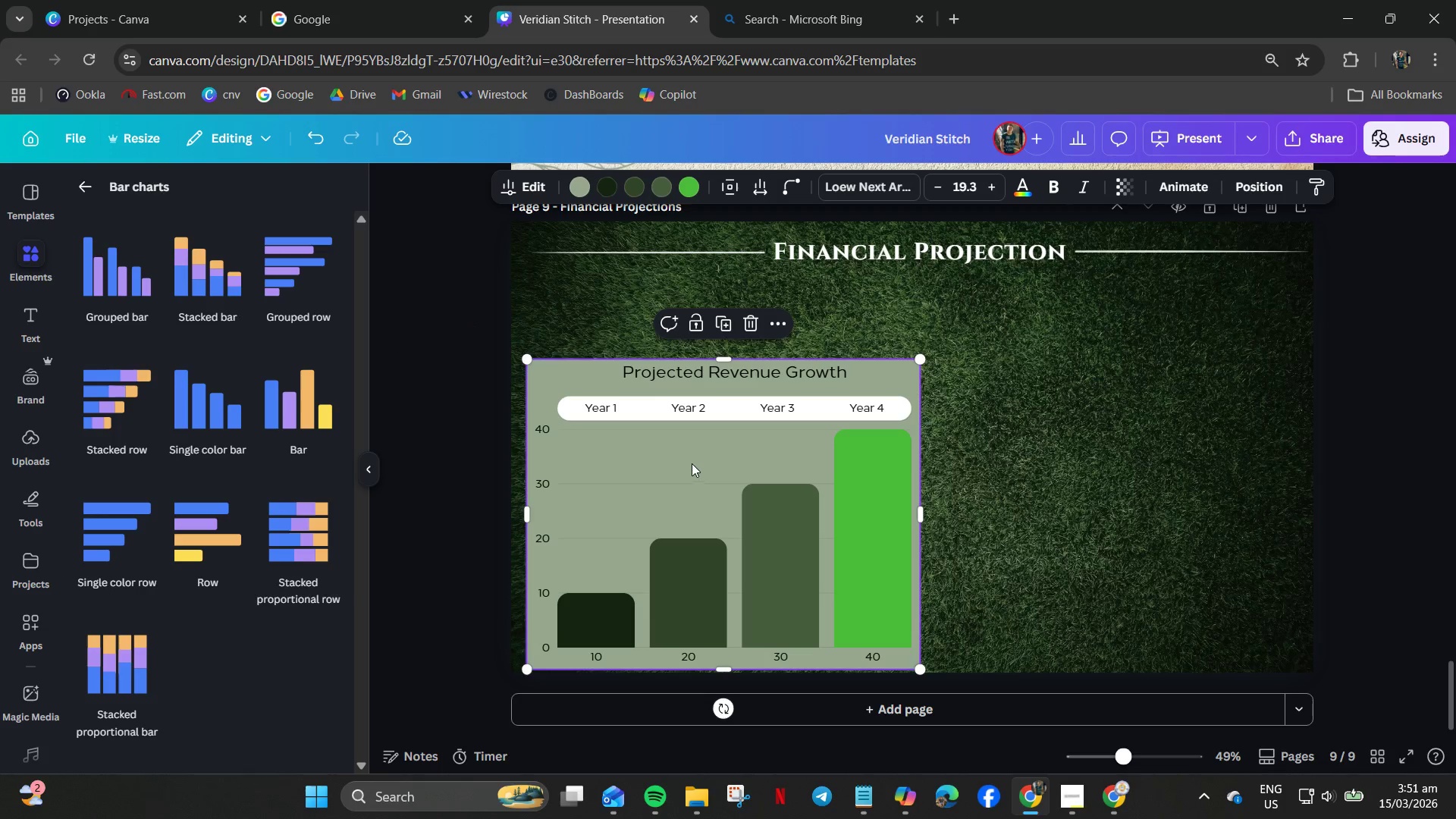 
left_click_drag(start_coordinate=[695, 434], to_coordinate=[720, 397])
 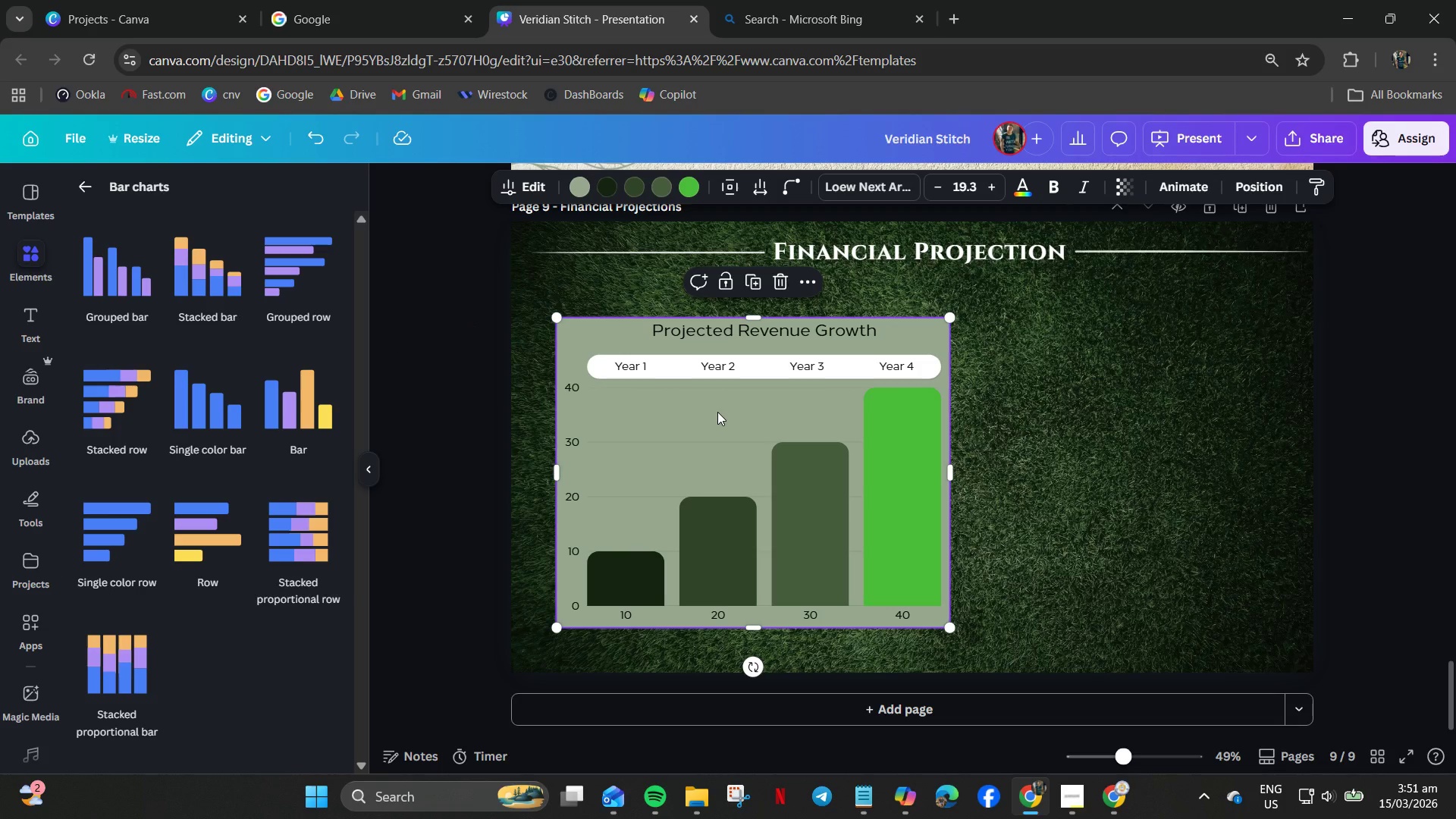 
left_click_drag(start_coordinate=[717, 412], to_coordinate=[701, 428])
 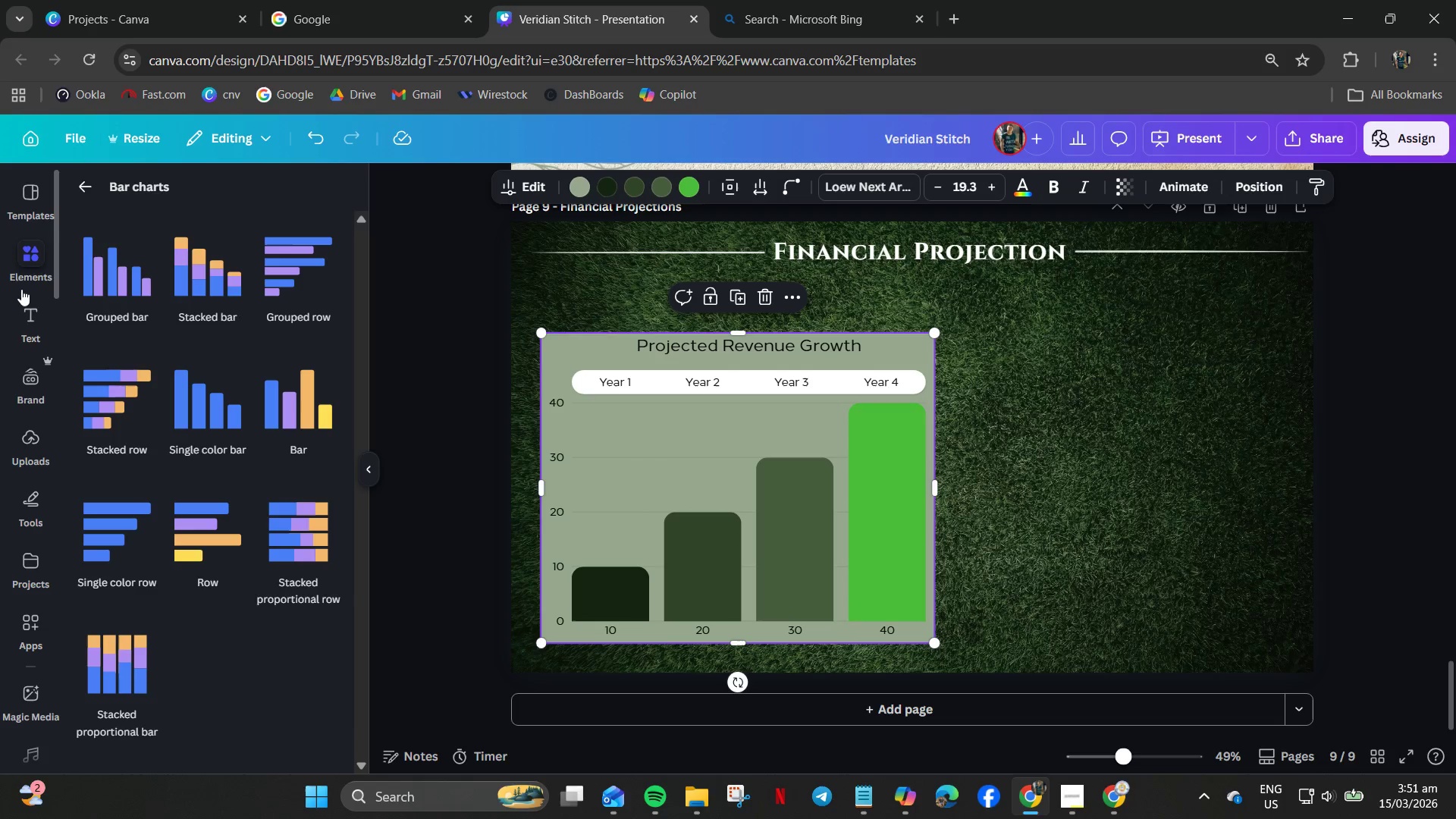 
left_click([105, 184])
 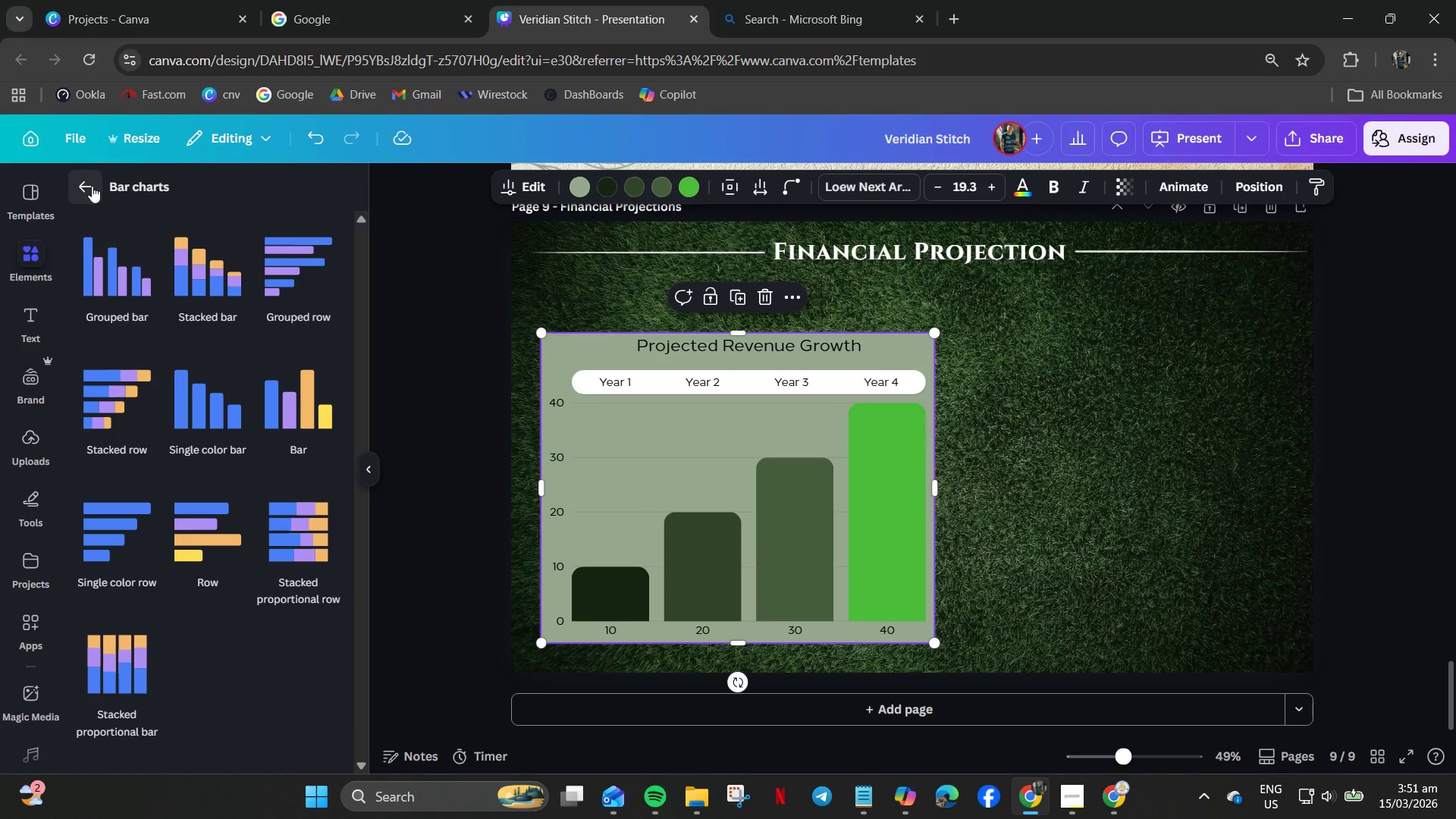 
left_click([92, 186])
 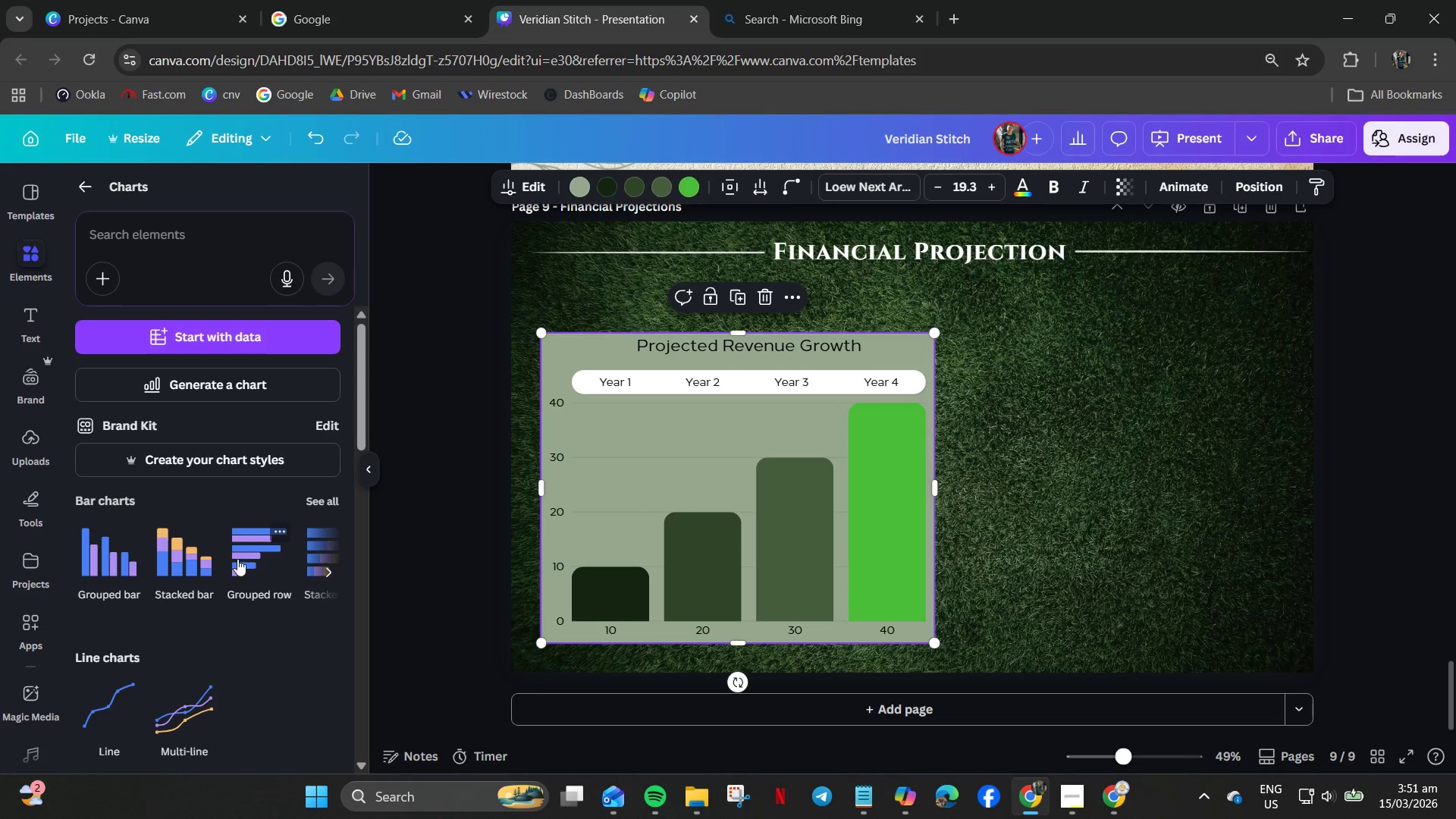 
left_click([312, 500])
 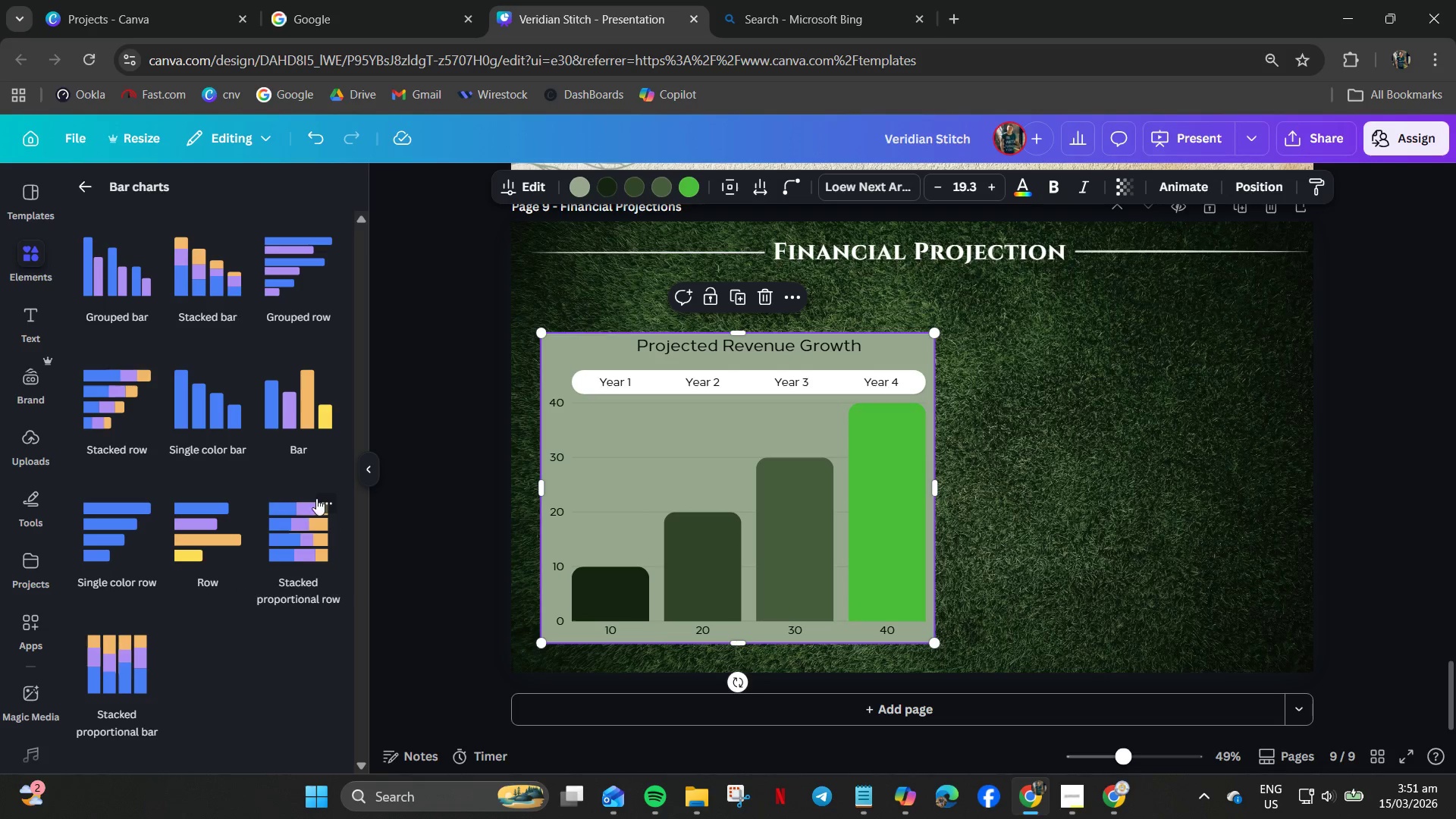 
mouse_move([231, 416])
 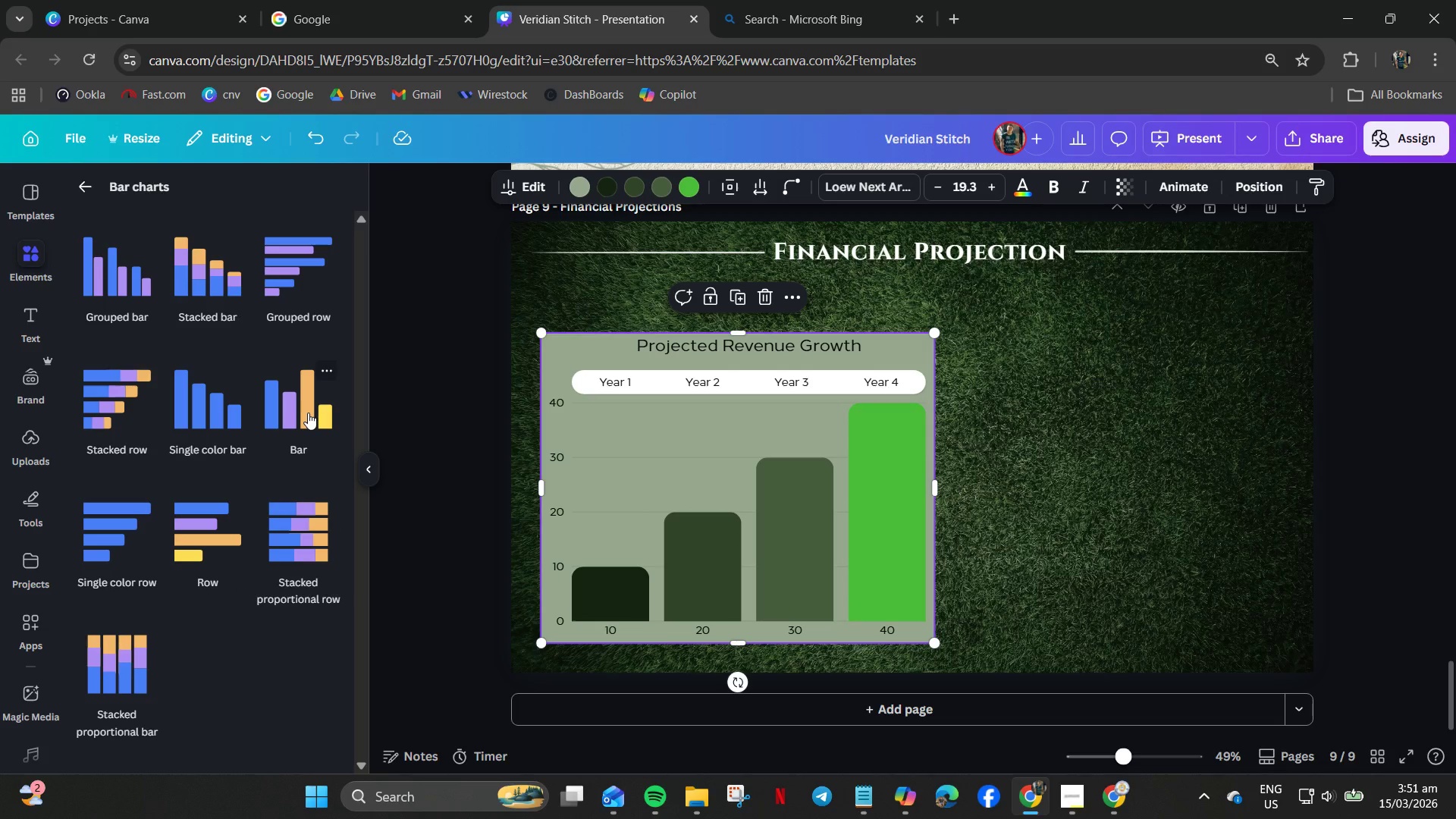 
left_click([308, 413])
 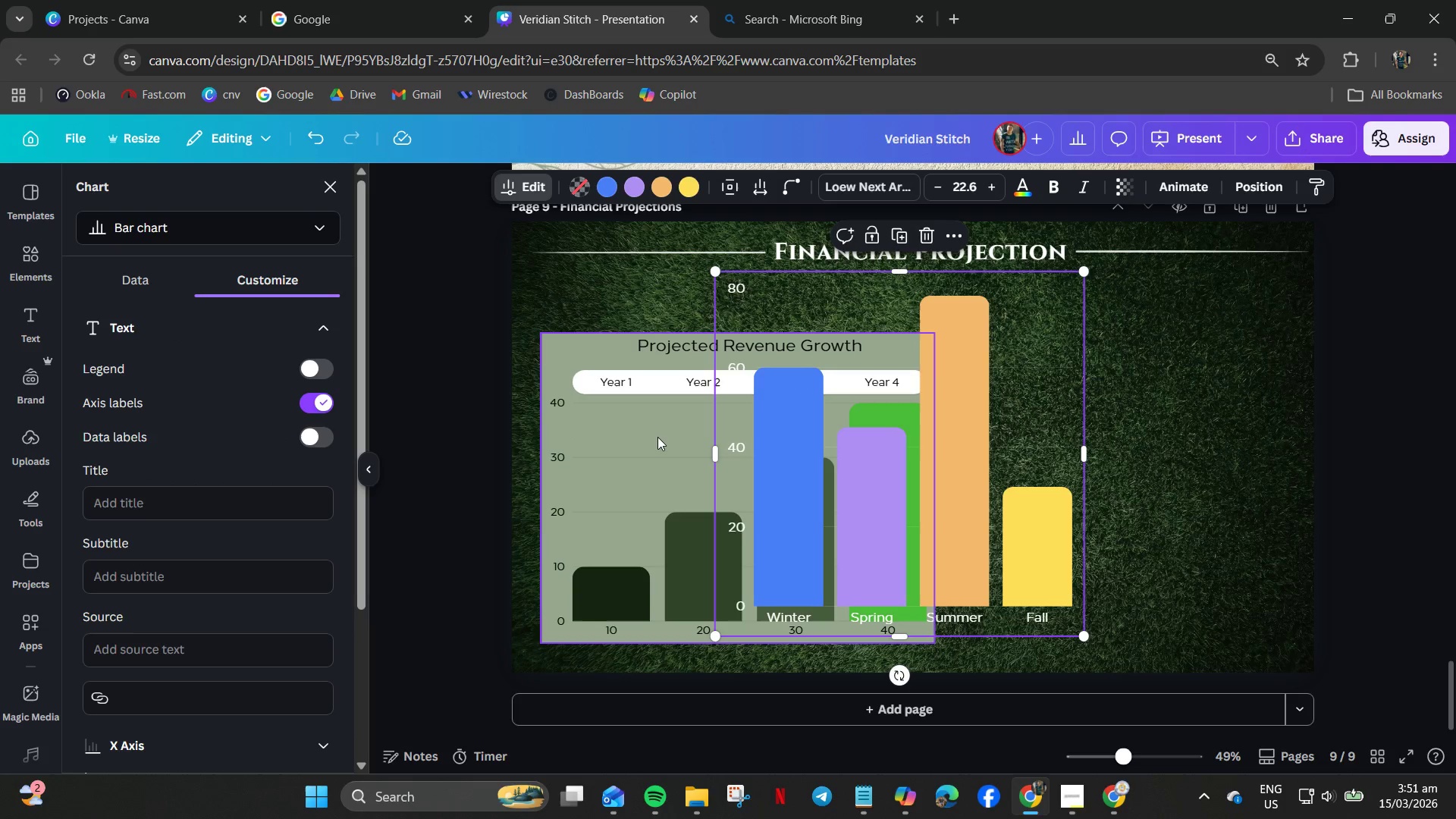 
left_click([178, 504])
 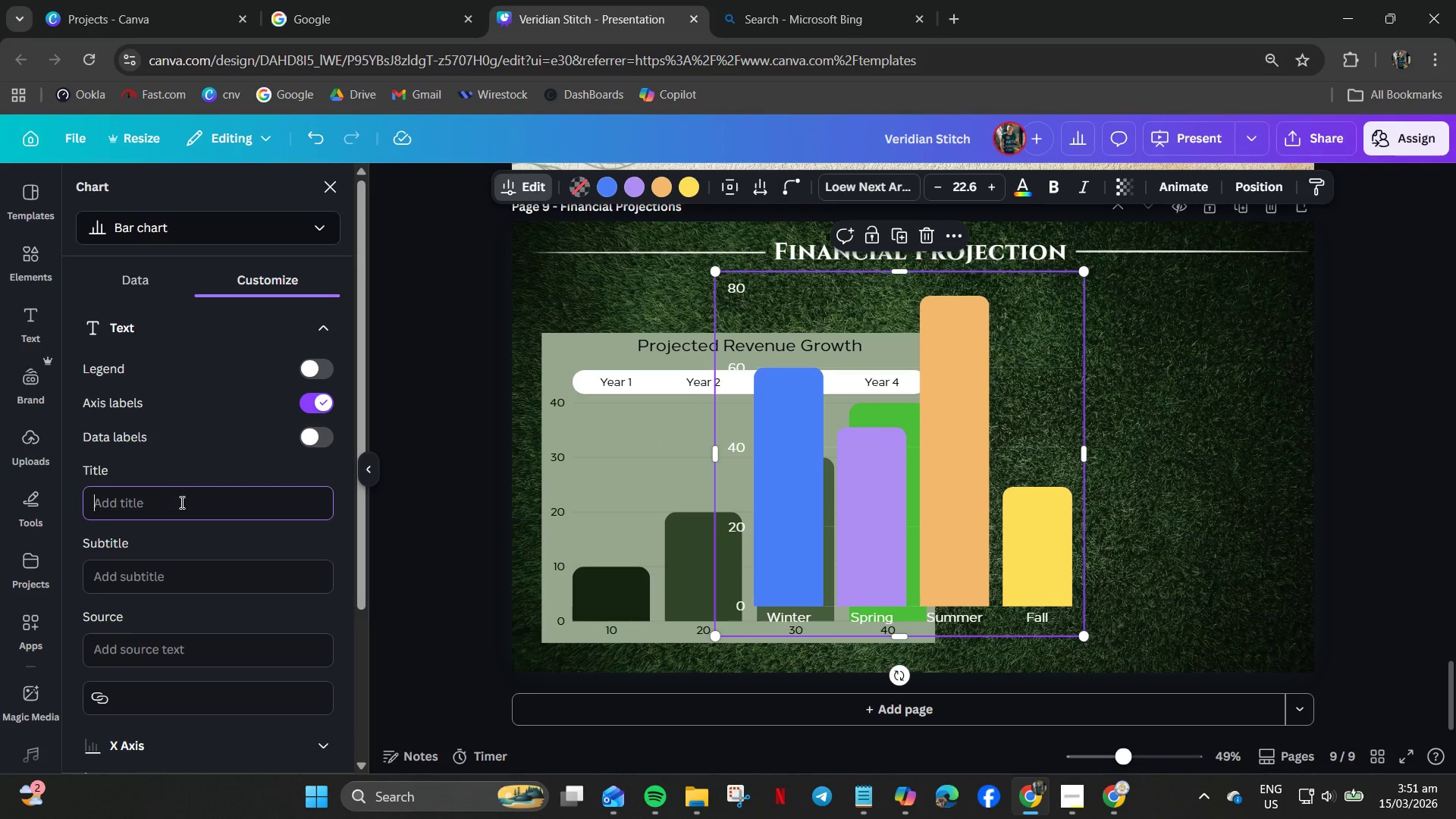 
type(Margin Improvement)
 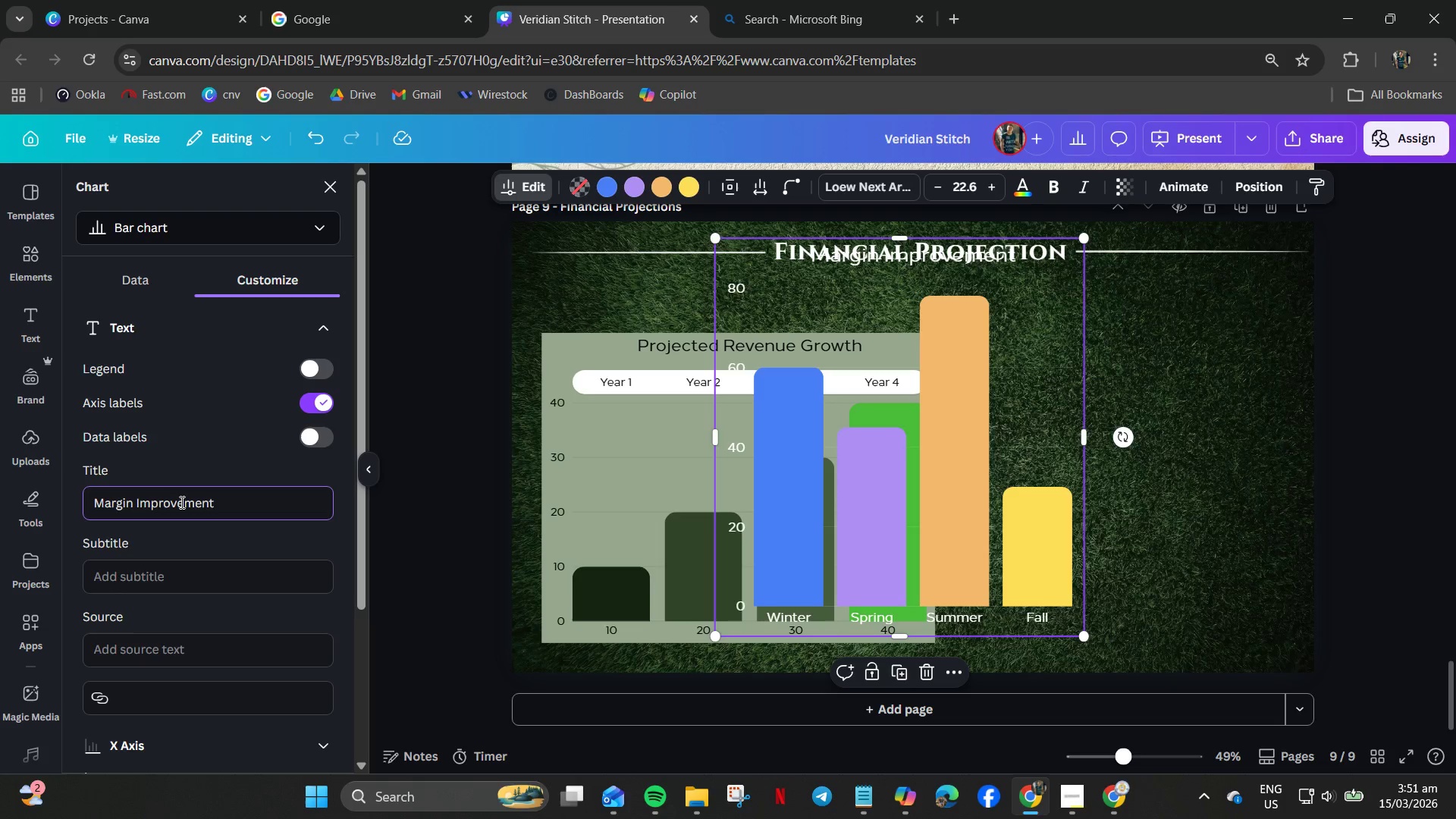 
wait(5.8)
 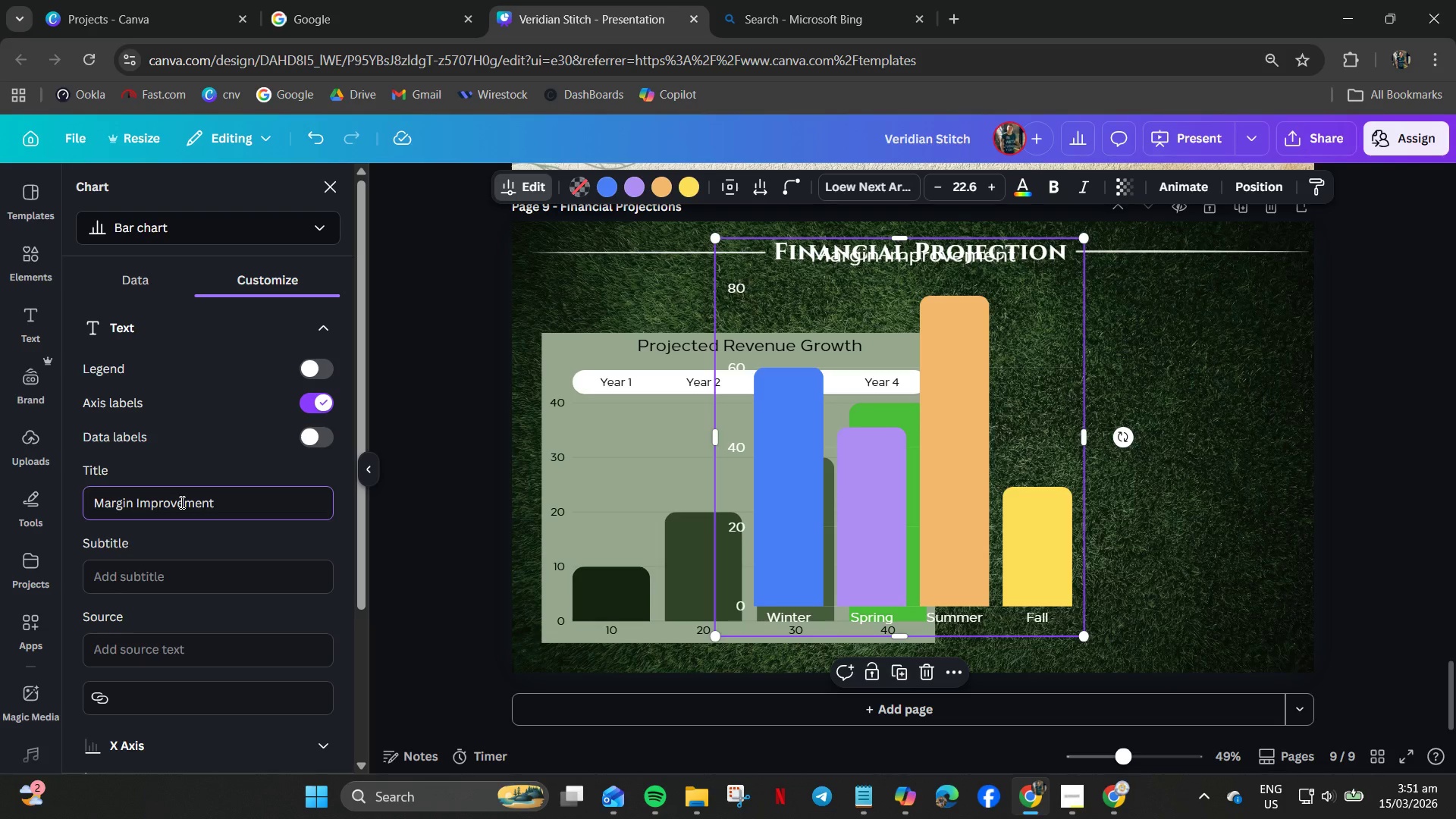 
scroll: coordinate [134, 558], scroll_direction: down, amount: 2.0
 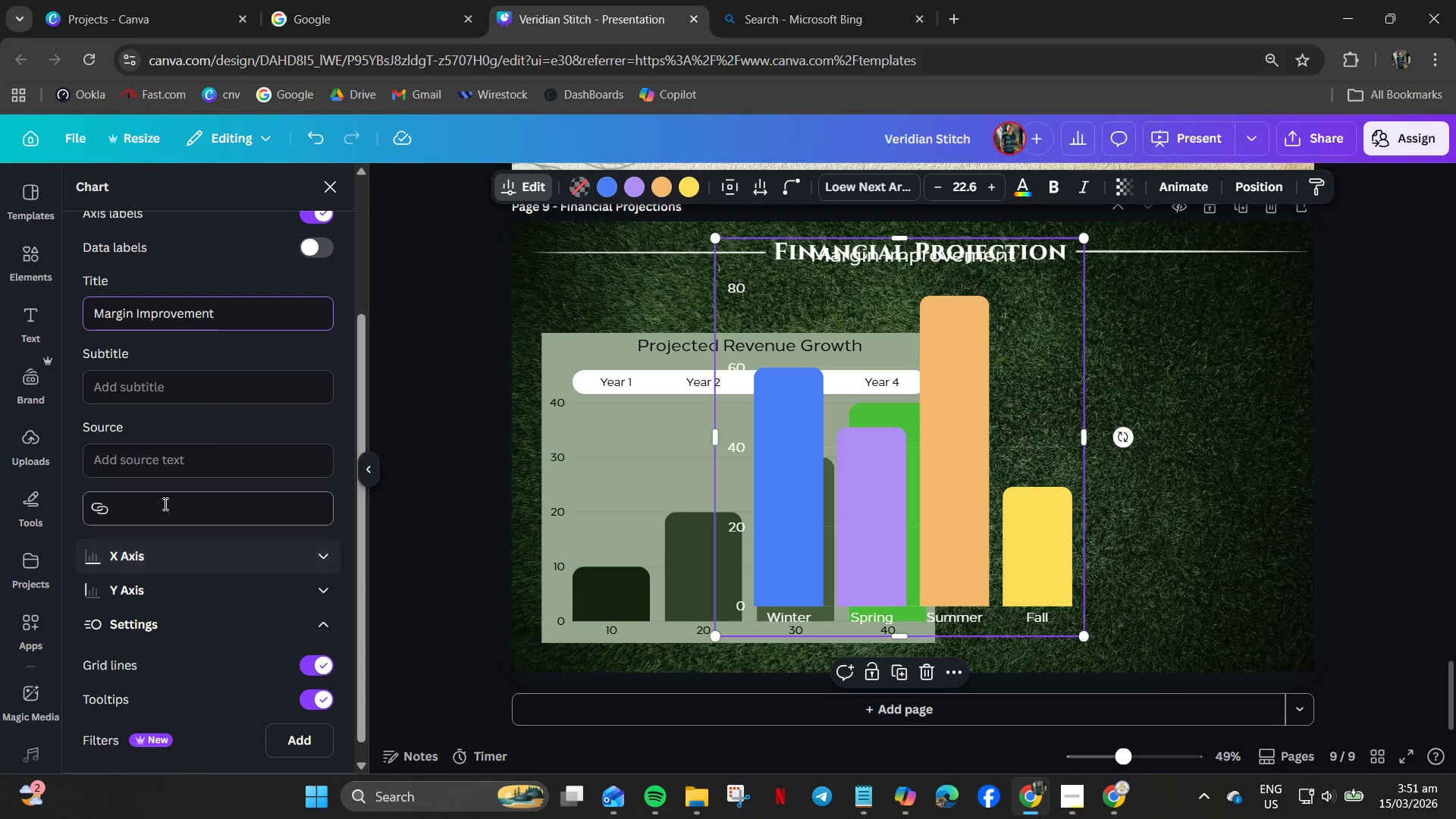 
scroll: coordinate [212, 359], scroll_direction: up, amount: 5.0
 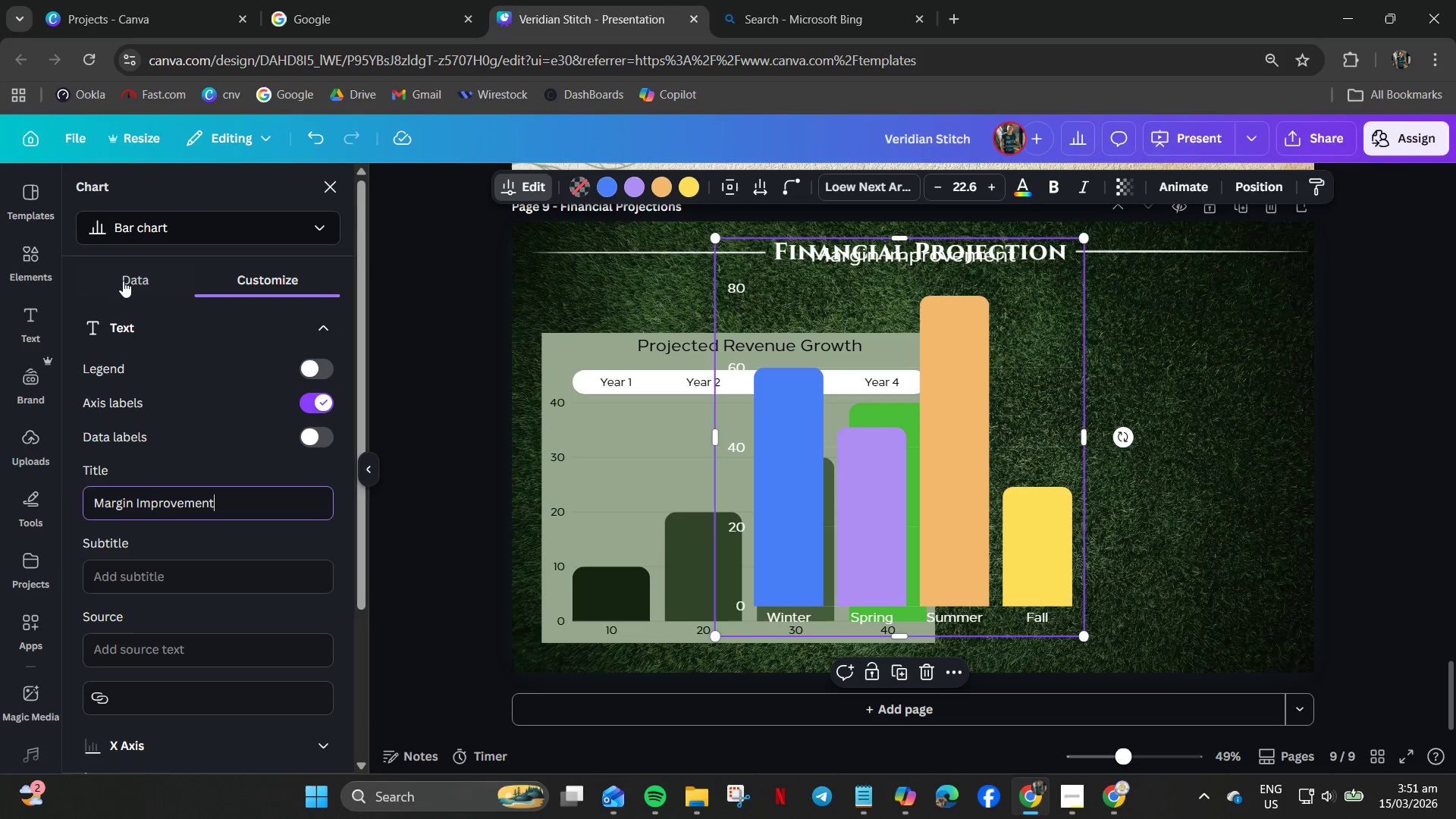 
left_click([123, 280])
 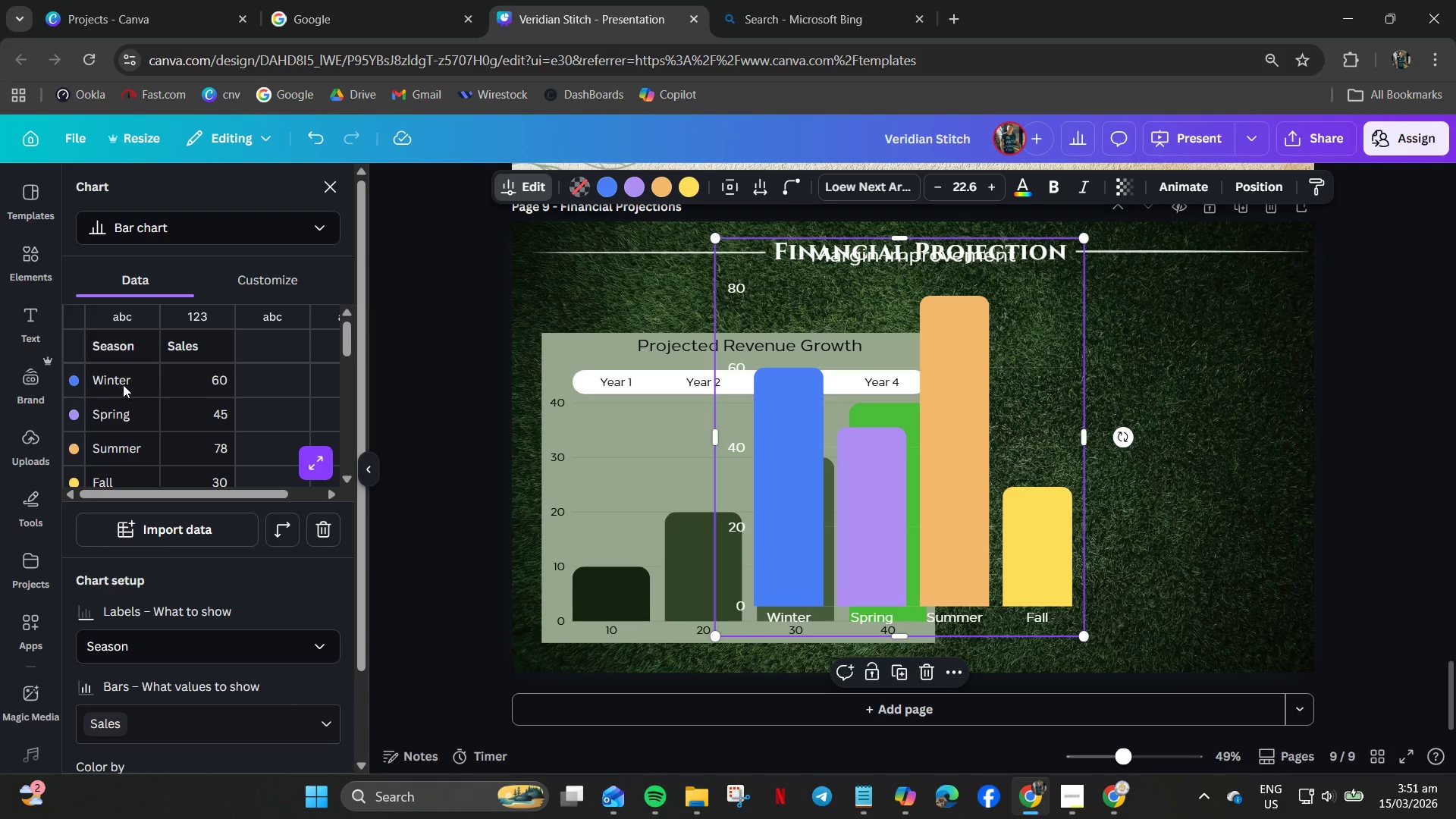 
double_click([122, 384])
 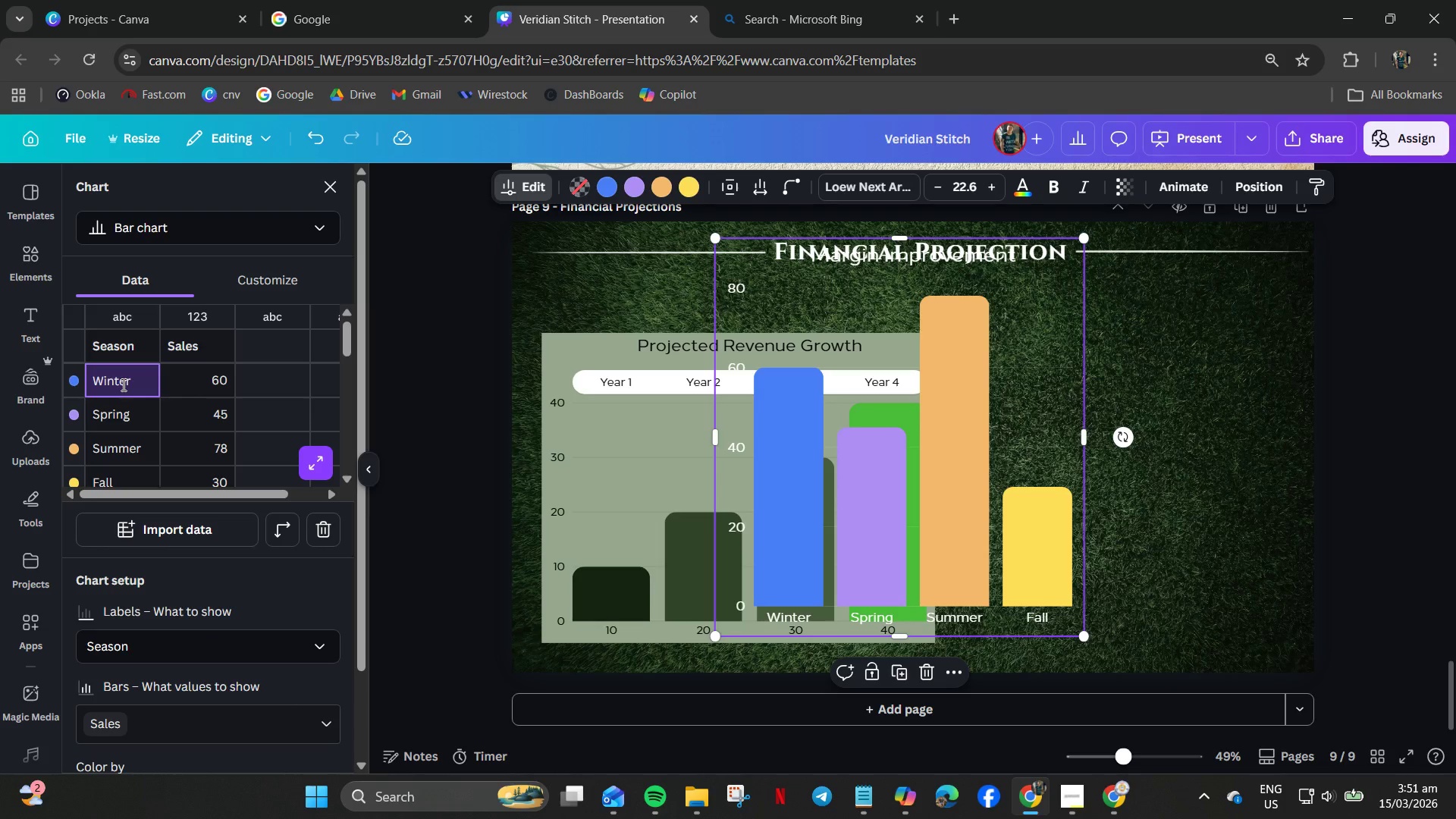 
type(Mar)
 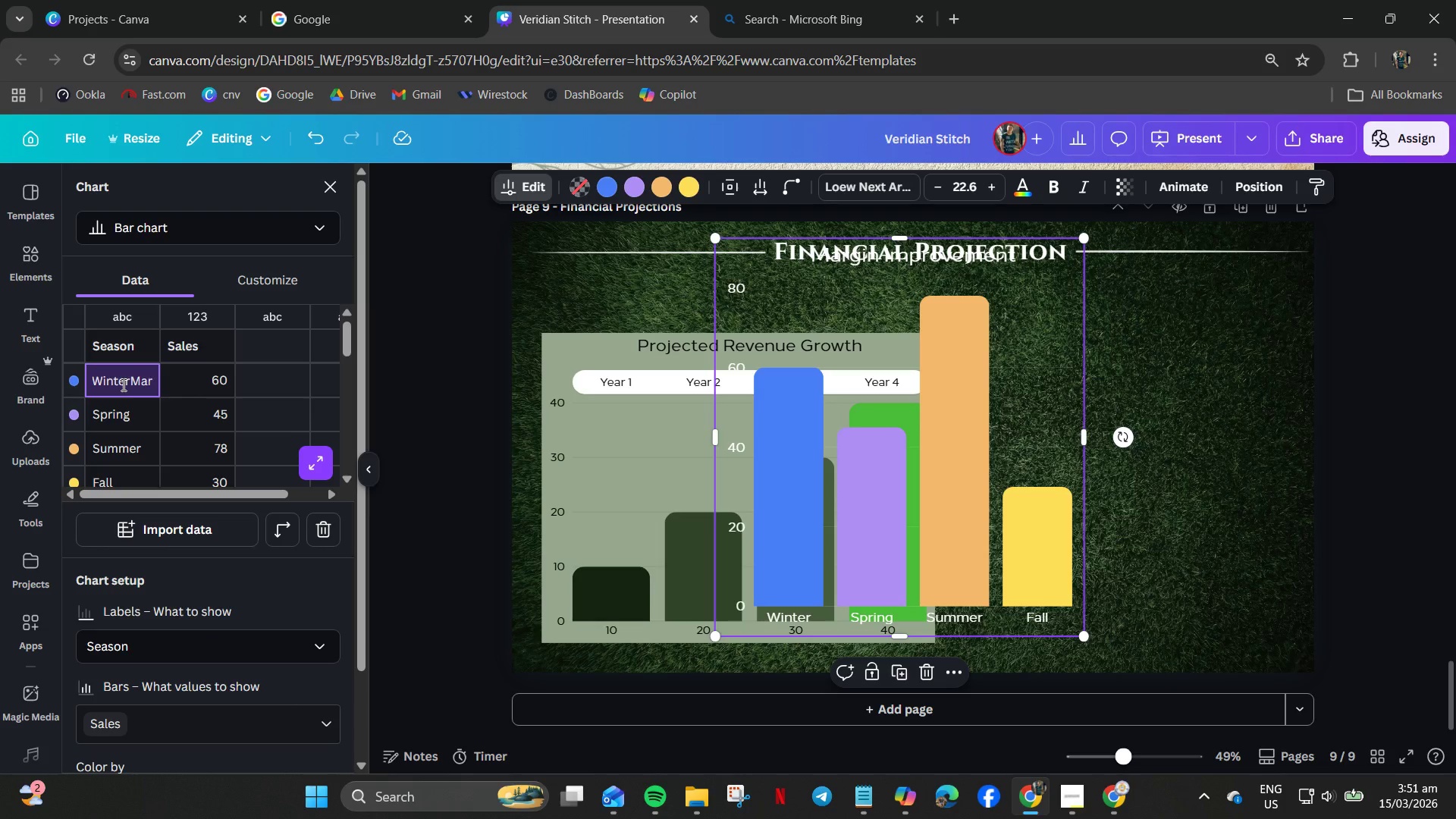 
key(Control+A)
 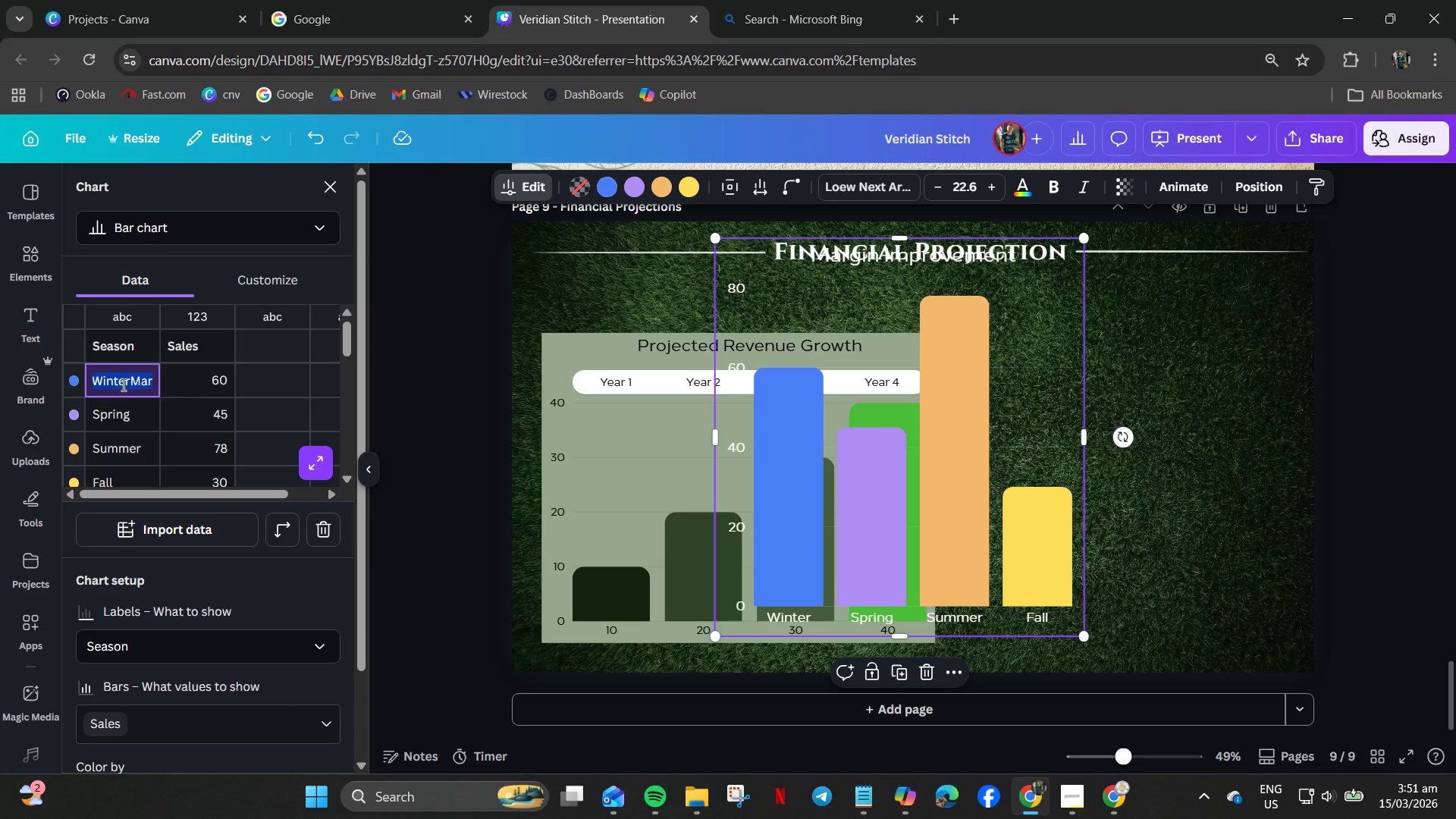 
type(March )
 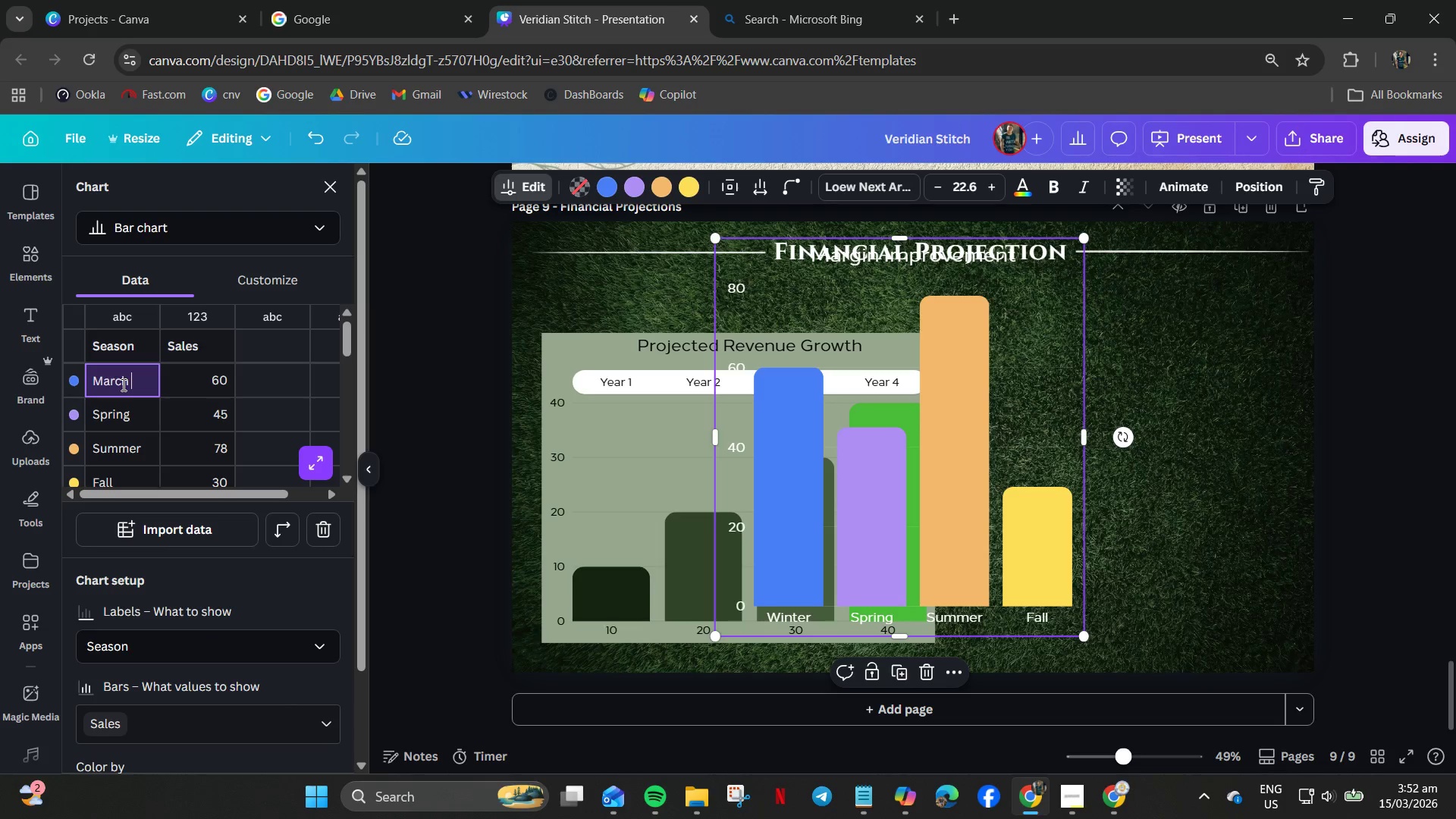 
type(15)
 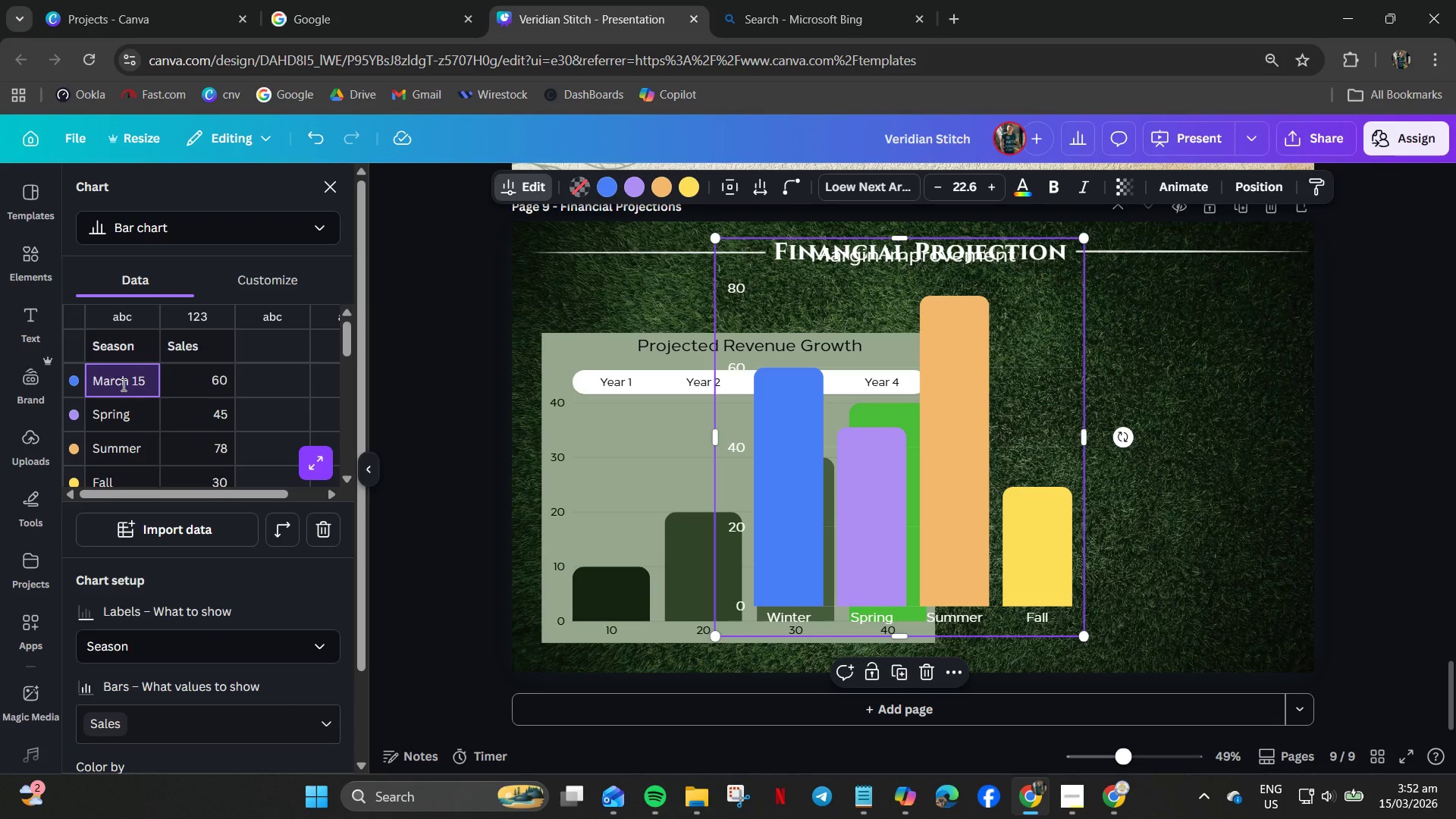 
key(Enter)
 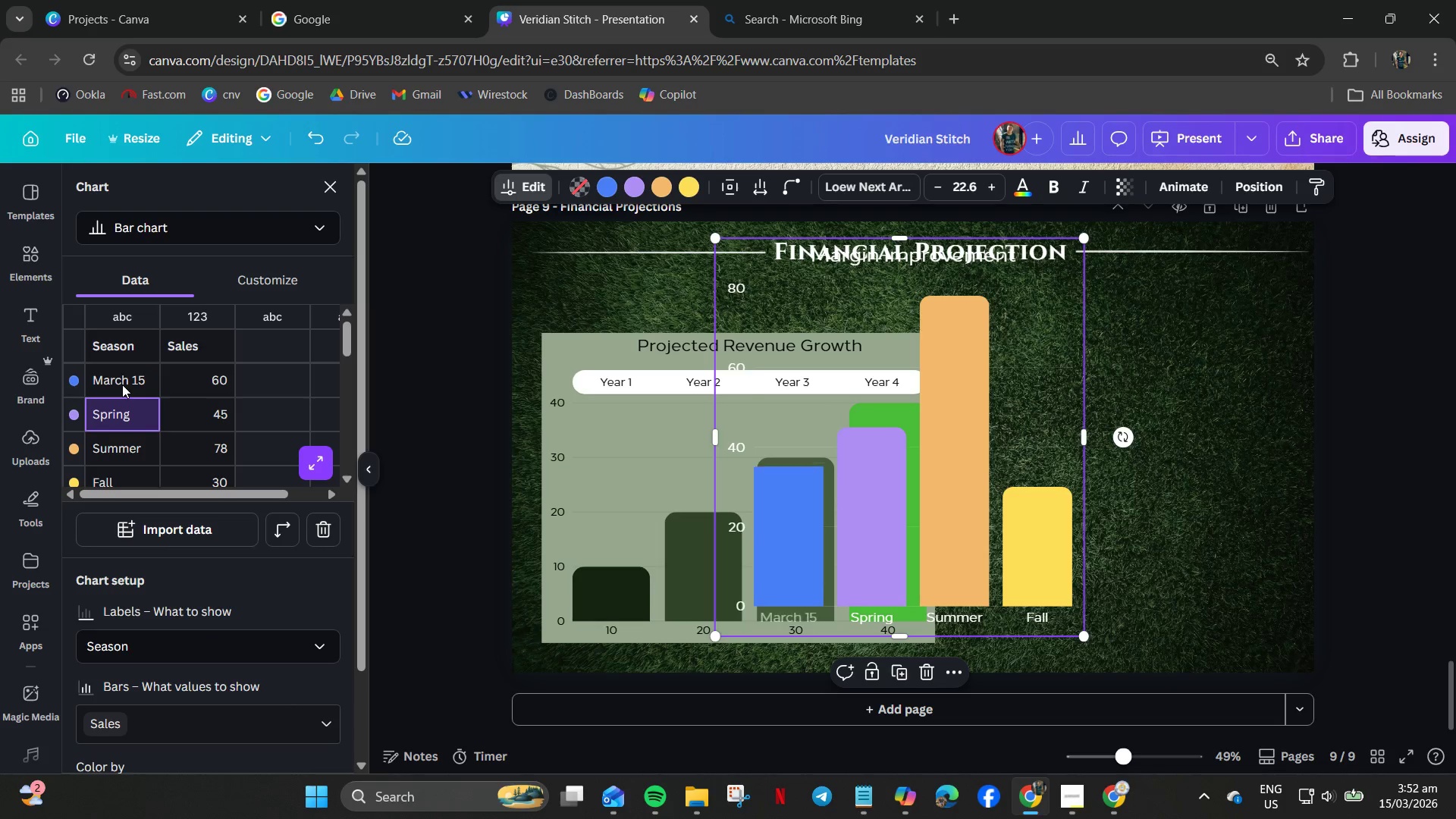 
type(March 29)
key(Backspace)
type(0)
 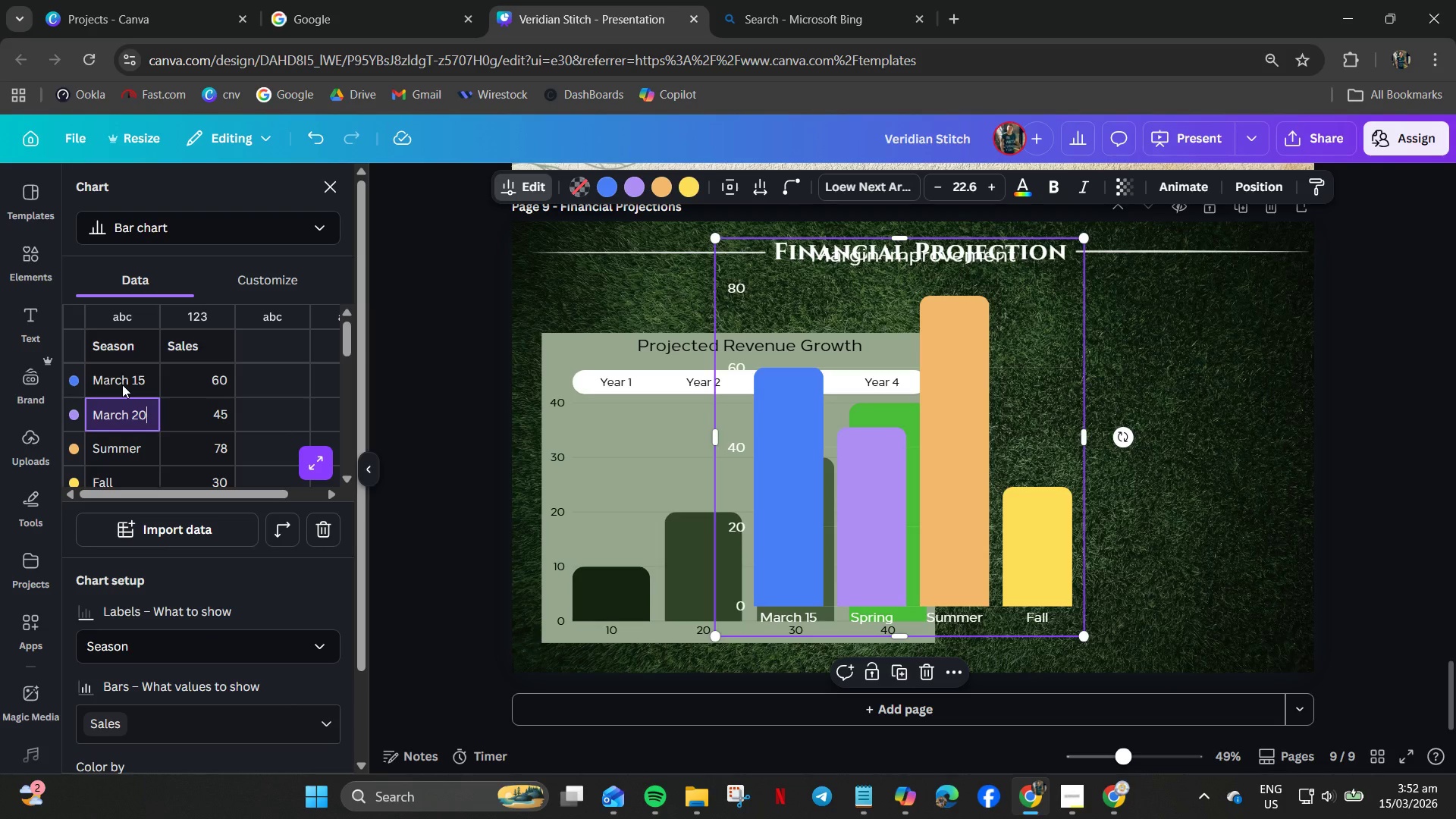 
key(Enter)
 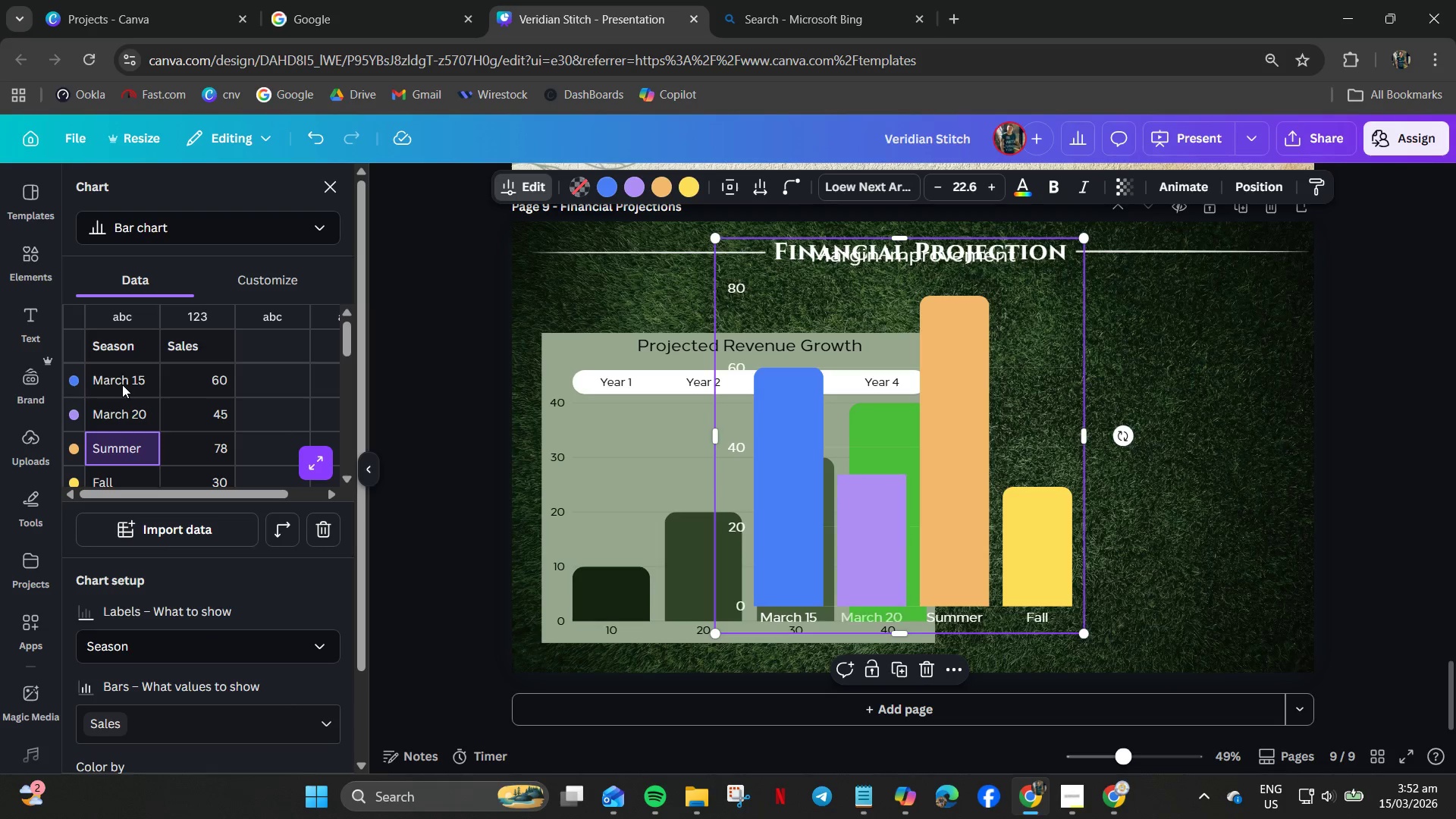 
type(March 25)
 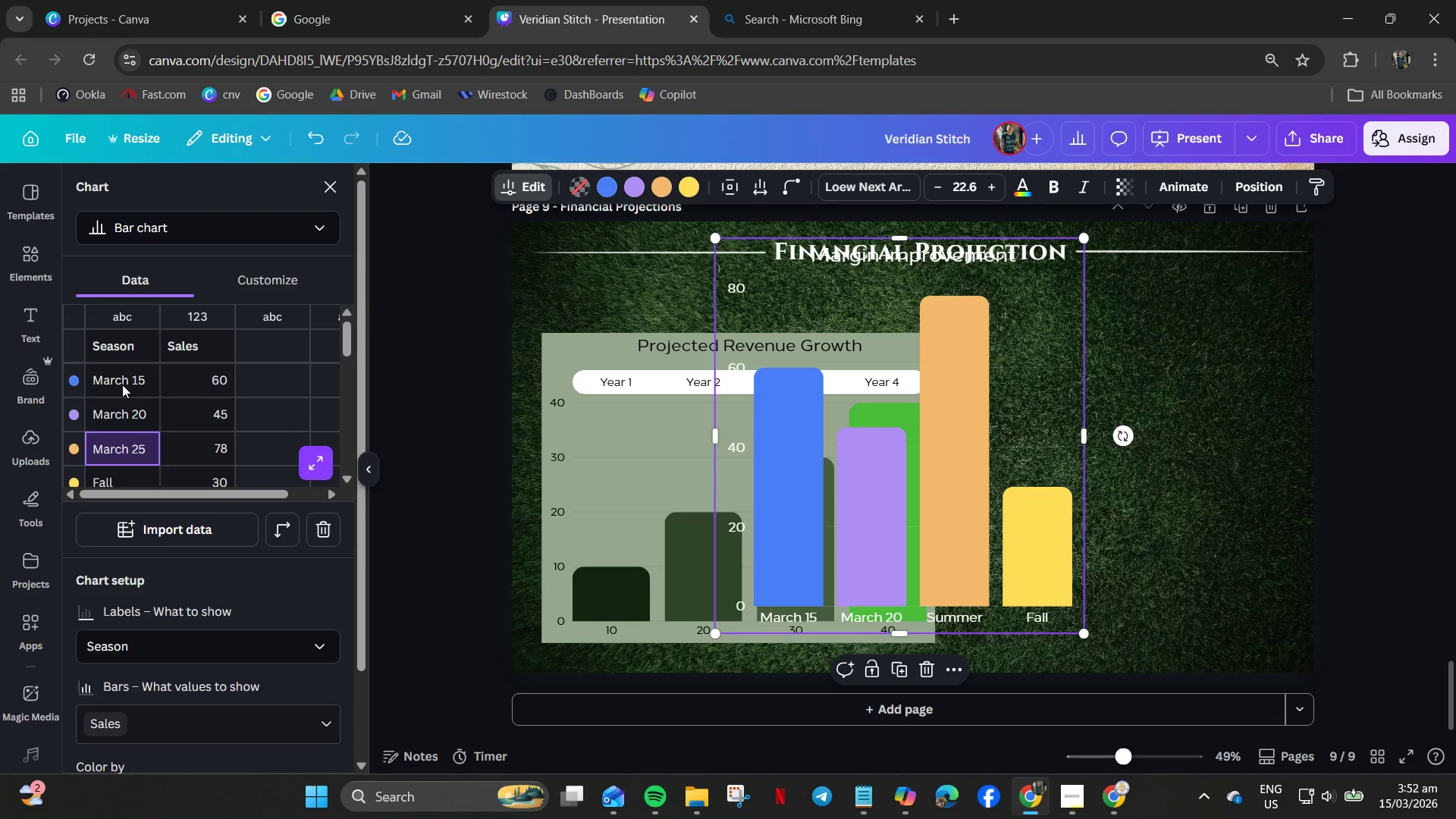 
key(Enter)
 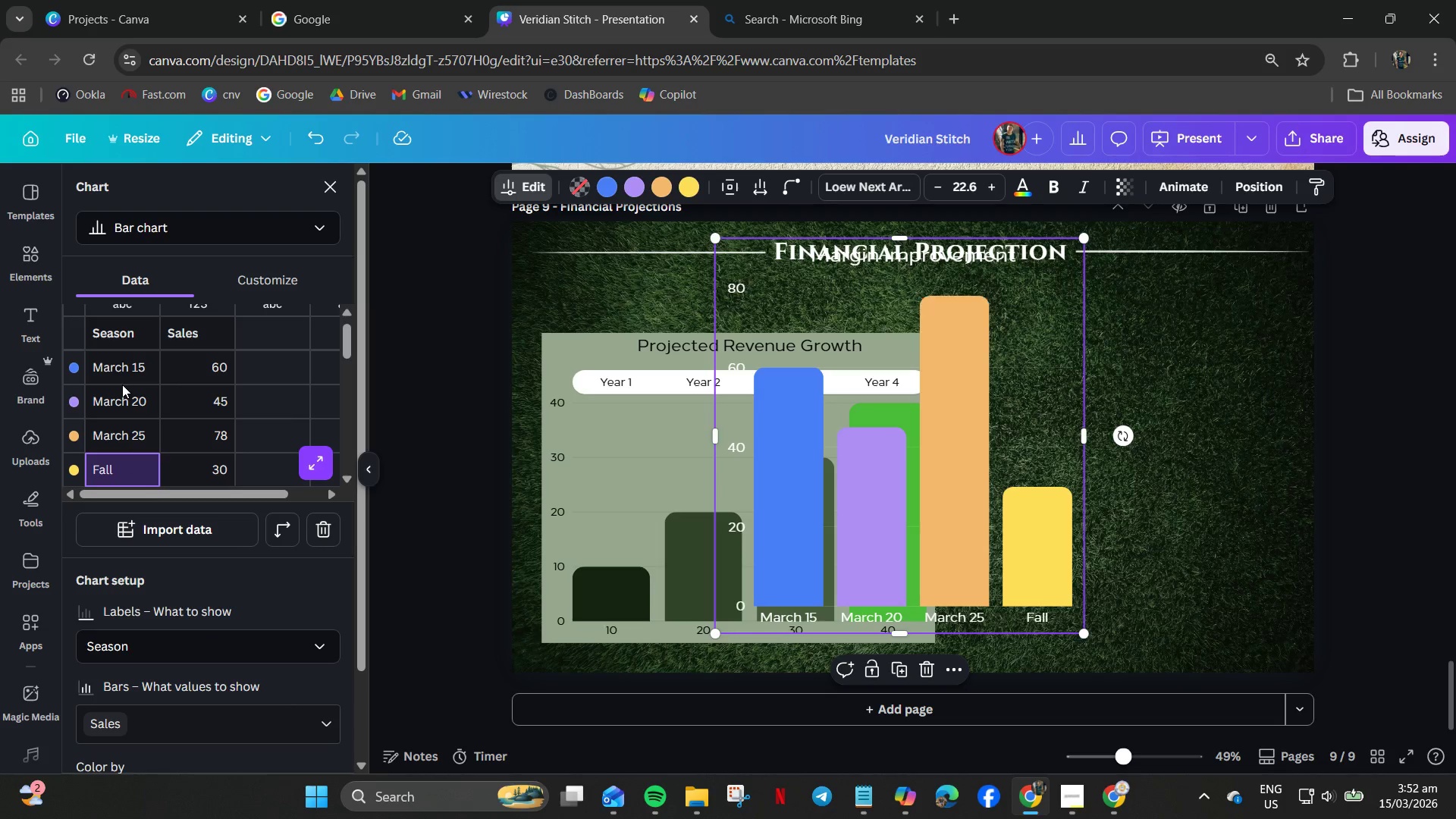 
type(March 30)
 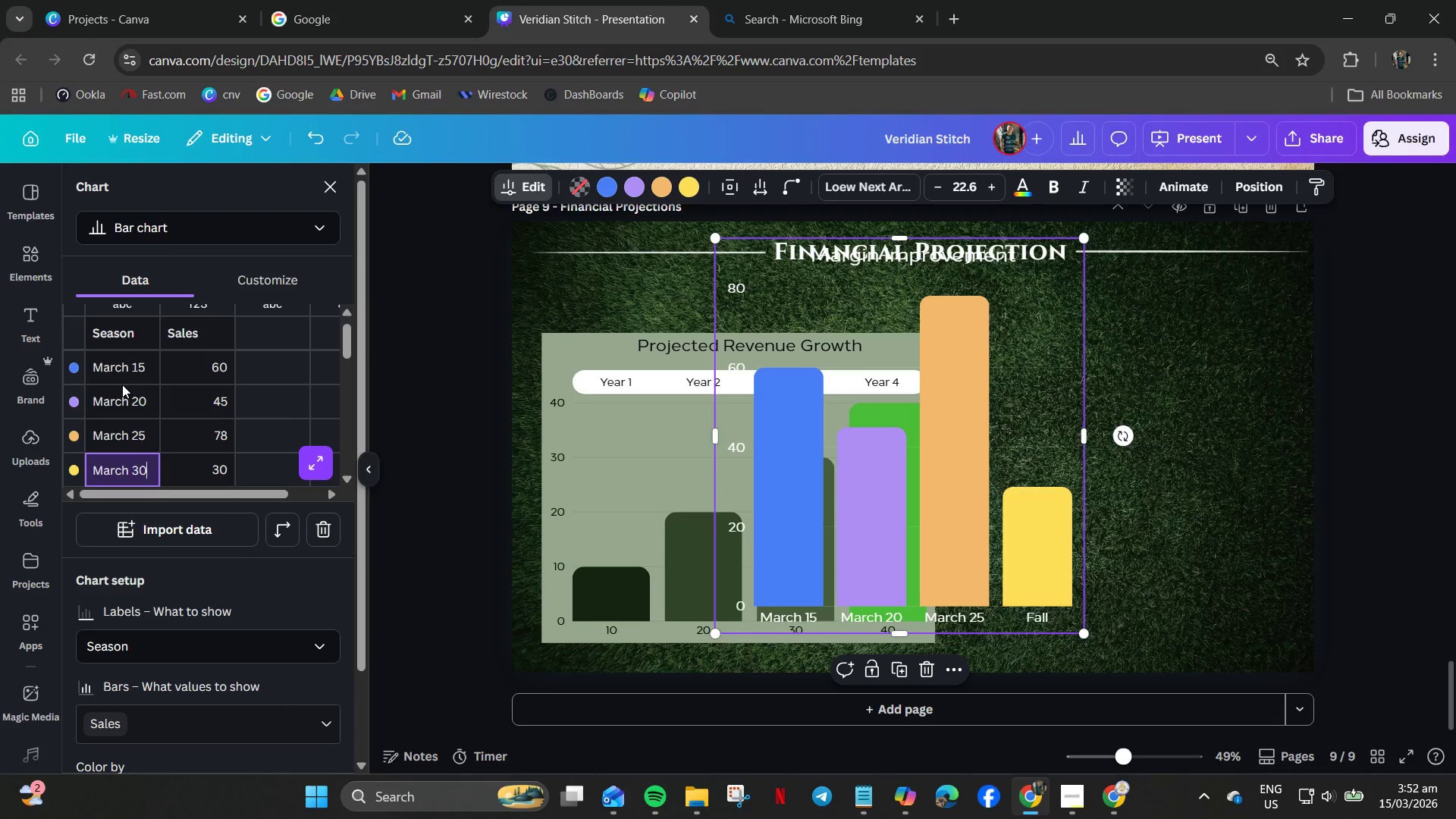 
key(Enter)
 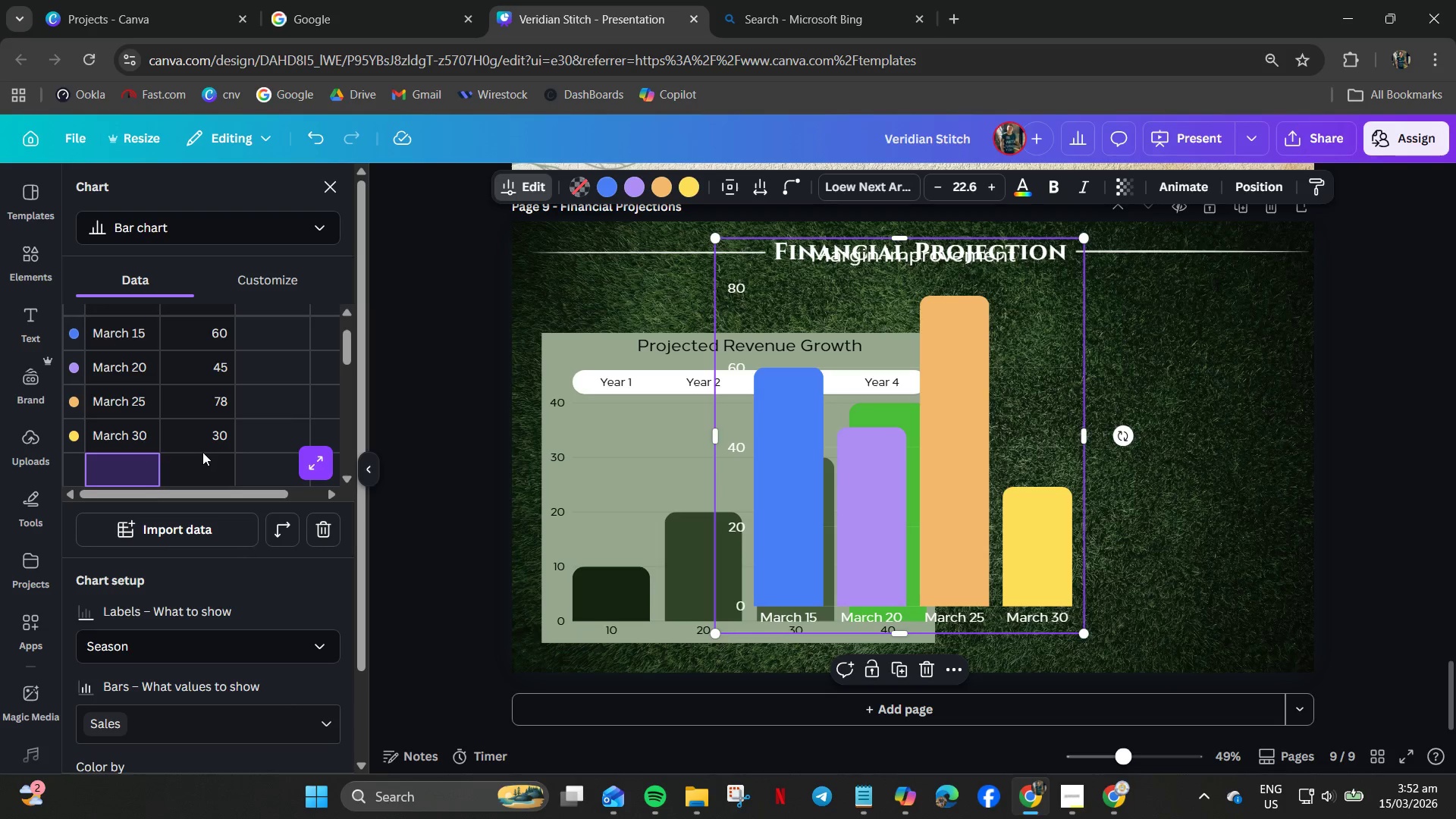 
left_click([206, 400])
 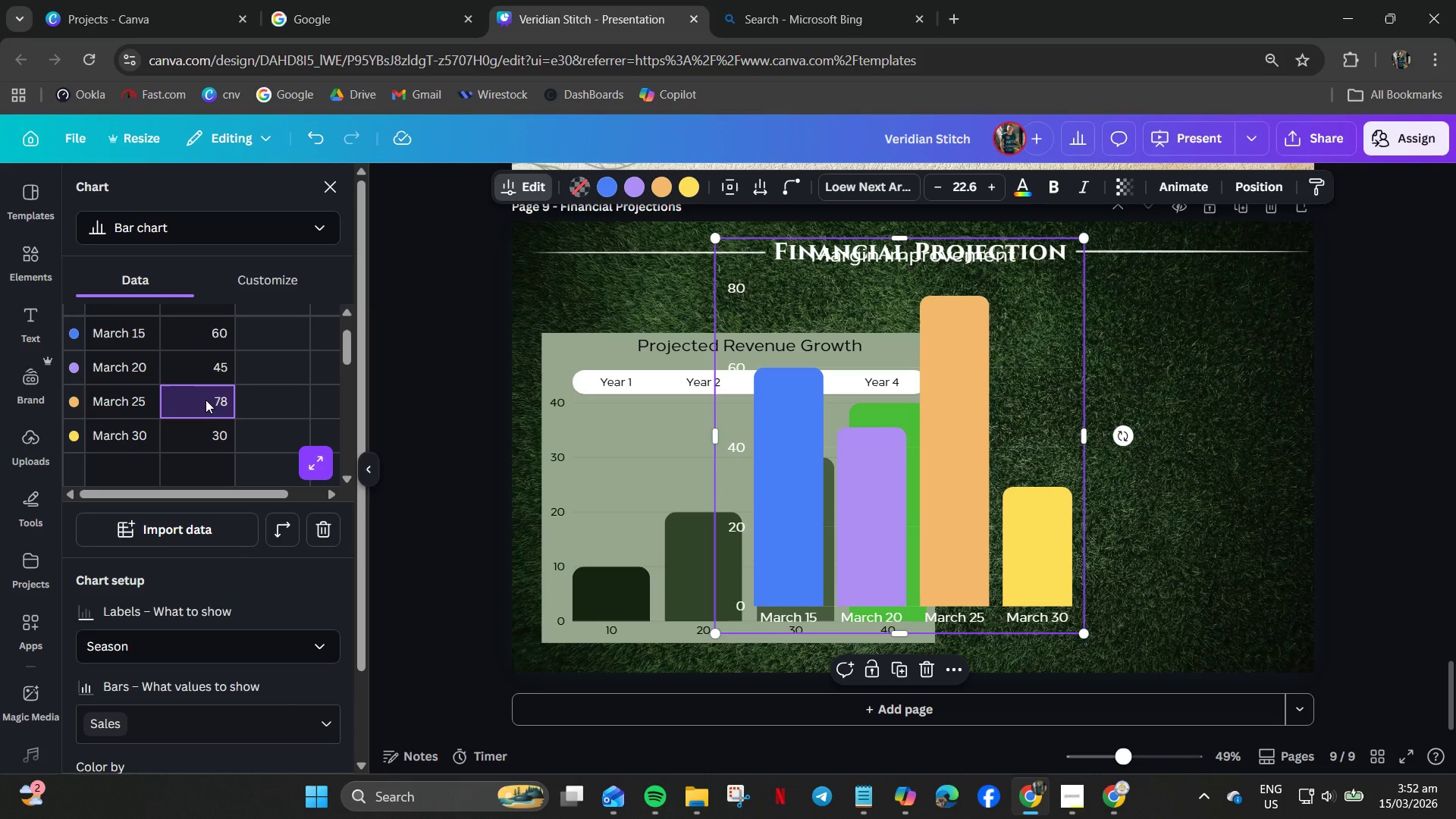 
key(Control+C)
 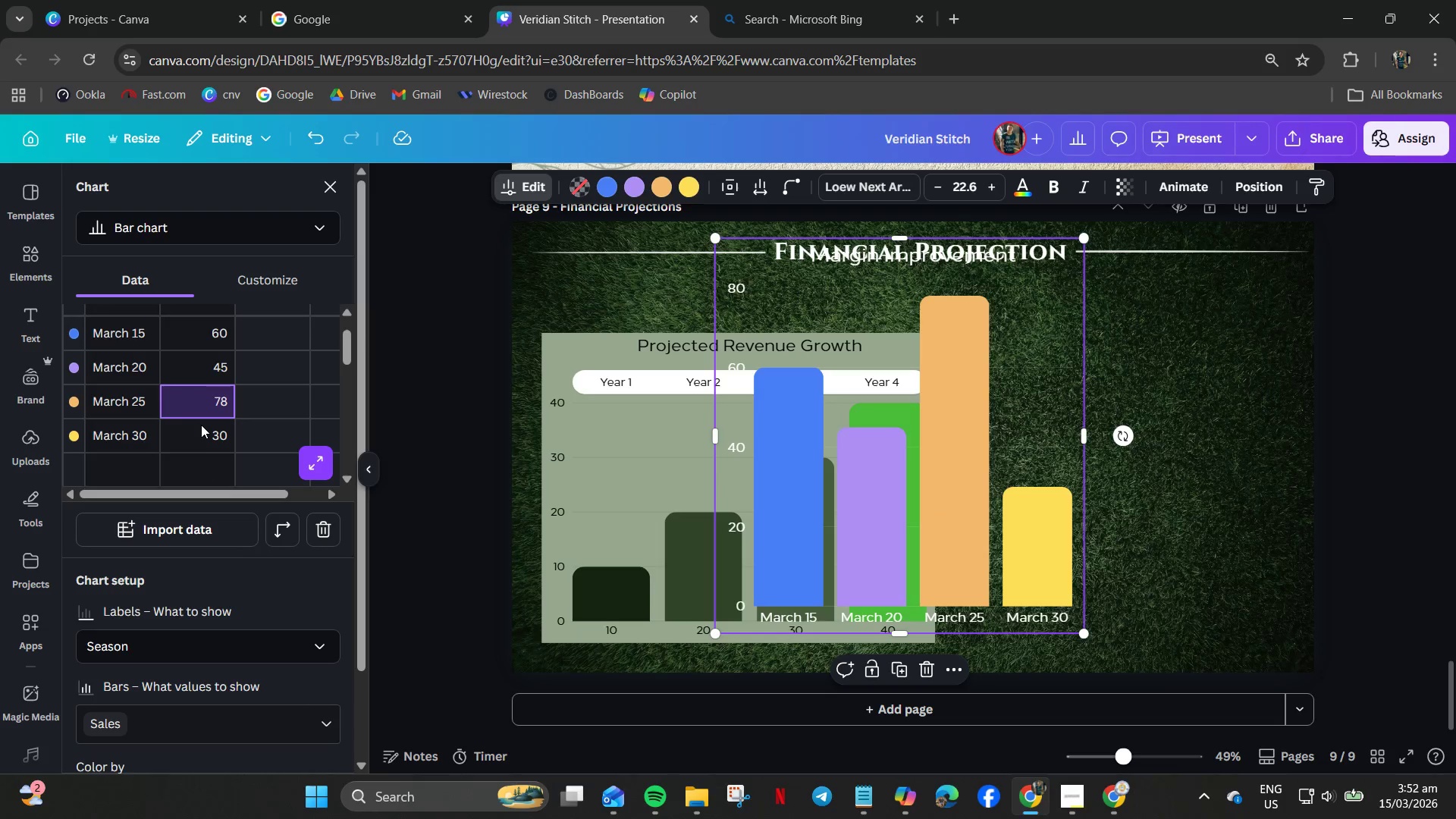 
key(Control+V)
 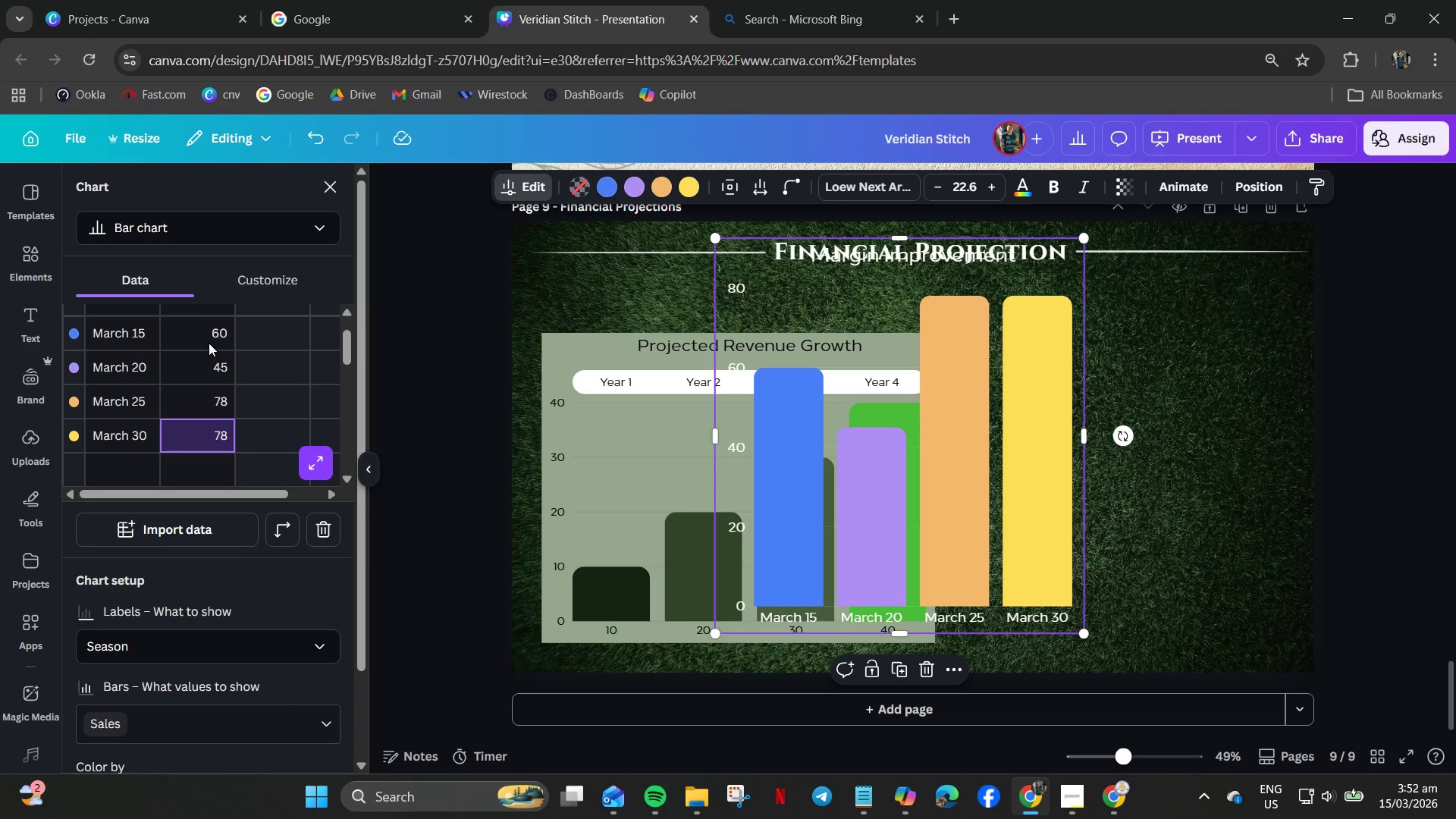 
left_click([209, 341])
 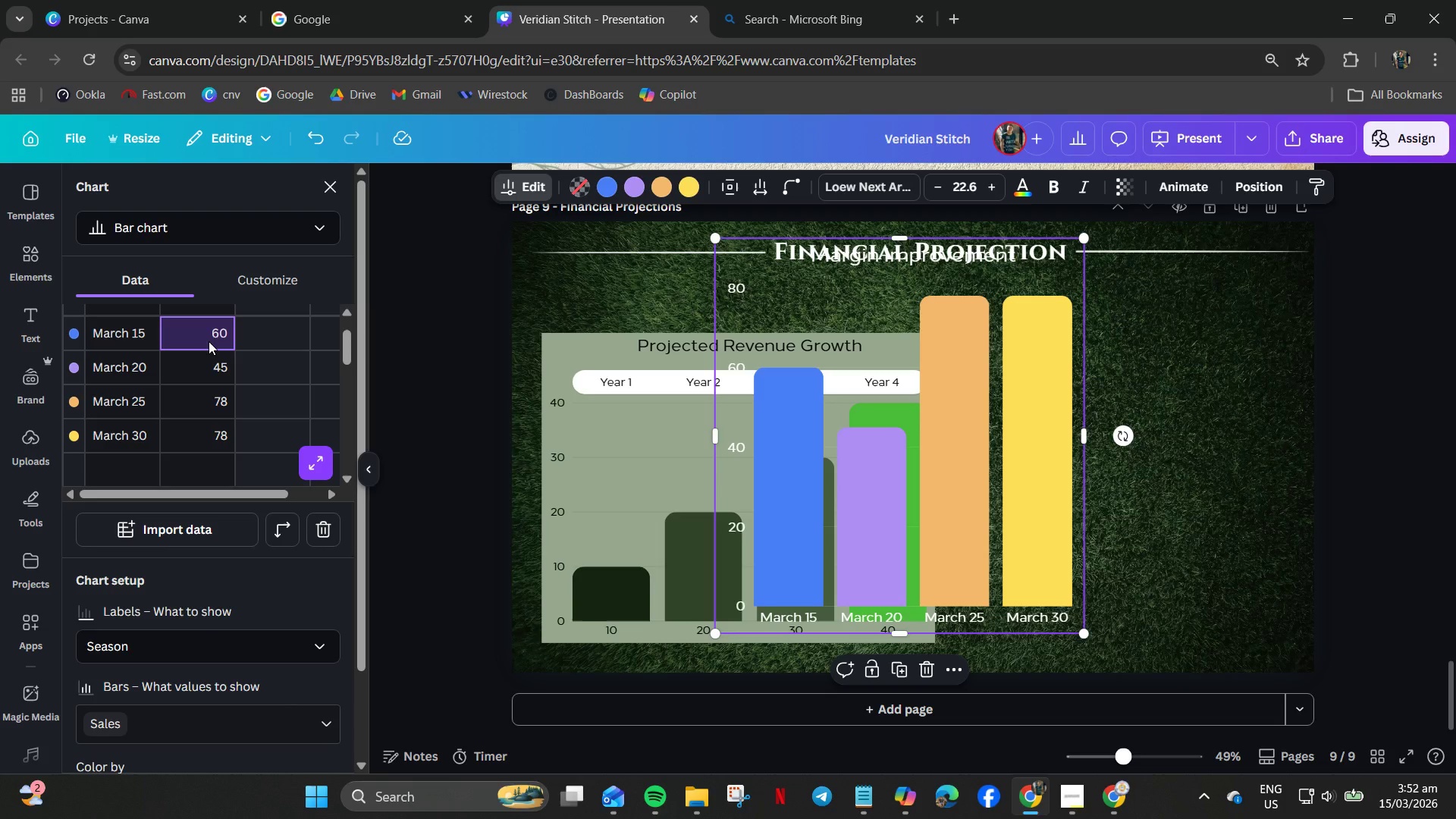 
key(Control+C)
 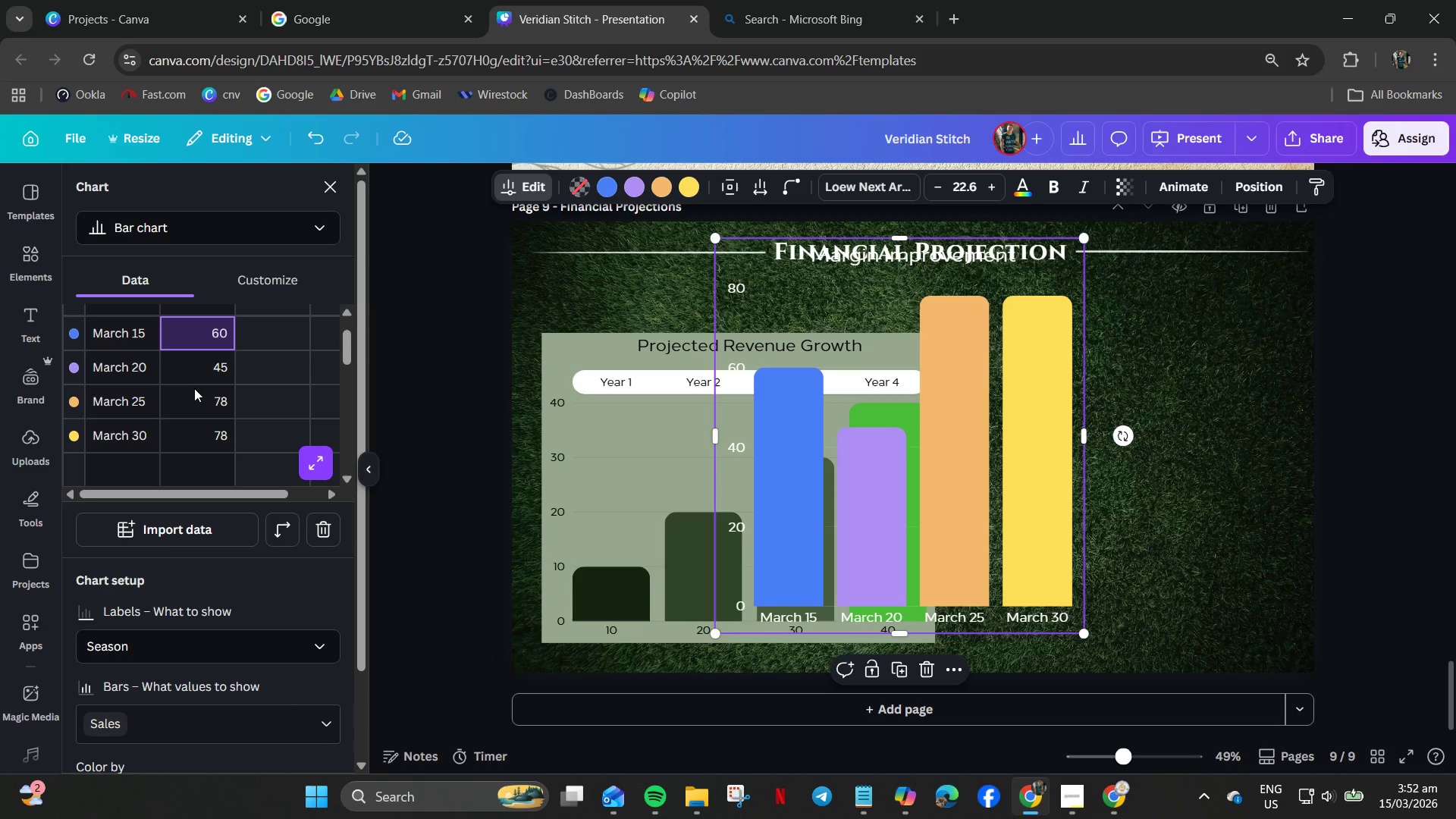 
left_click([194, 389])
 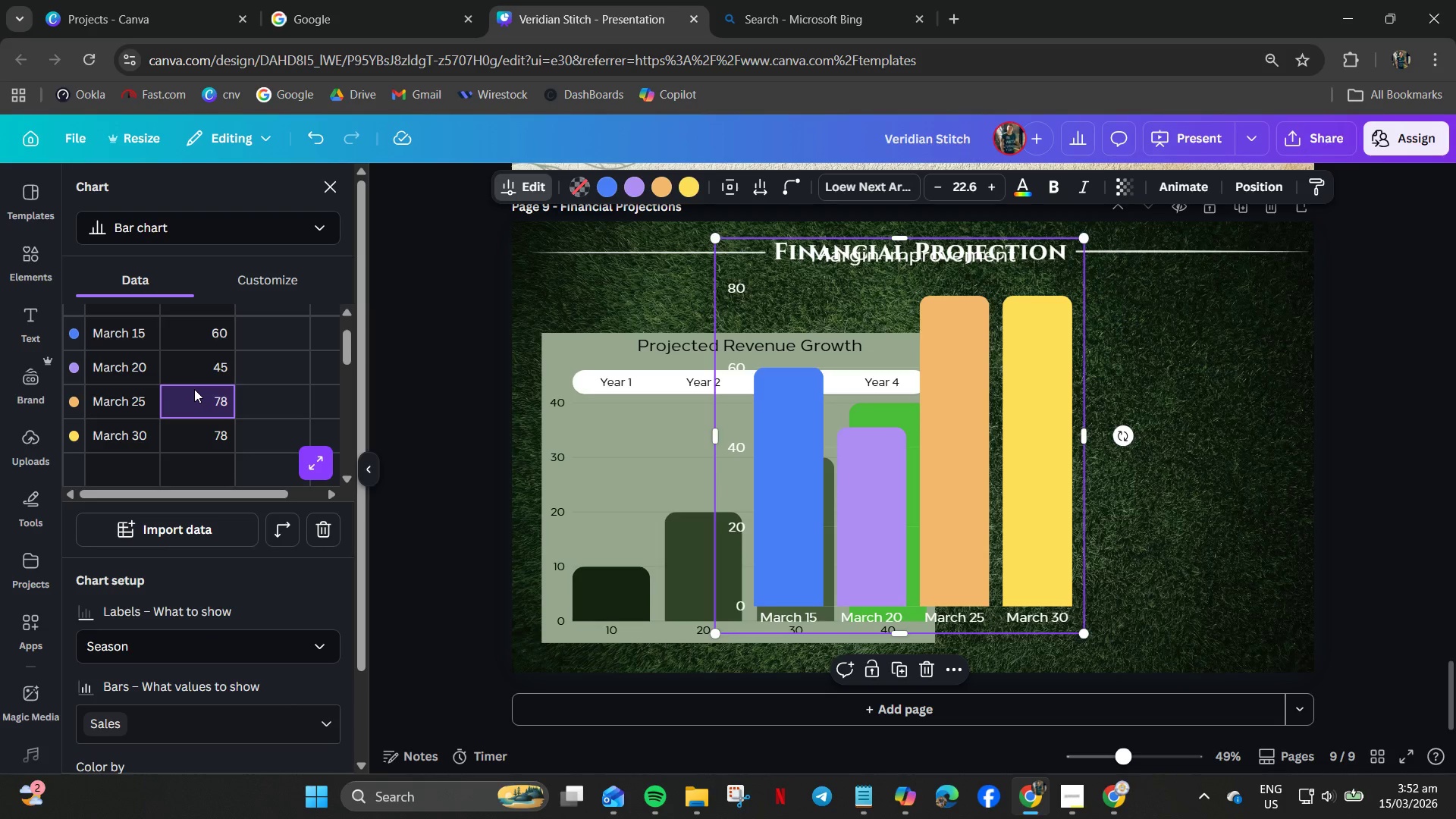 
key(Control+V)
 